 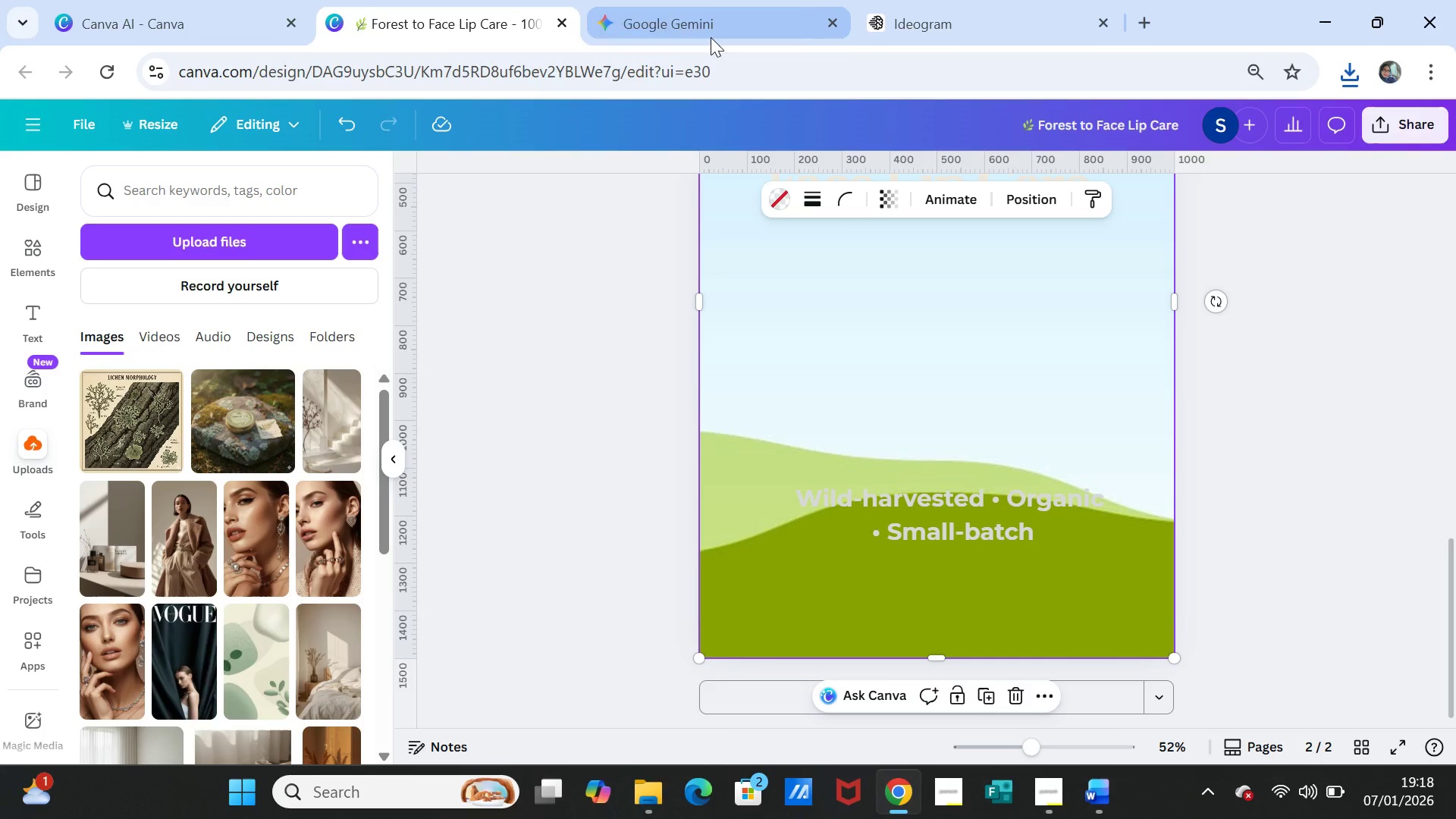 
left_click([221, 229])
 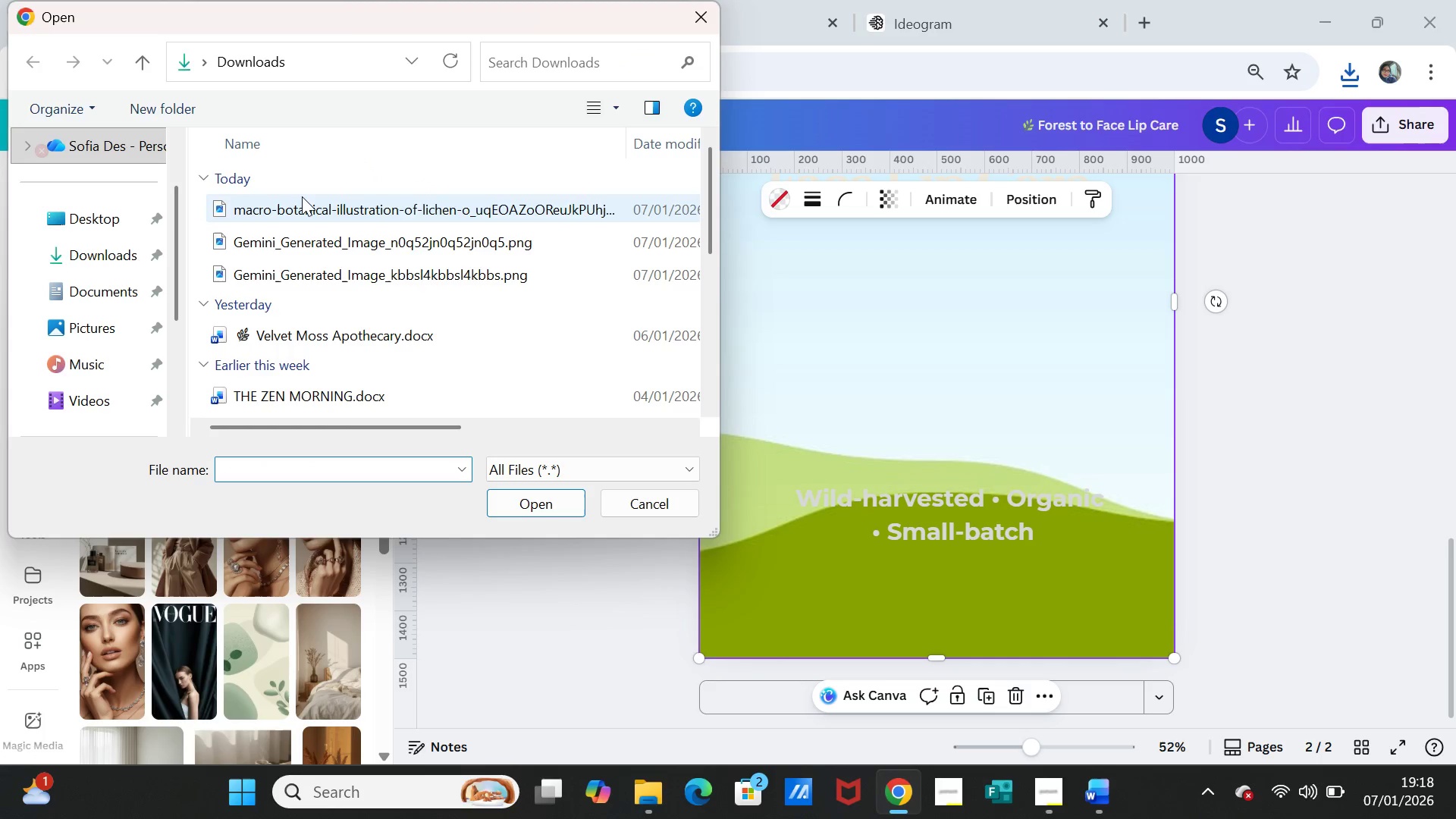 
left_click([301, 203])
 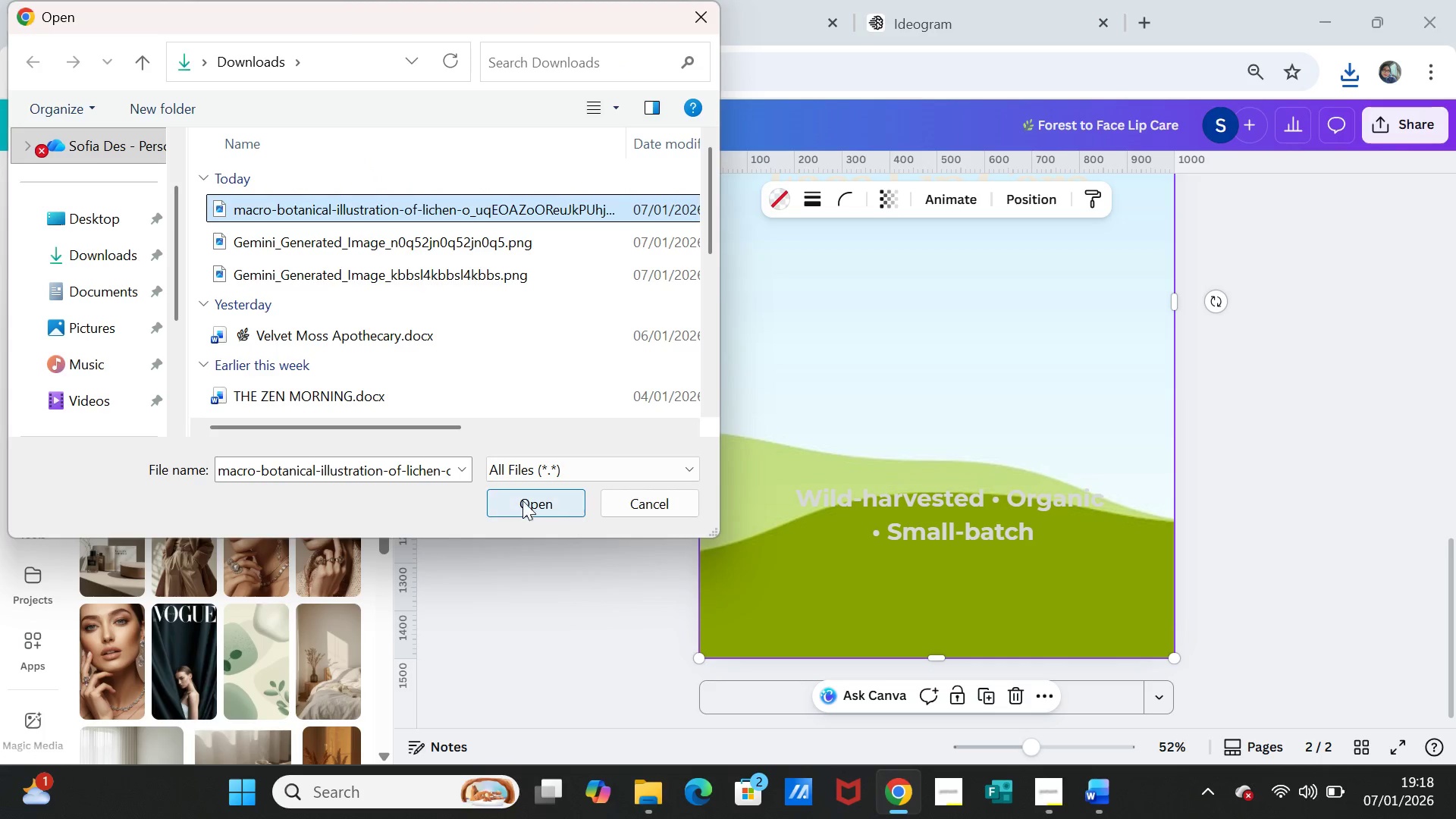 
left_click([516, 497])
 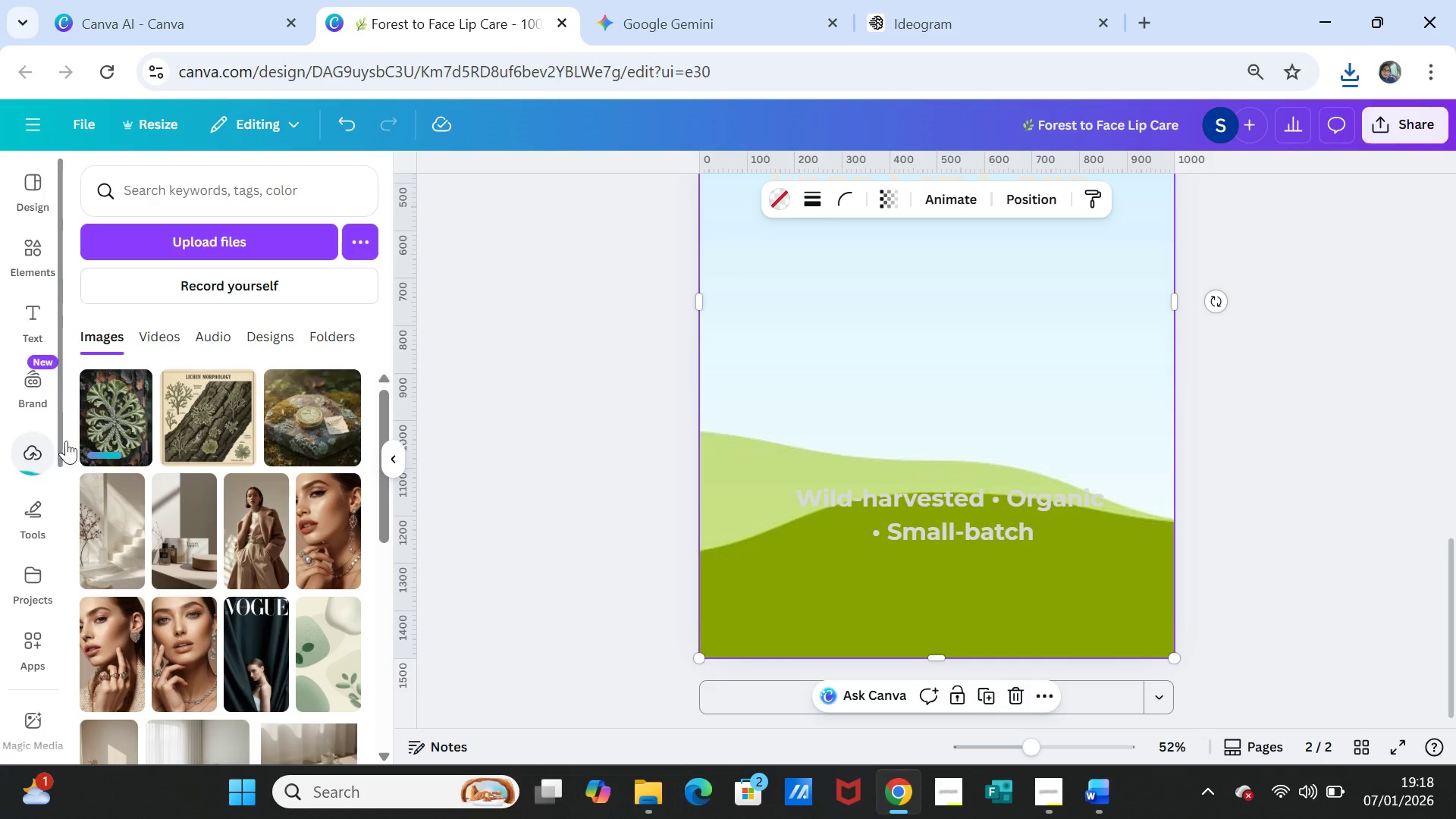 
left_click([92, 427])
 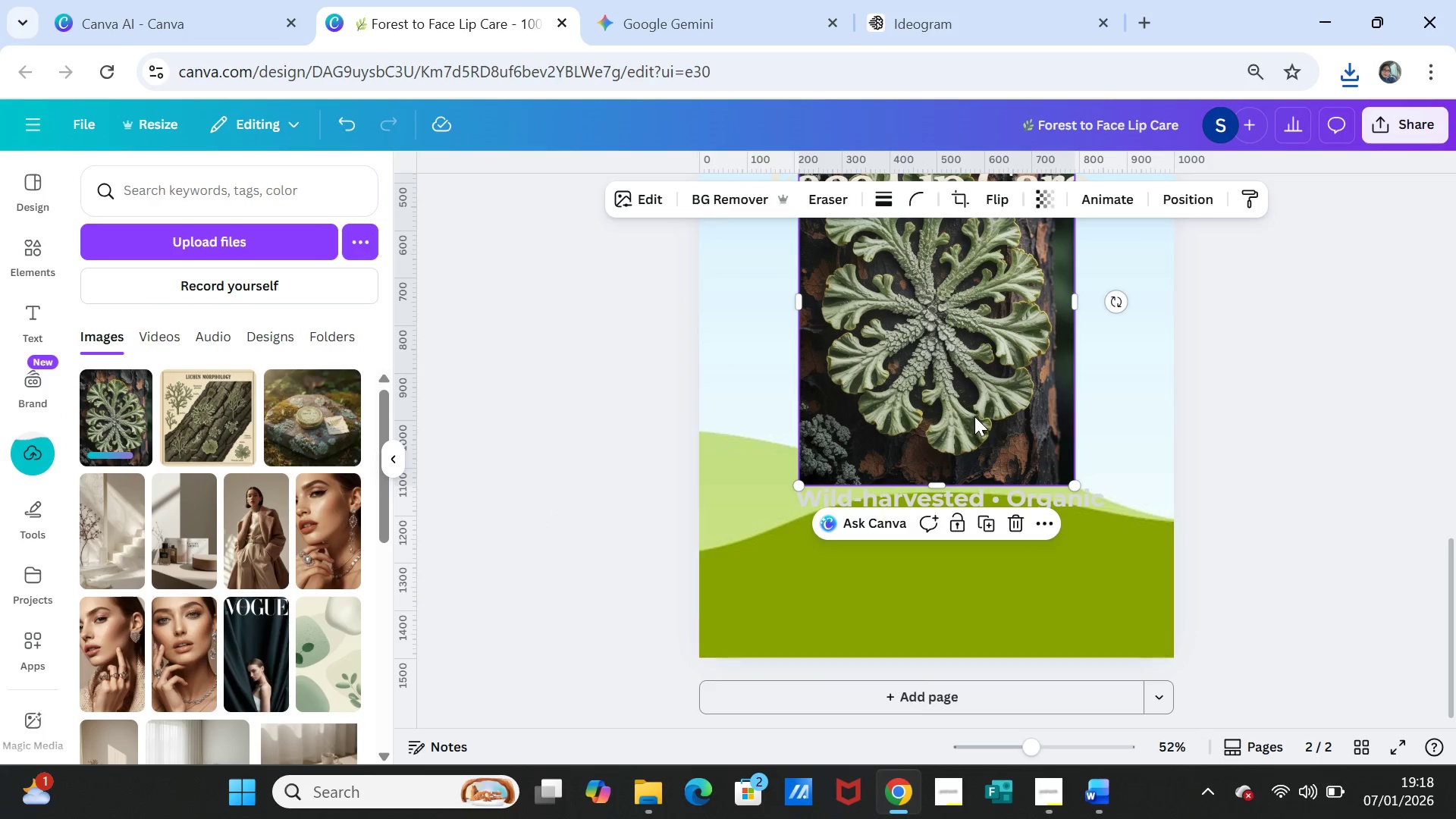 
left_click_drag(start_coordinate=[972, 416], to_coordinate=[973, 407])
 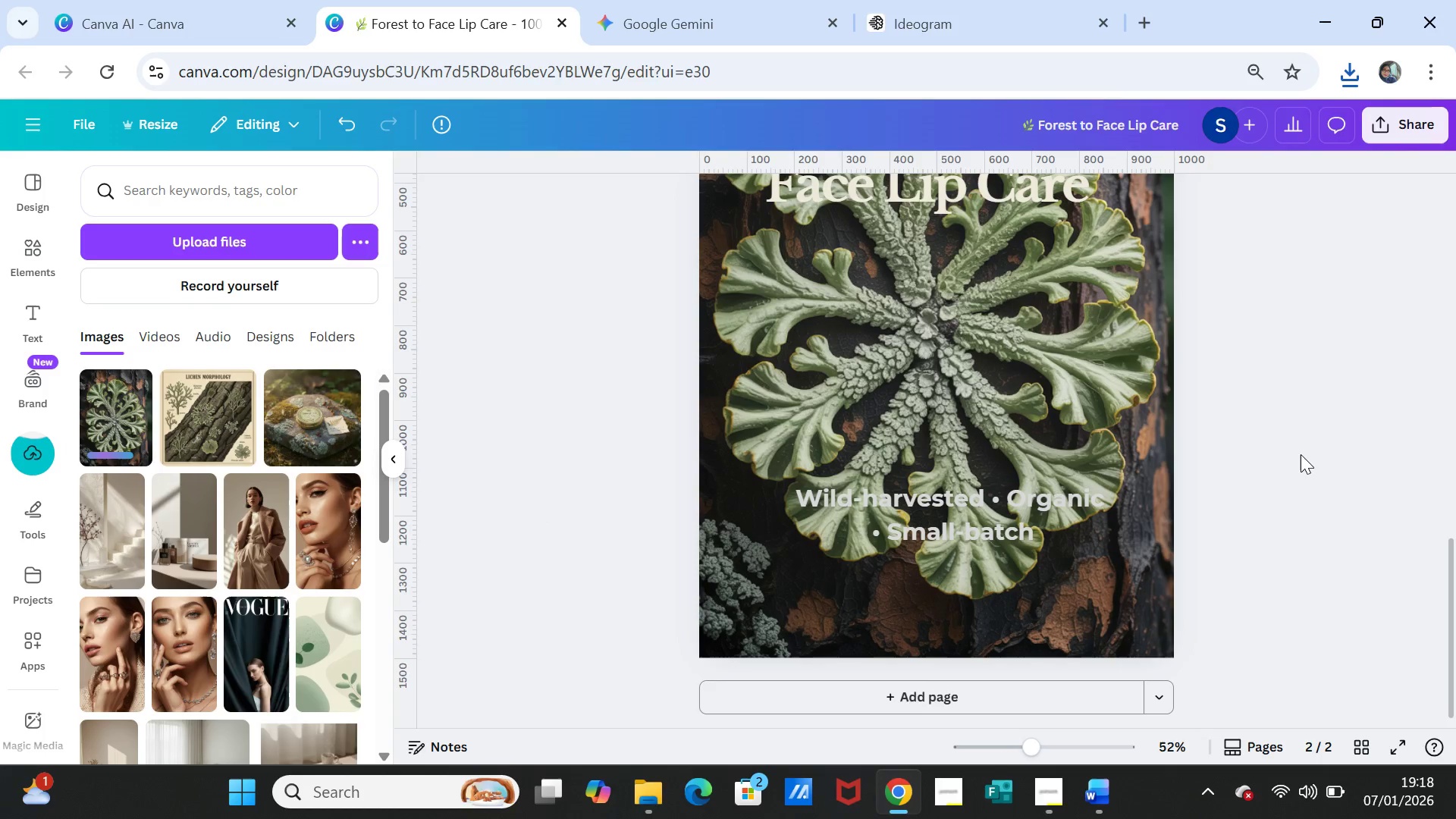 
left_click([1301, 454])
 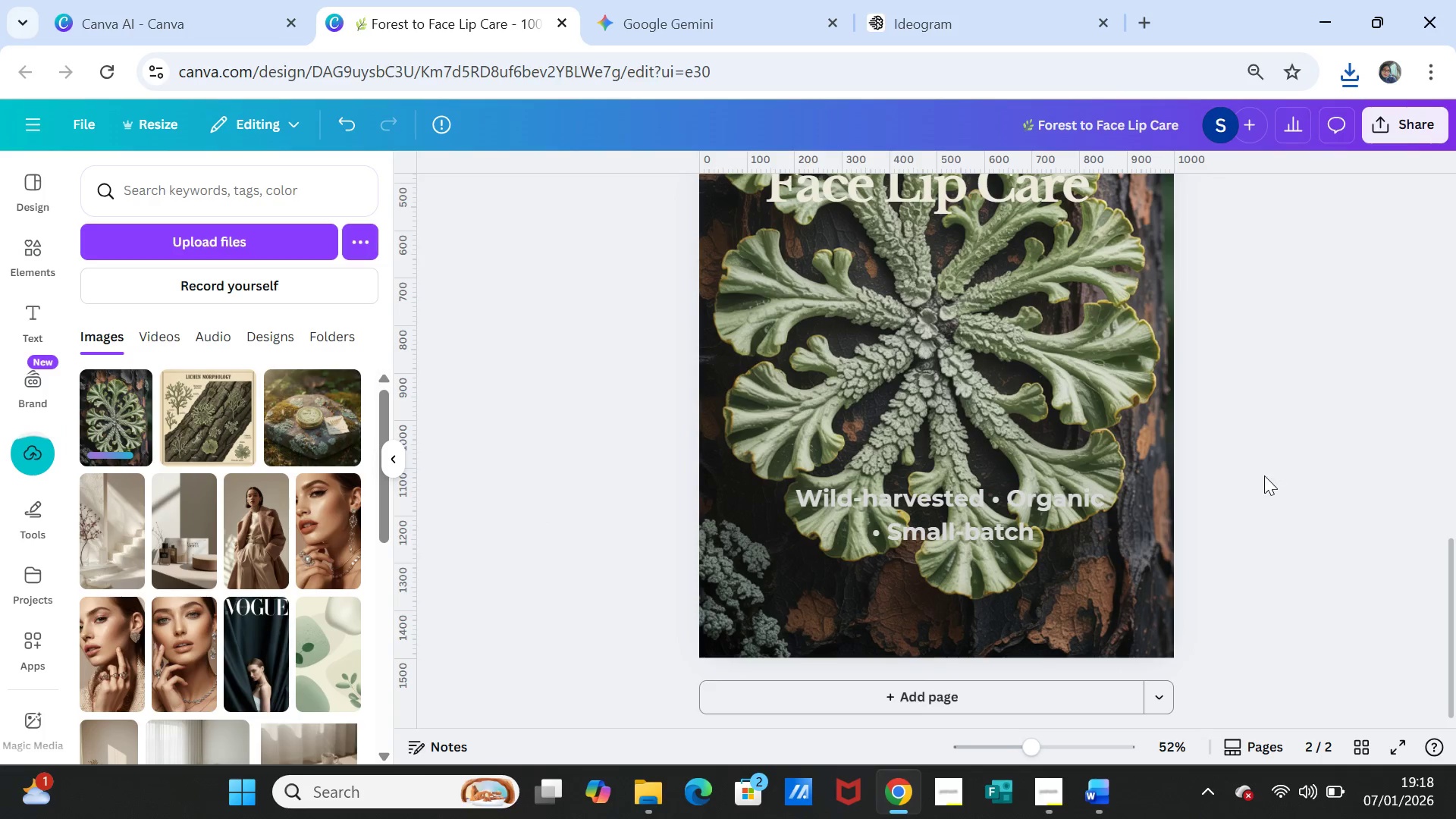 
scroll: coordinate [1264, 475], scroll_direction: up, amount: 1.0
 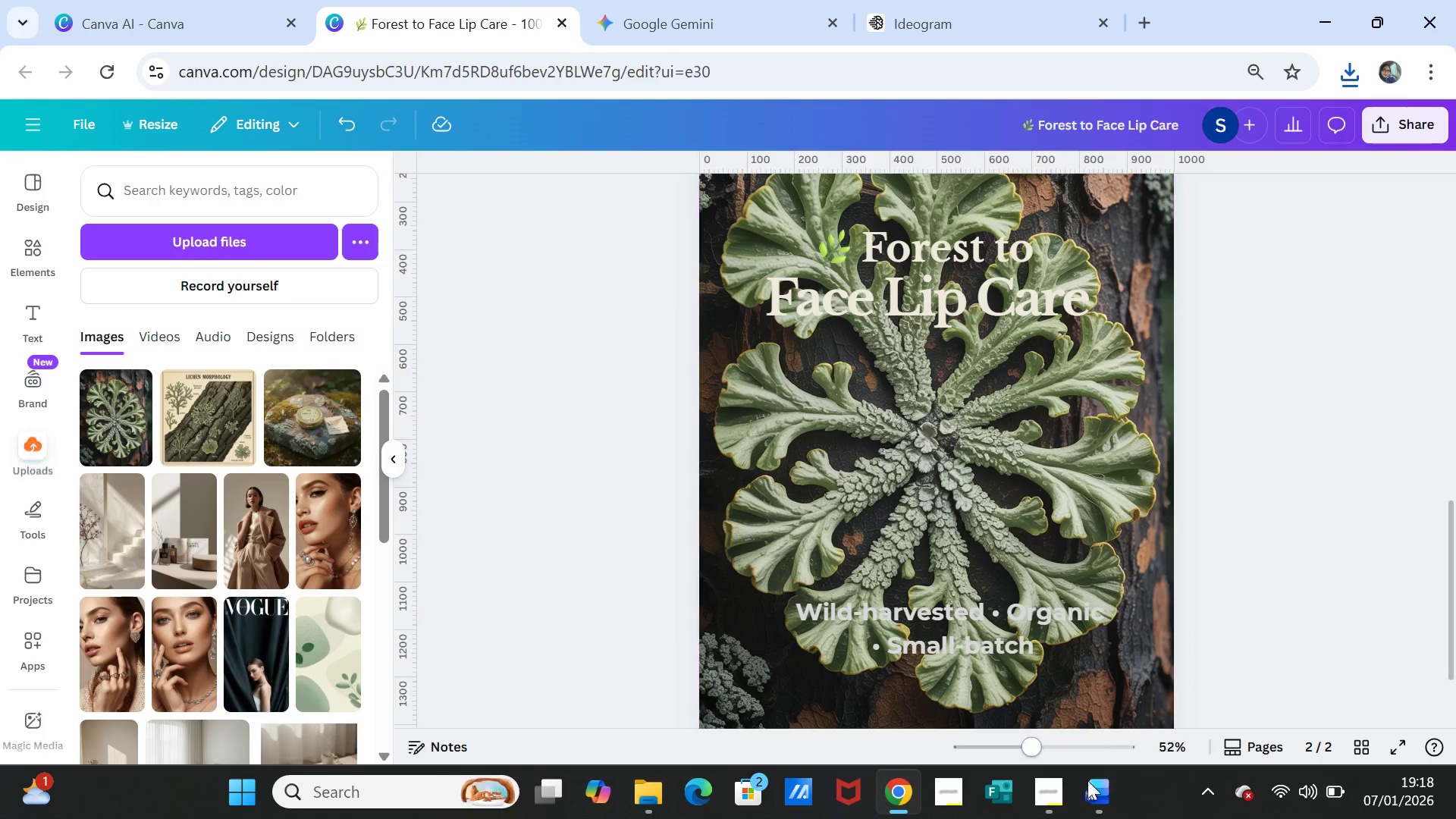 
left_click([1092, 792])
 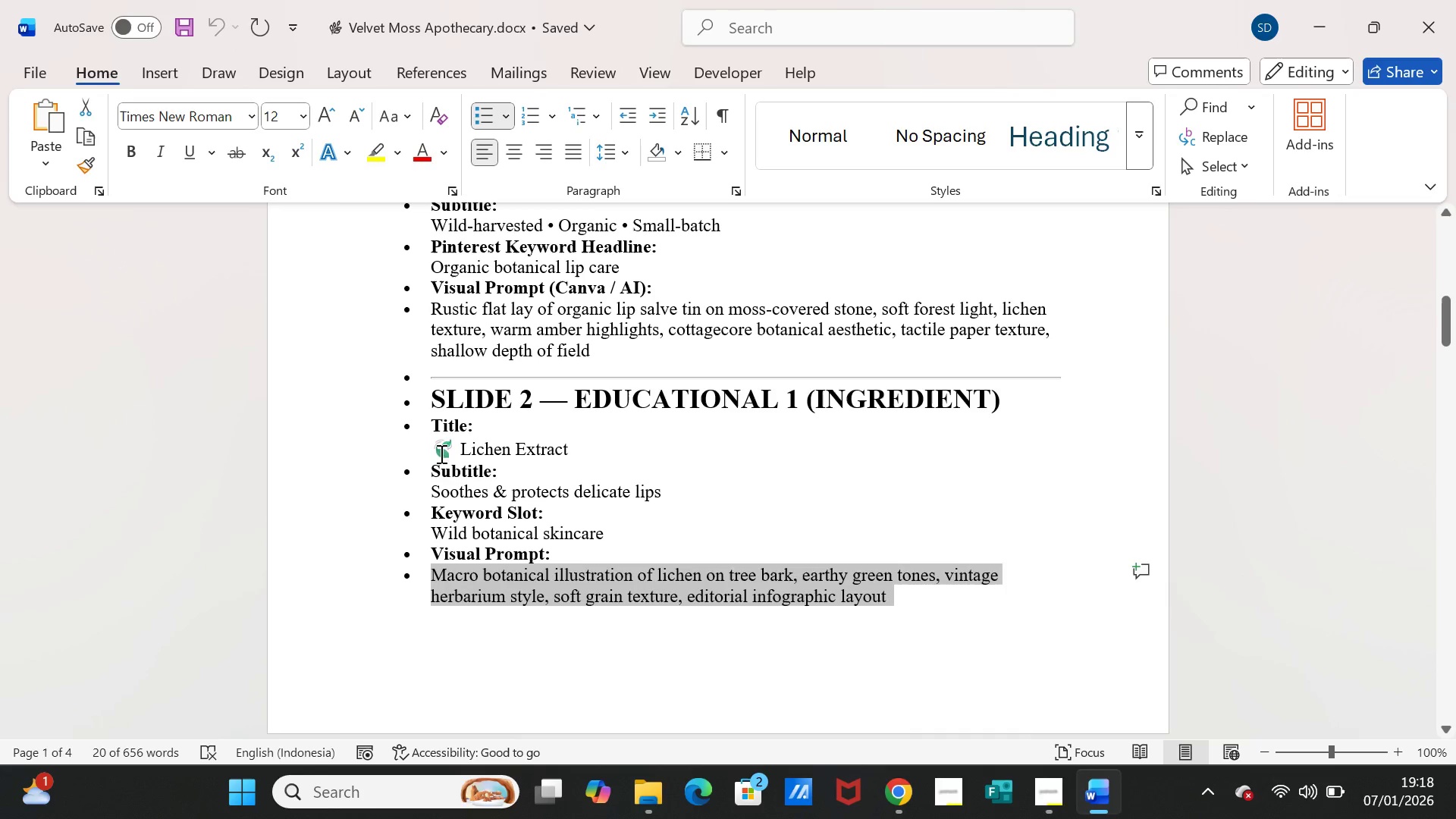 
left_click_drag(start_coordinate=[437, 451], to_coordinate=[554, 450])
 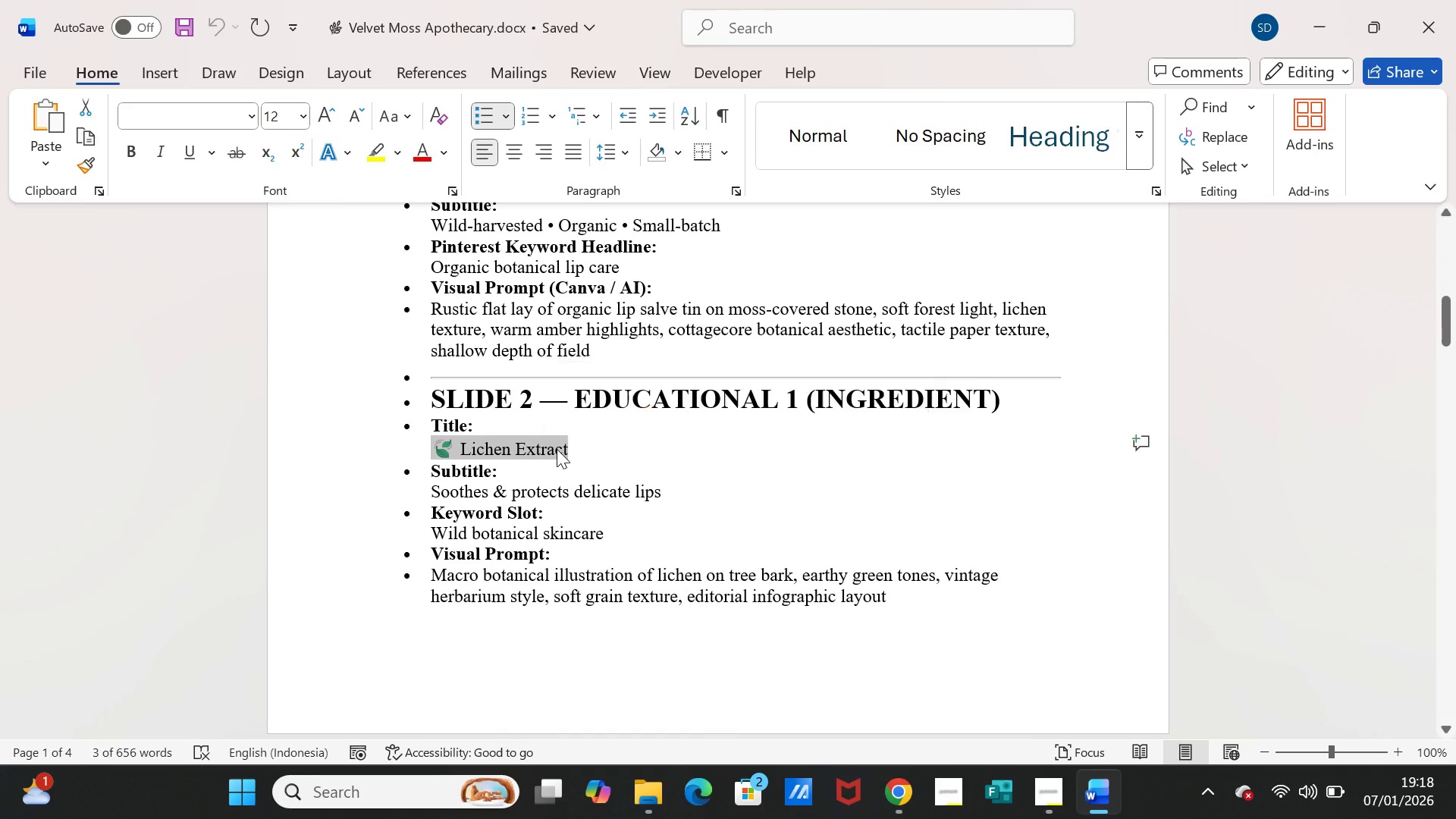 
key(Control+C)
 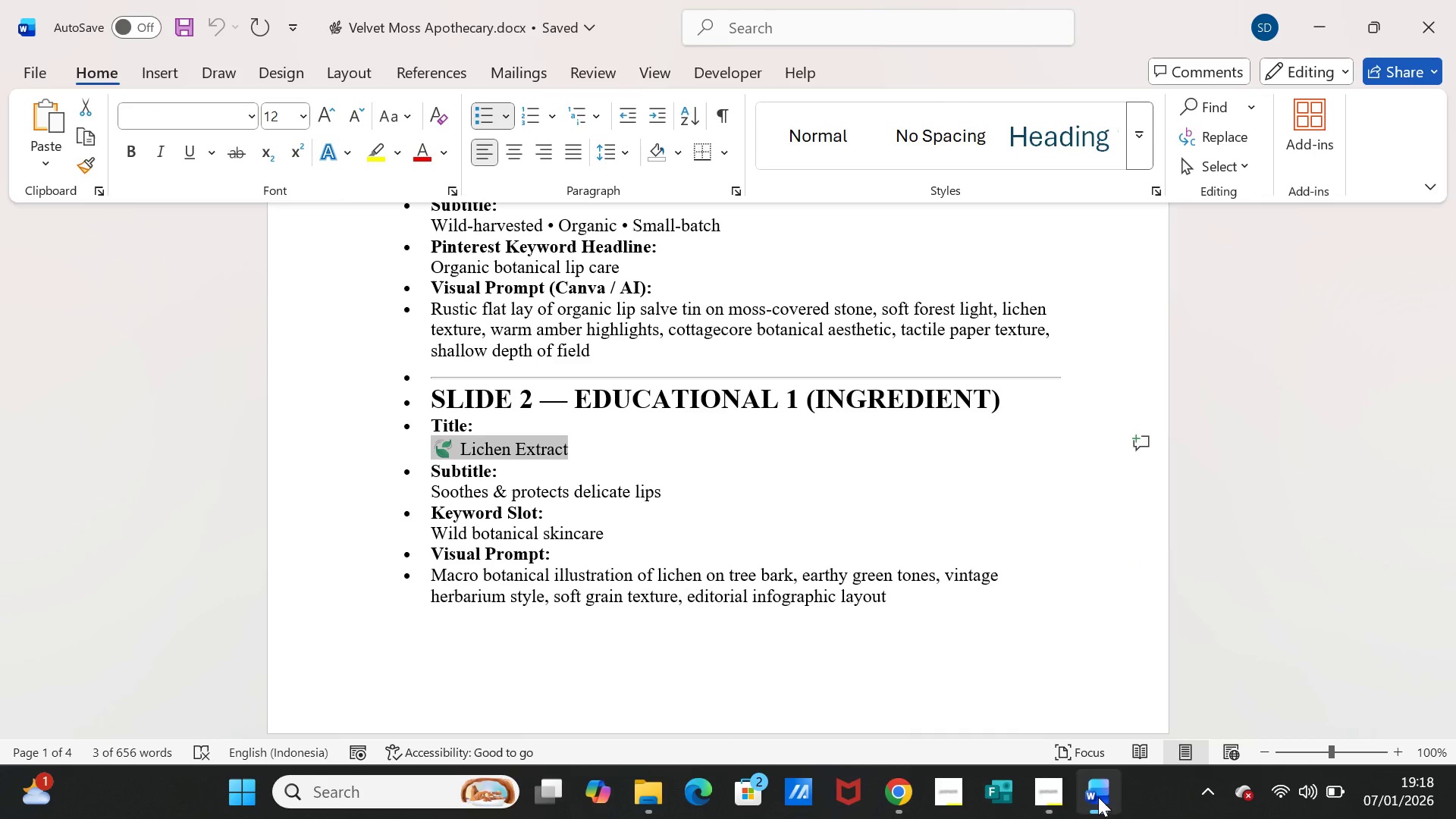 
left_click_drag(start_coordinate=[1097, 792], to_coordinate=[1099, 799])
 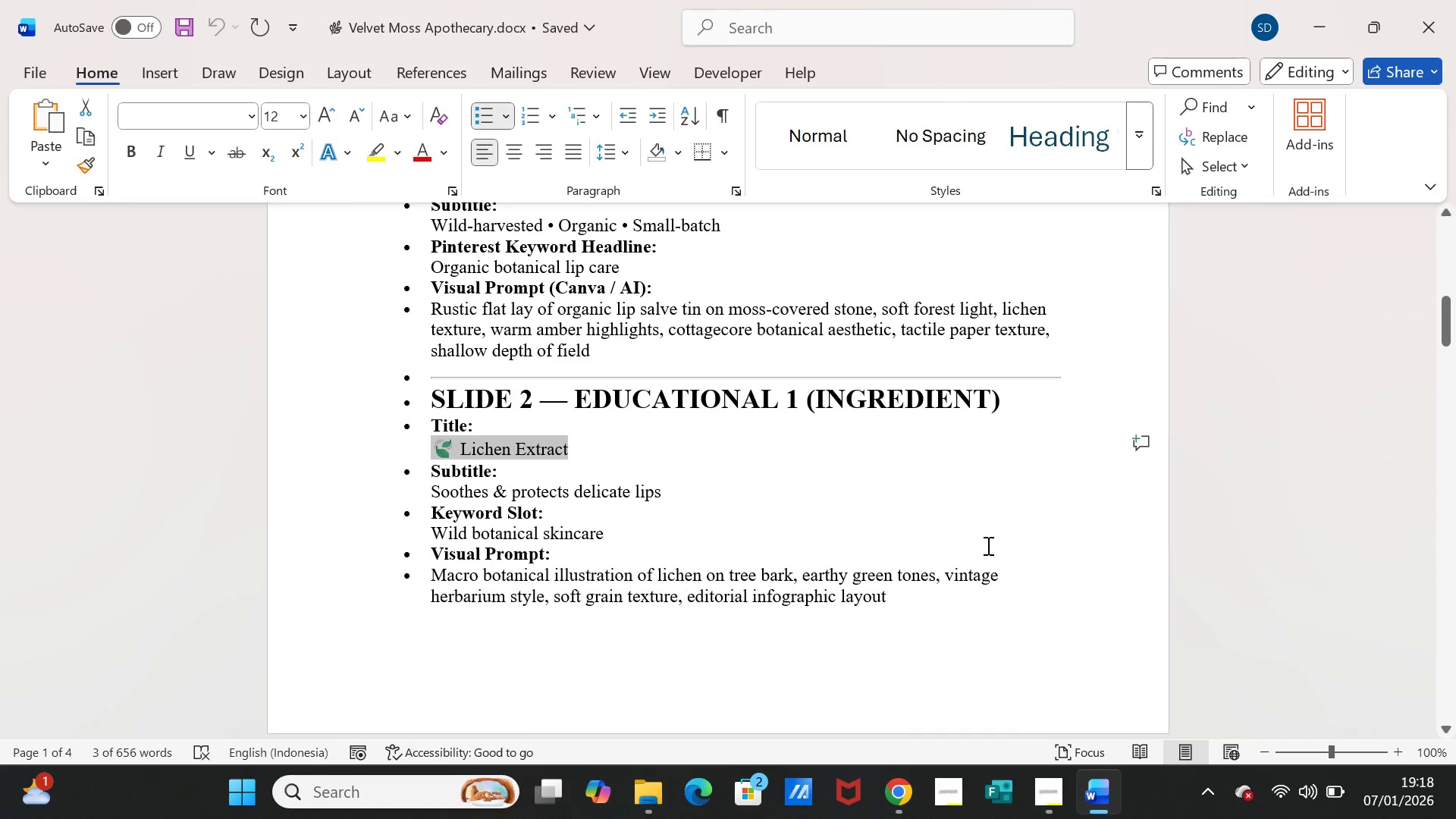 
double_click([1099, 799])
 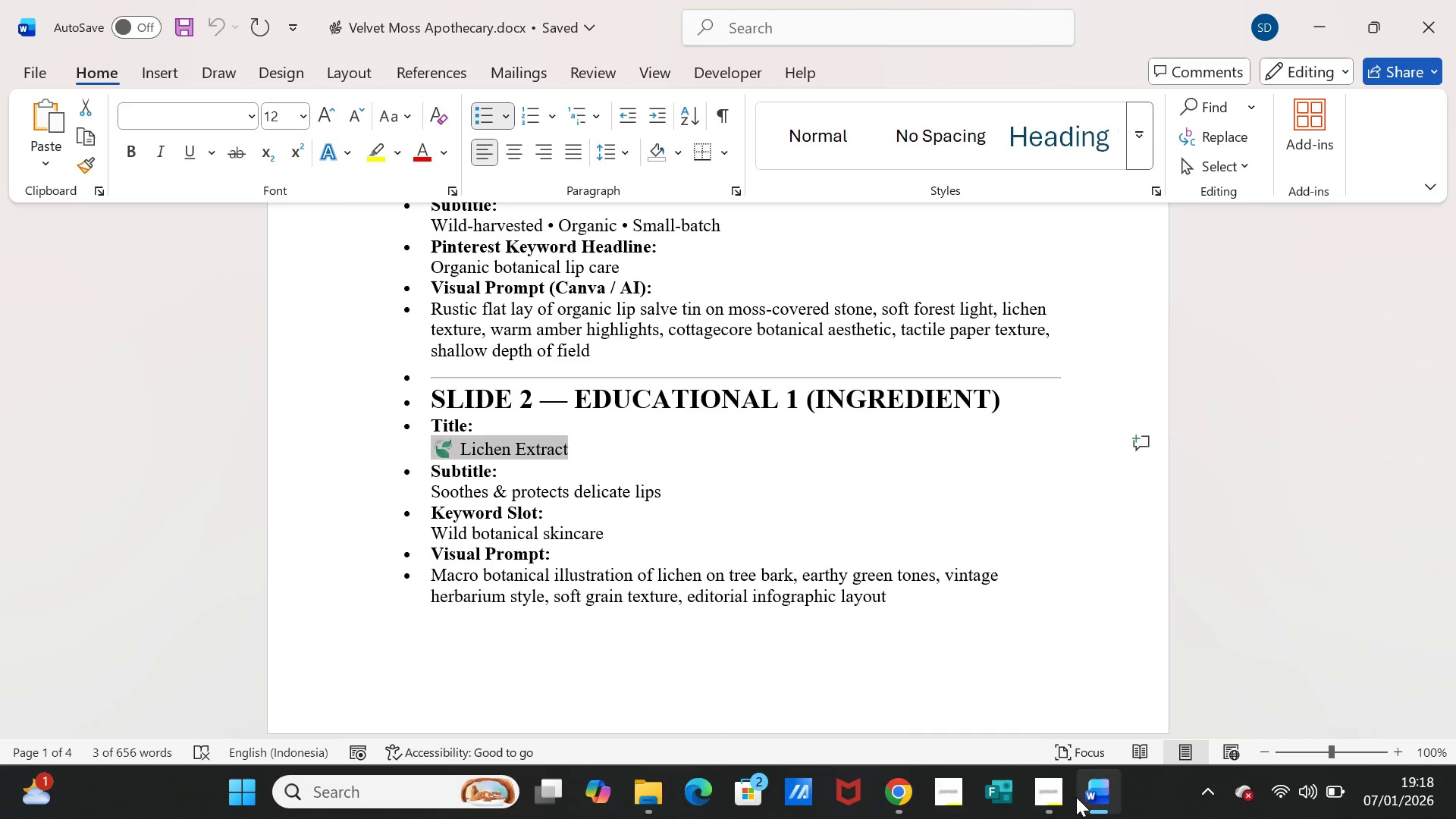 
double_click([1099, 799])
 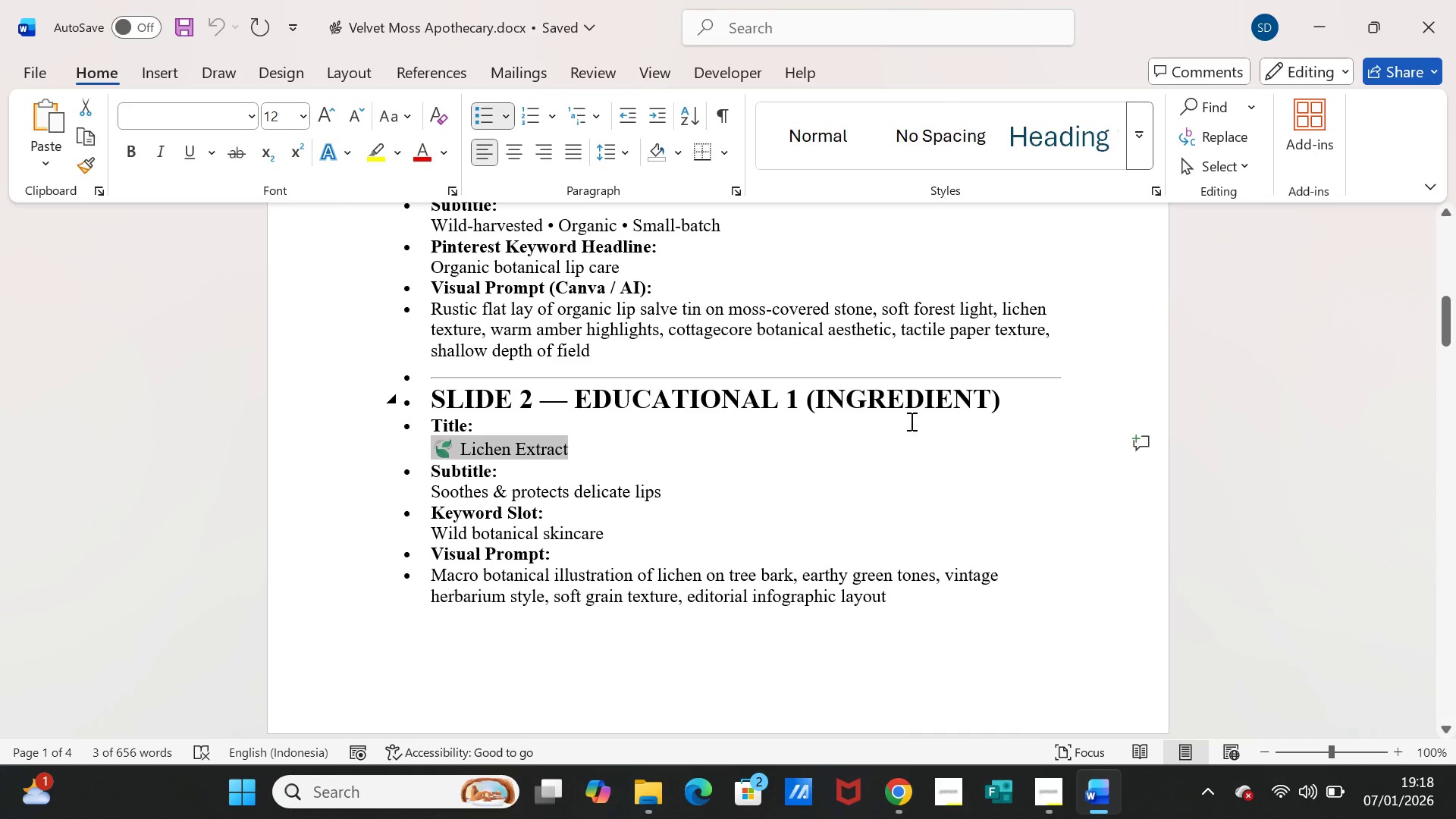 
left_click([1100, 789])
 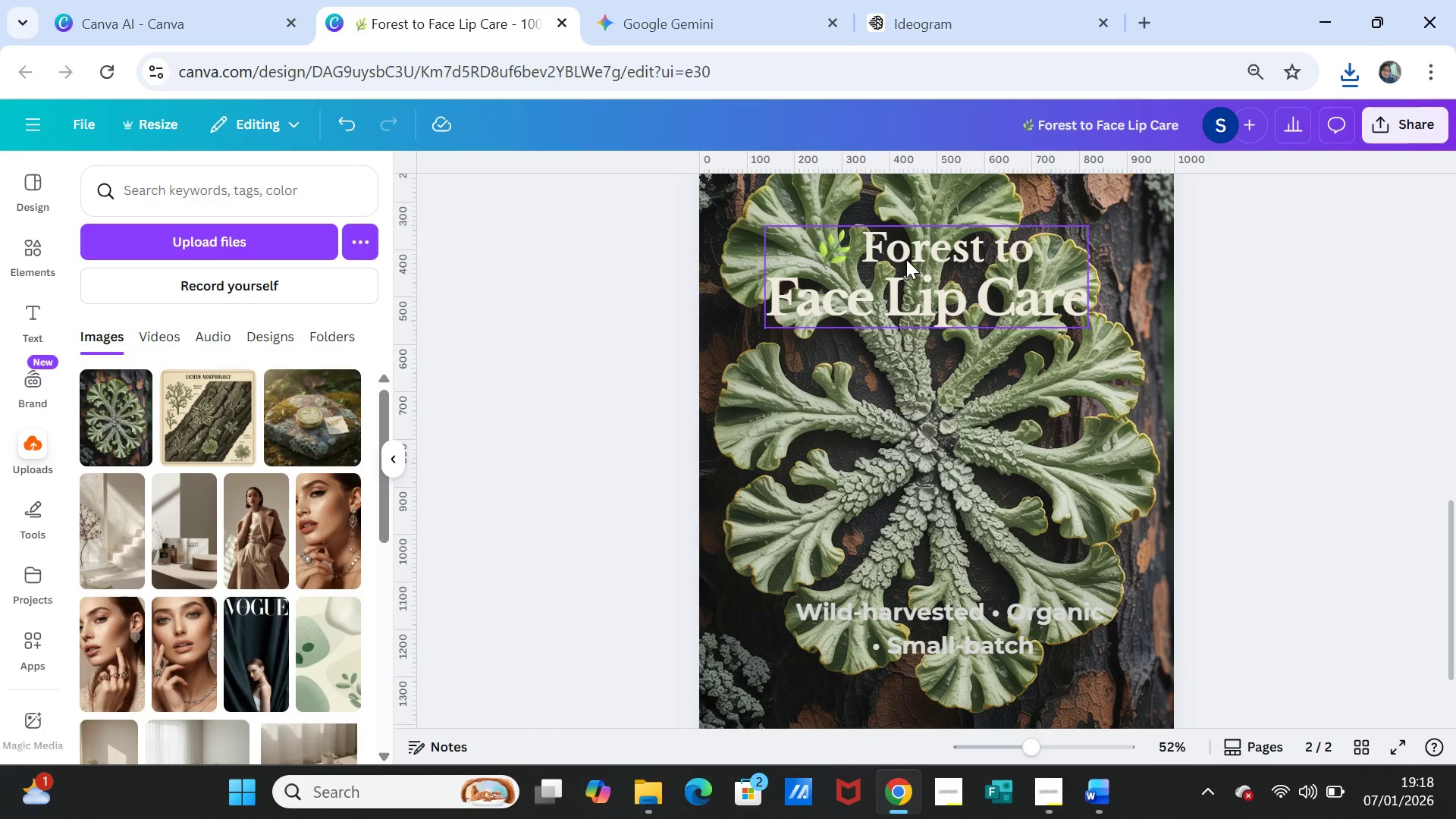 
double_click([906, 259])
 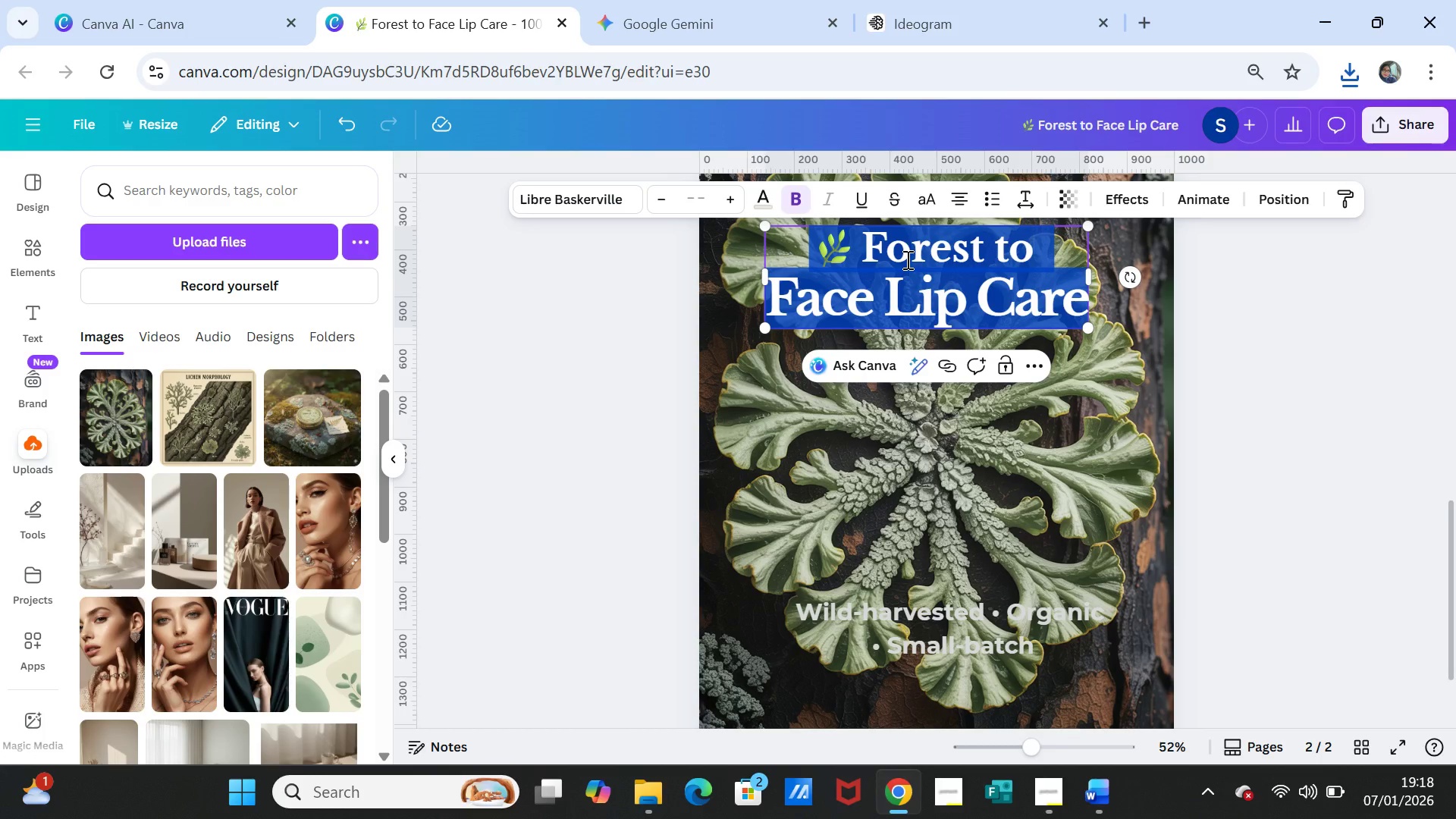 
key(Control+V)
 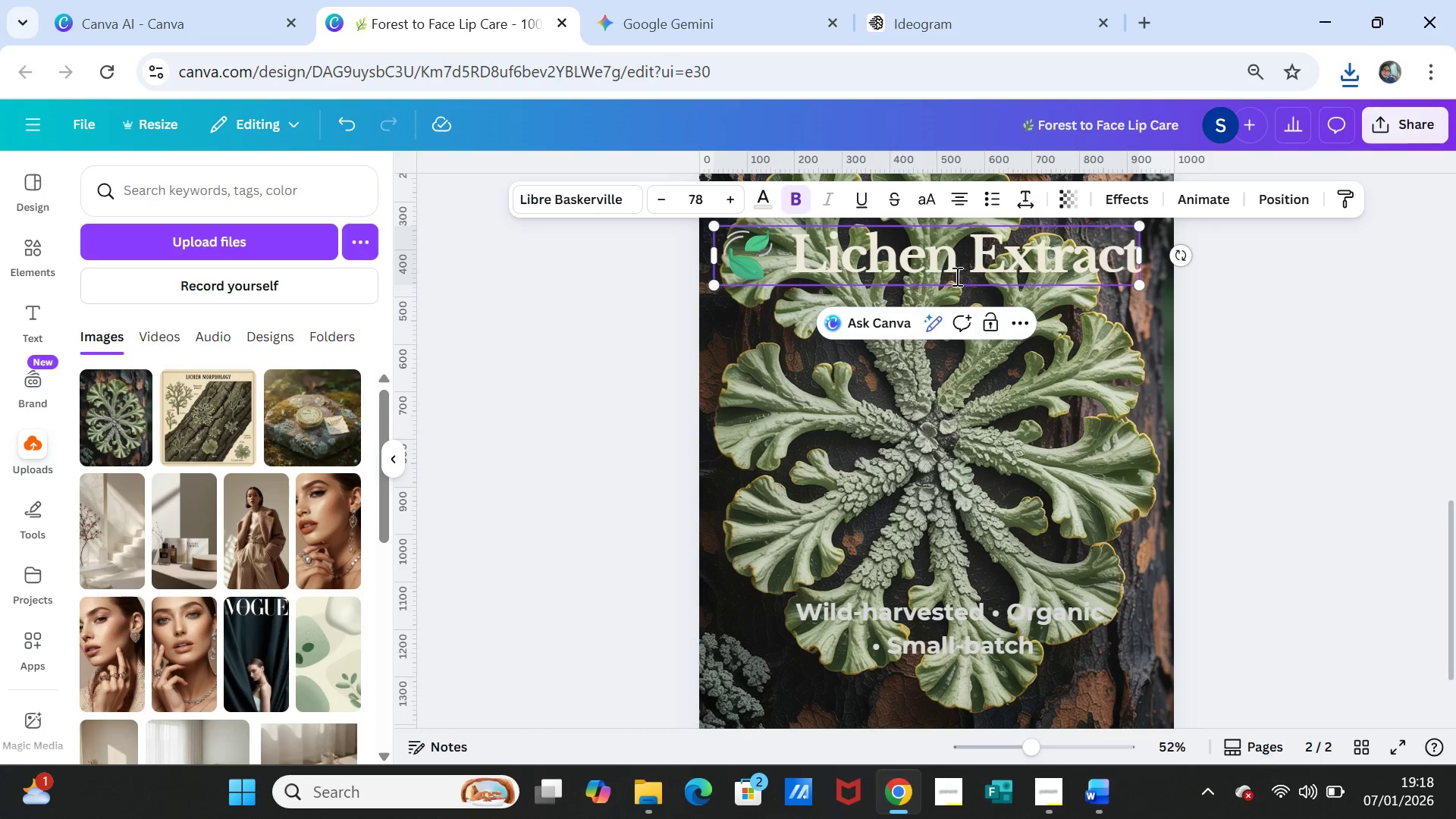 
left_click([966, 256])
 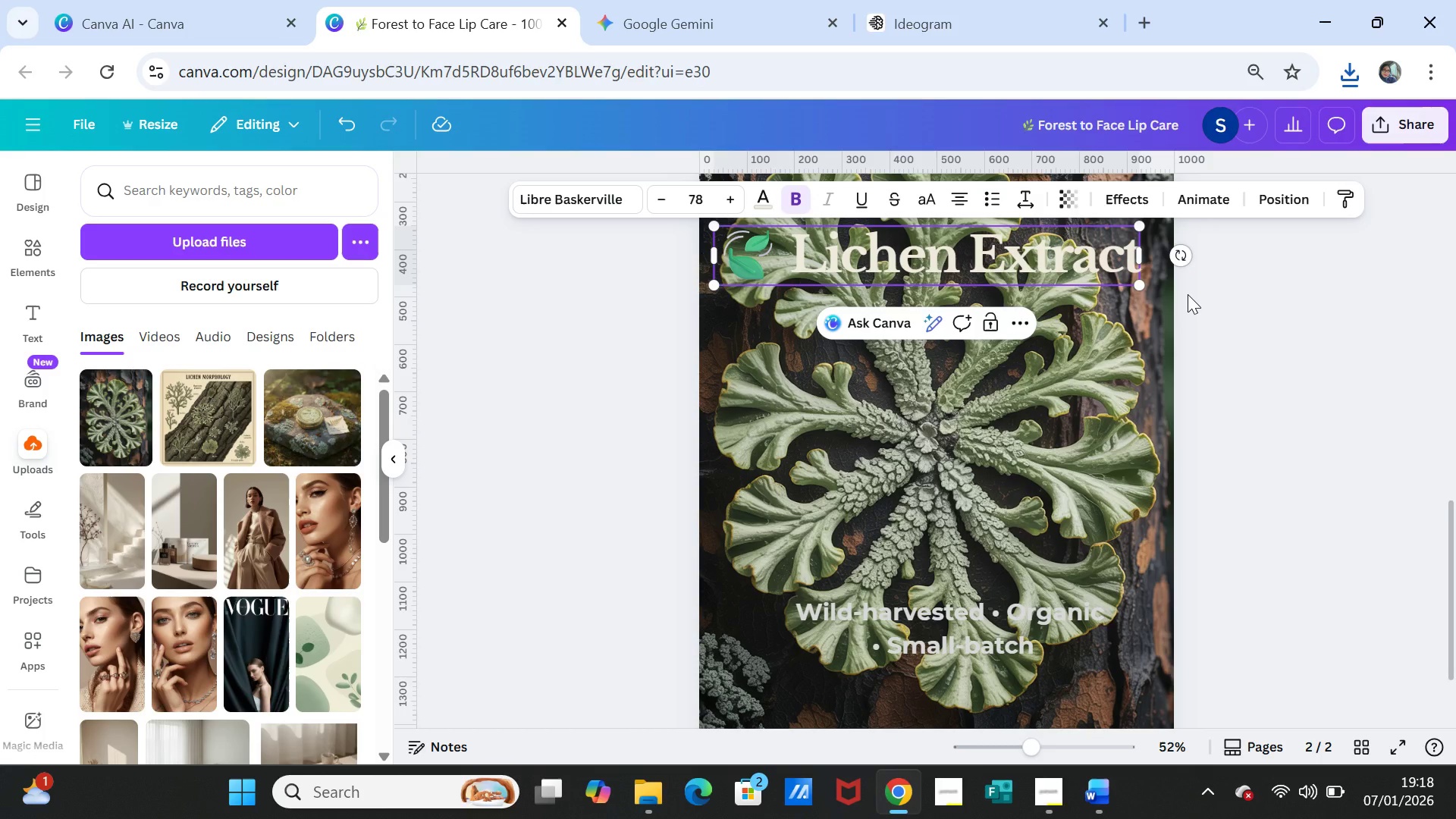 
key(Enter)
 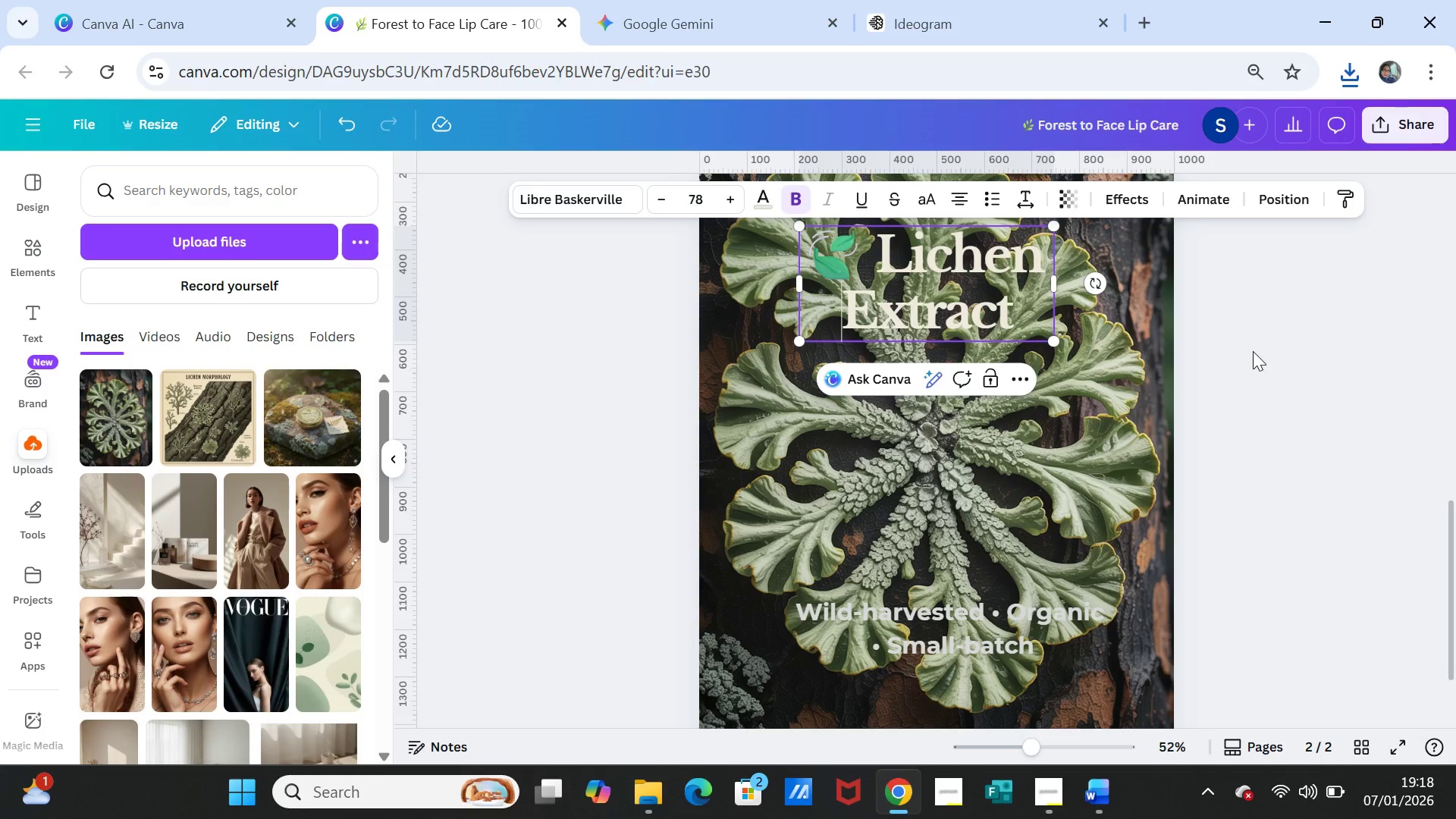 
left_click([1253, 351])
 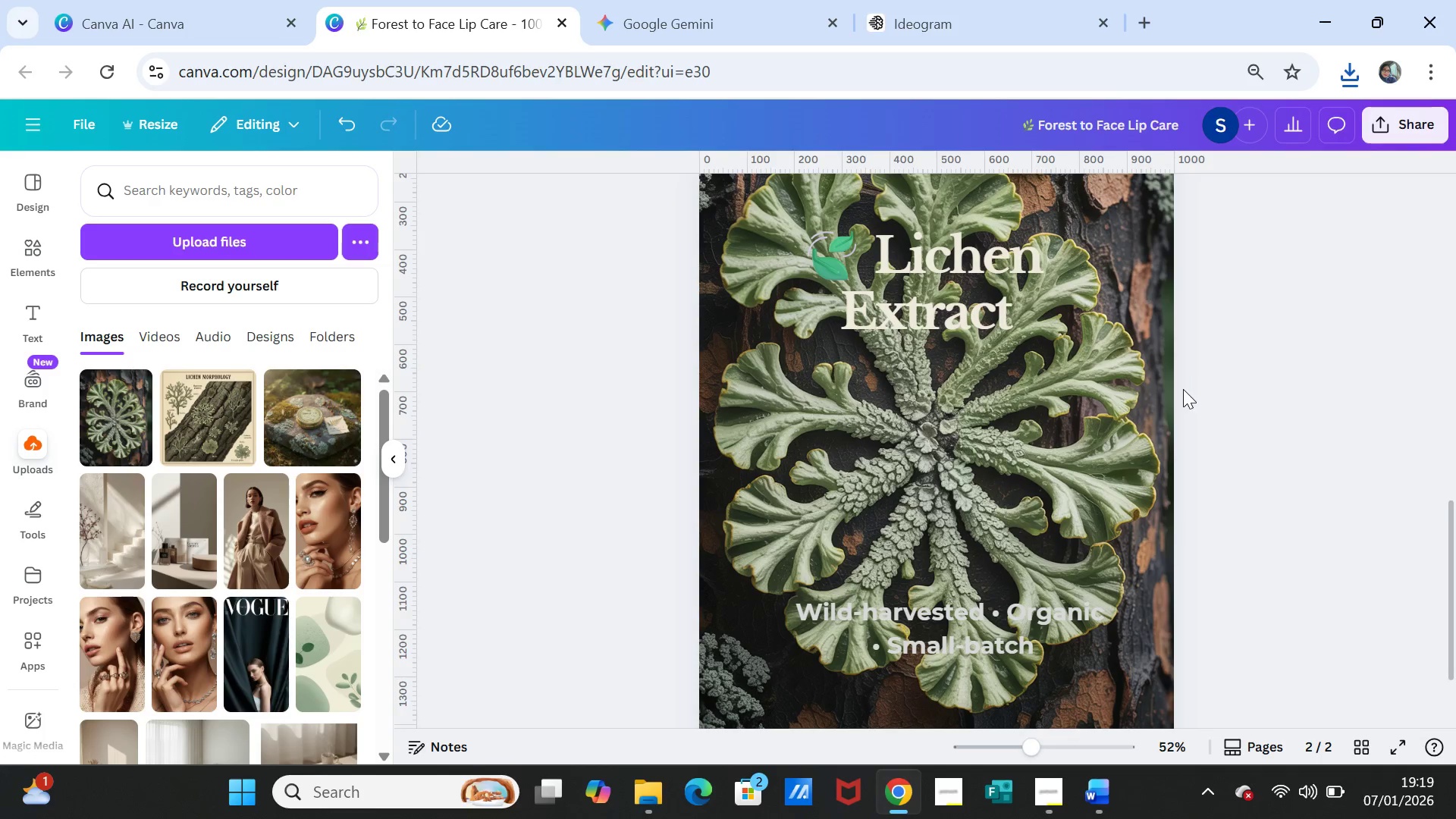 
left_click([967, 295])
 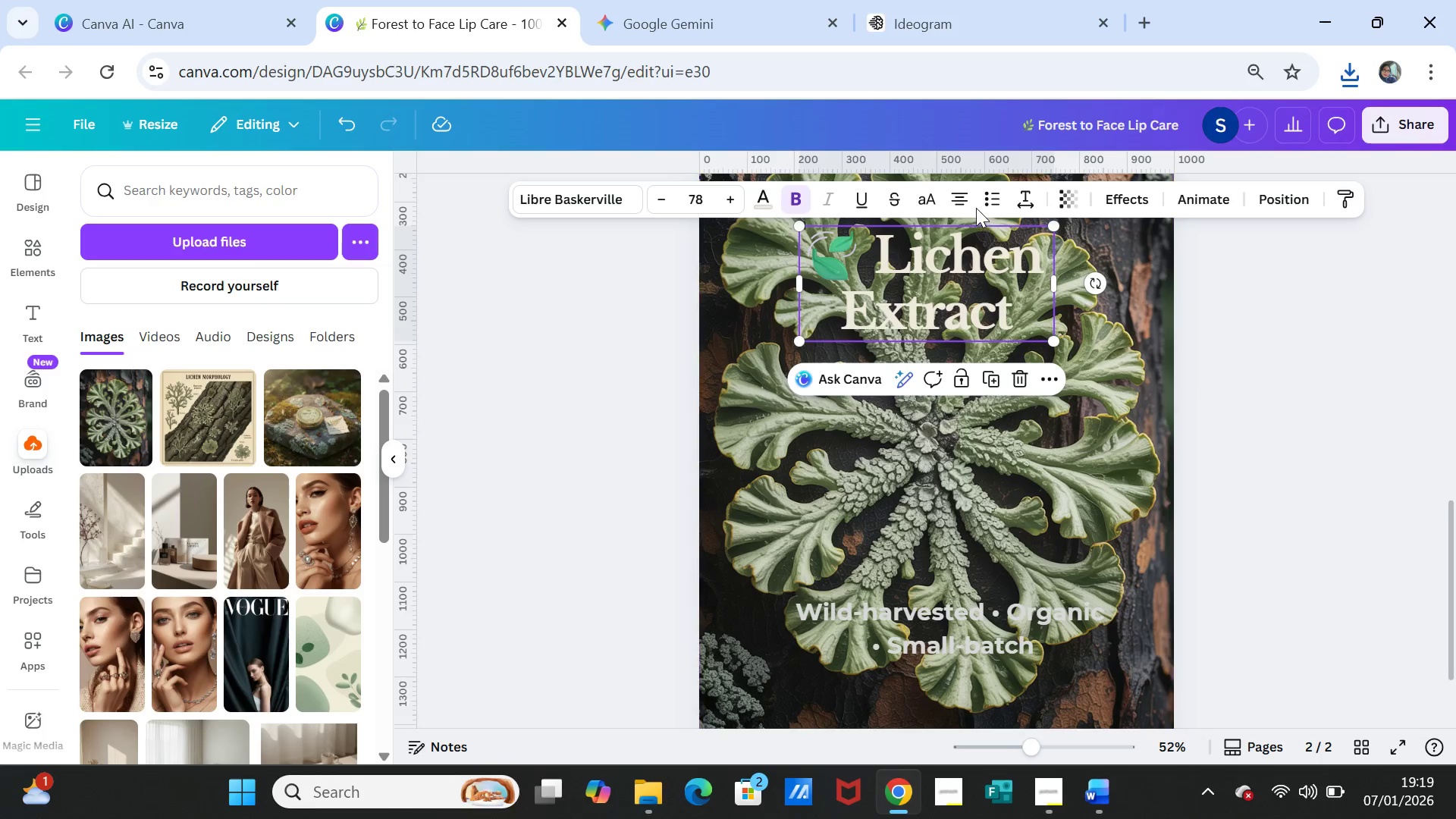 
left_click([965, 196])
 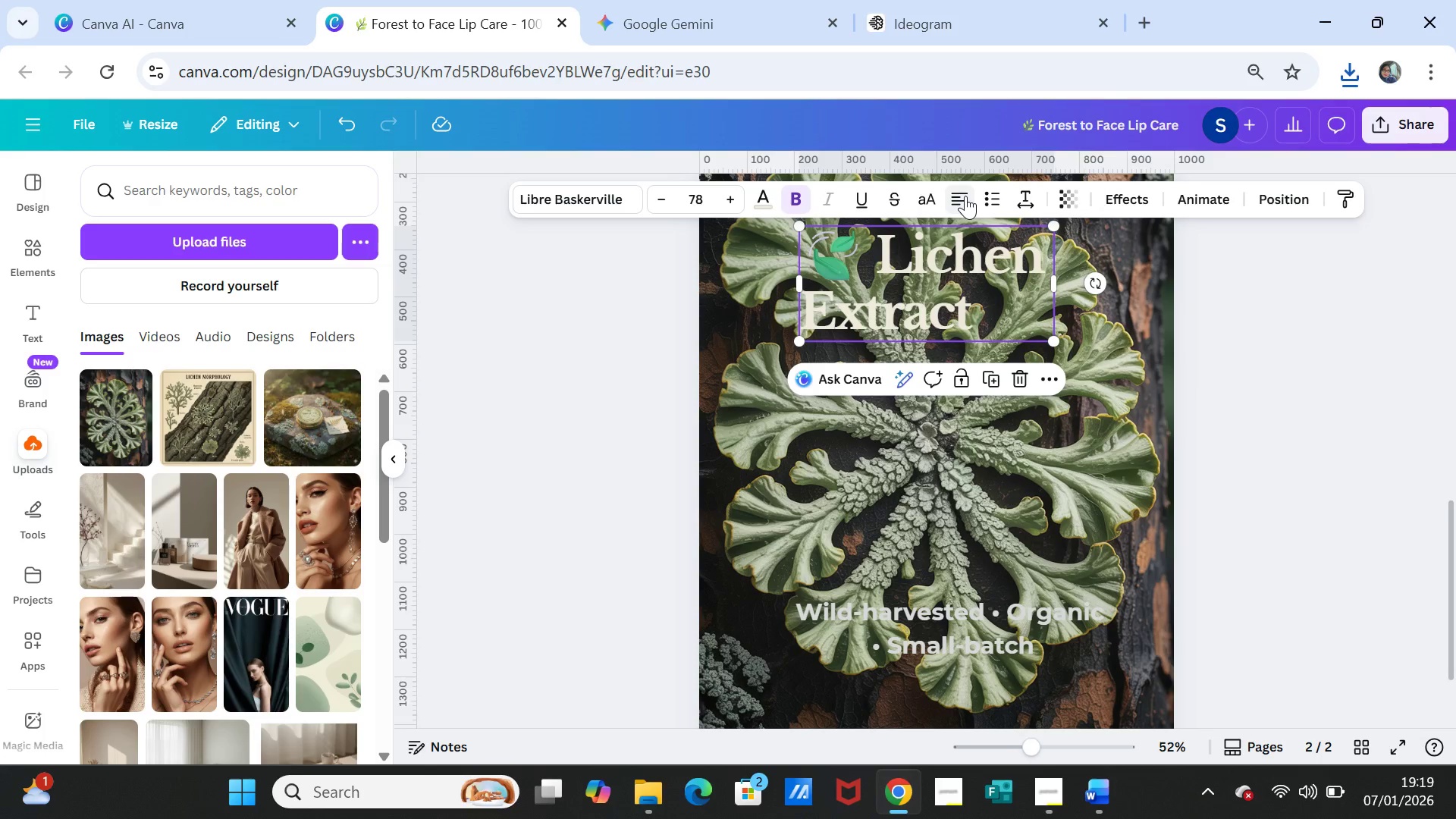 
left_click([965, 196])
 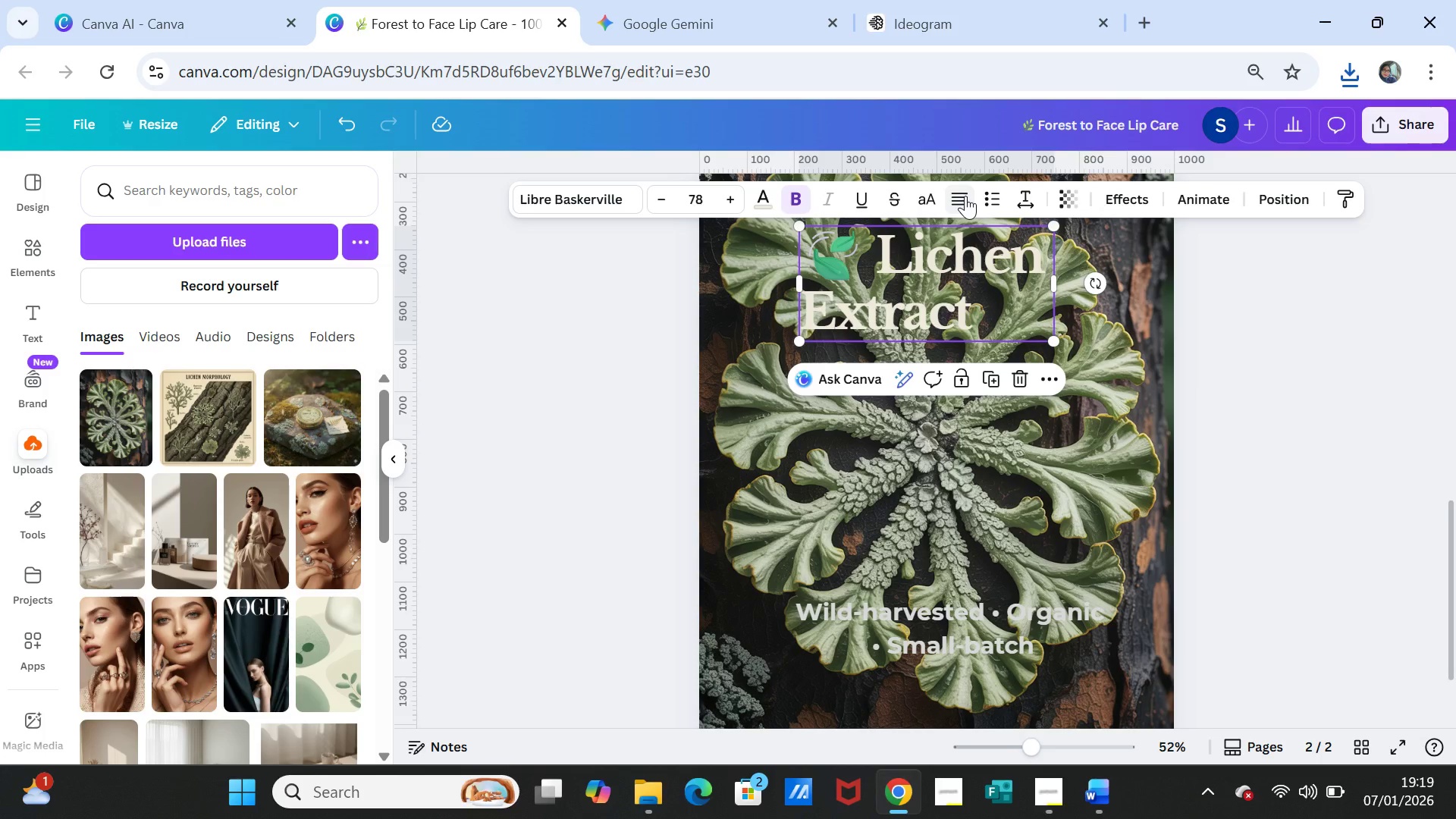 
left_click([965, 196])
 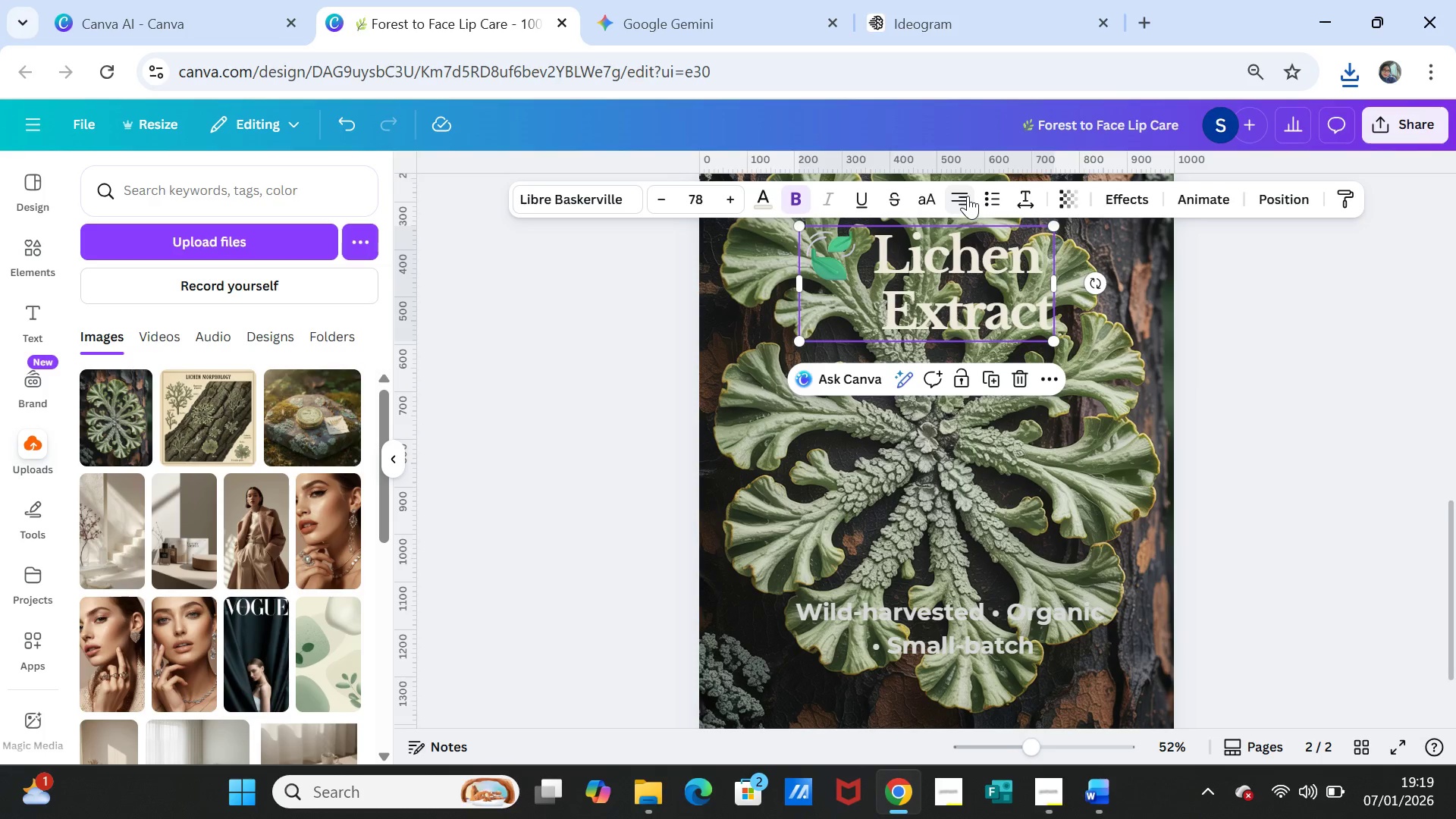 
left_click([965, 195])
 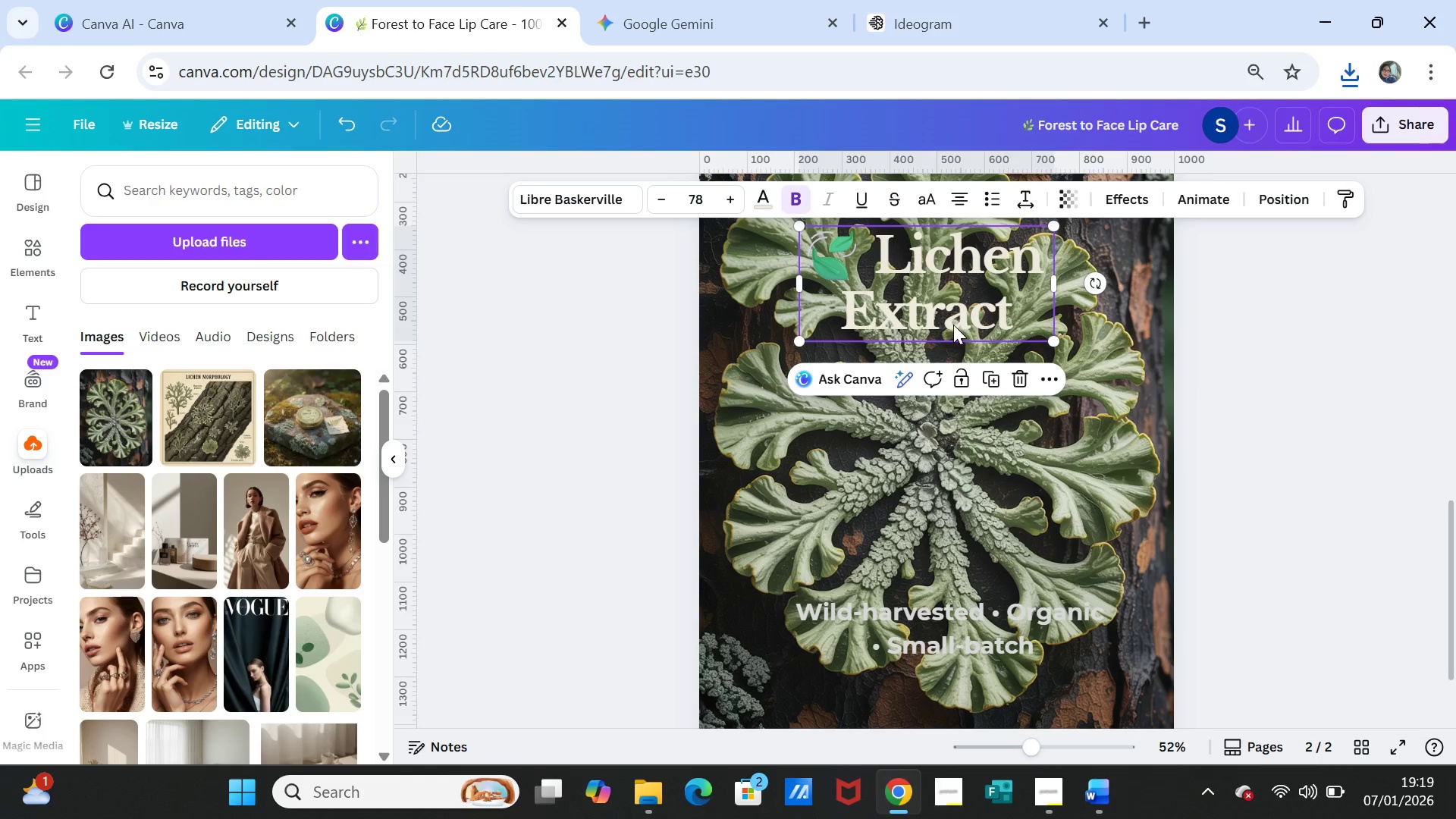 
left_click([953, 325])
 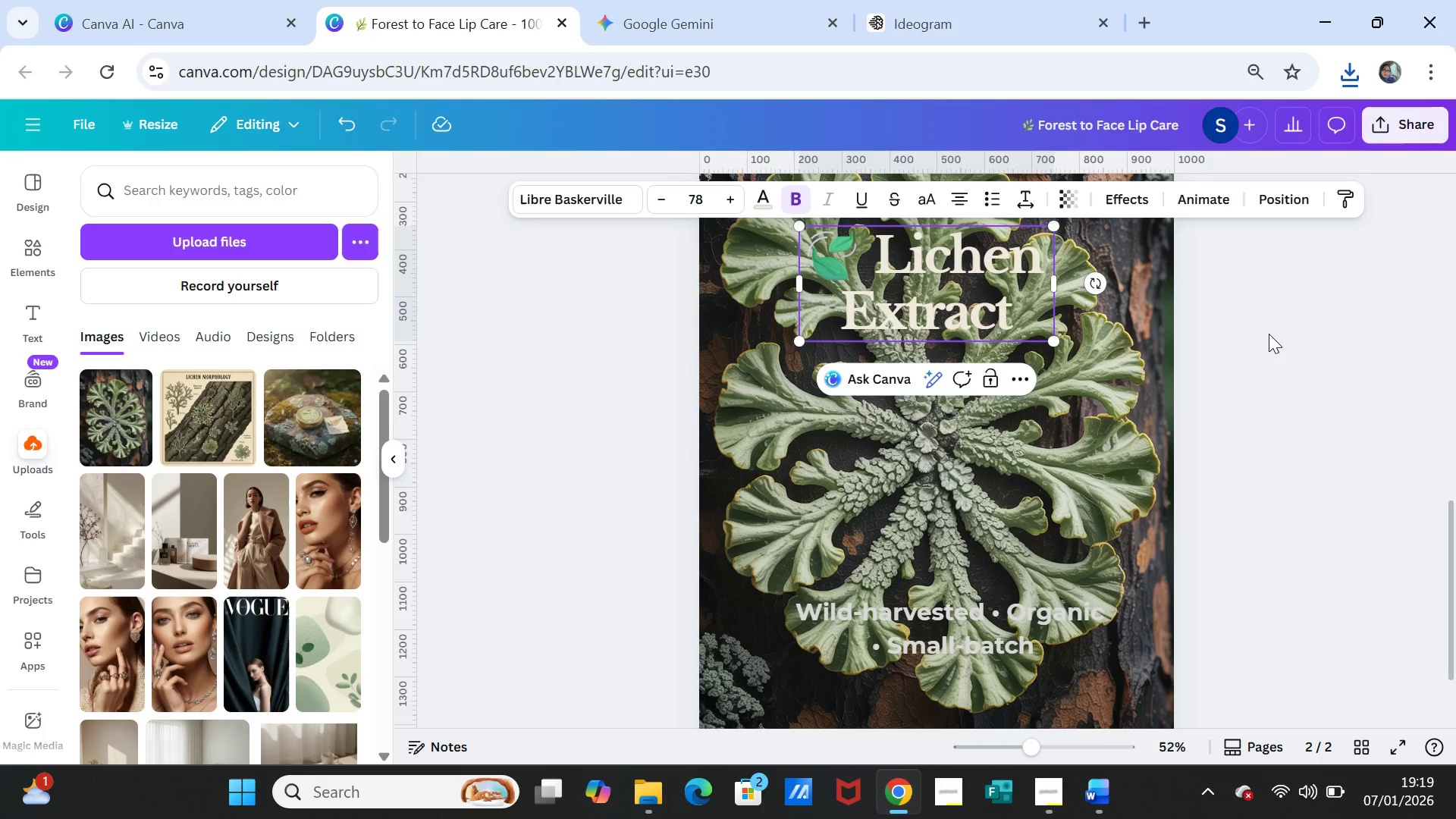 
left_click([1269, 334])
 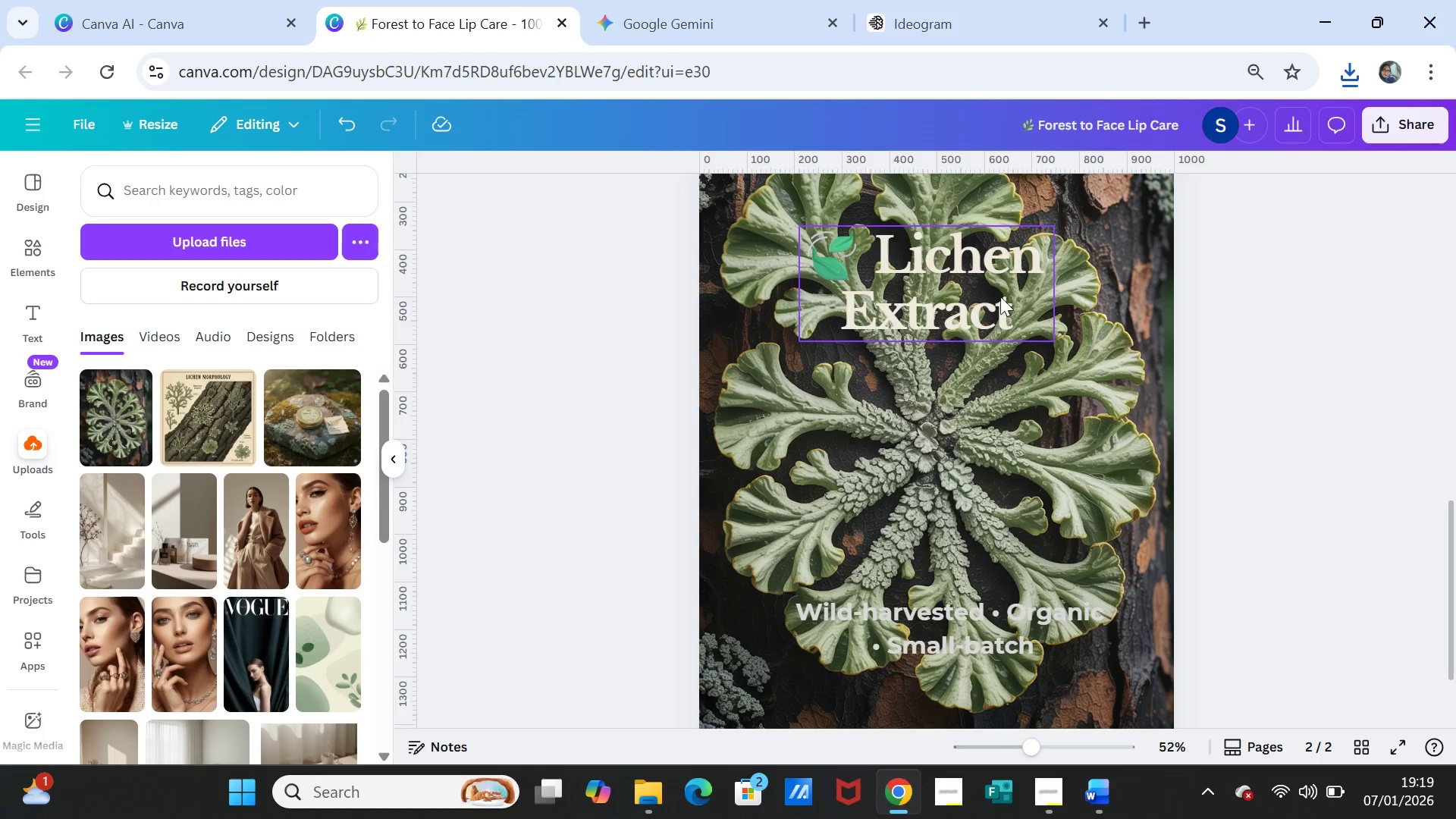 
left_click_drag(start_coordinate=[987, 287], to_coordinate=[1000, 288])
 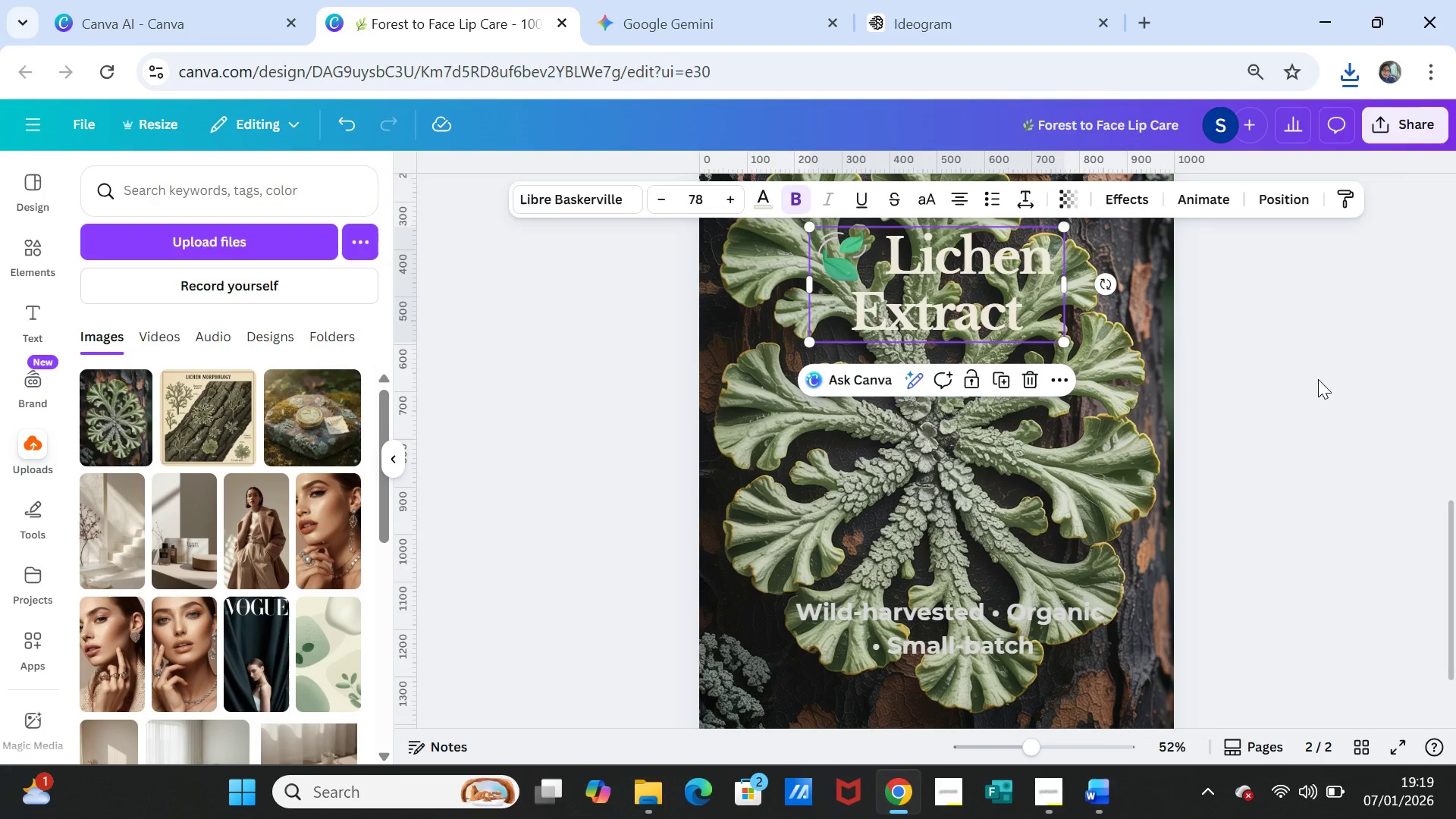 
left_click([1318, 379])
 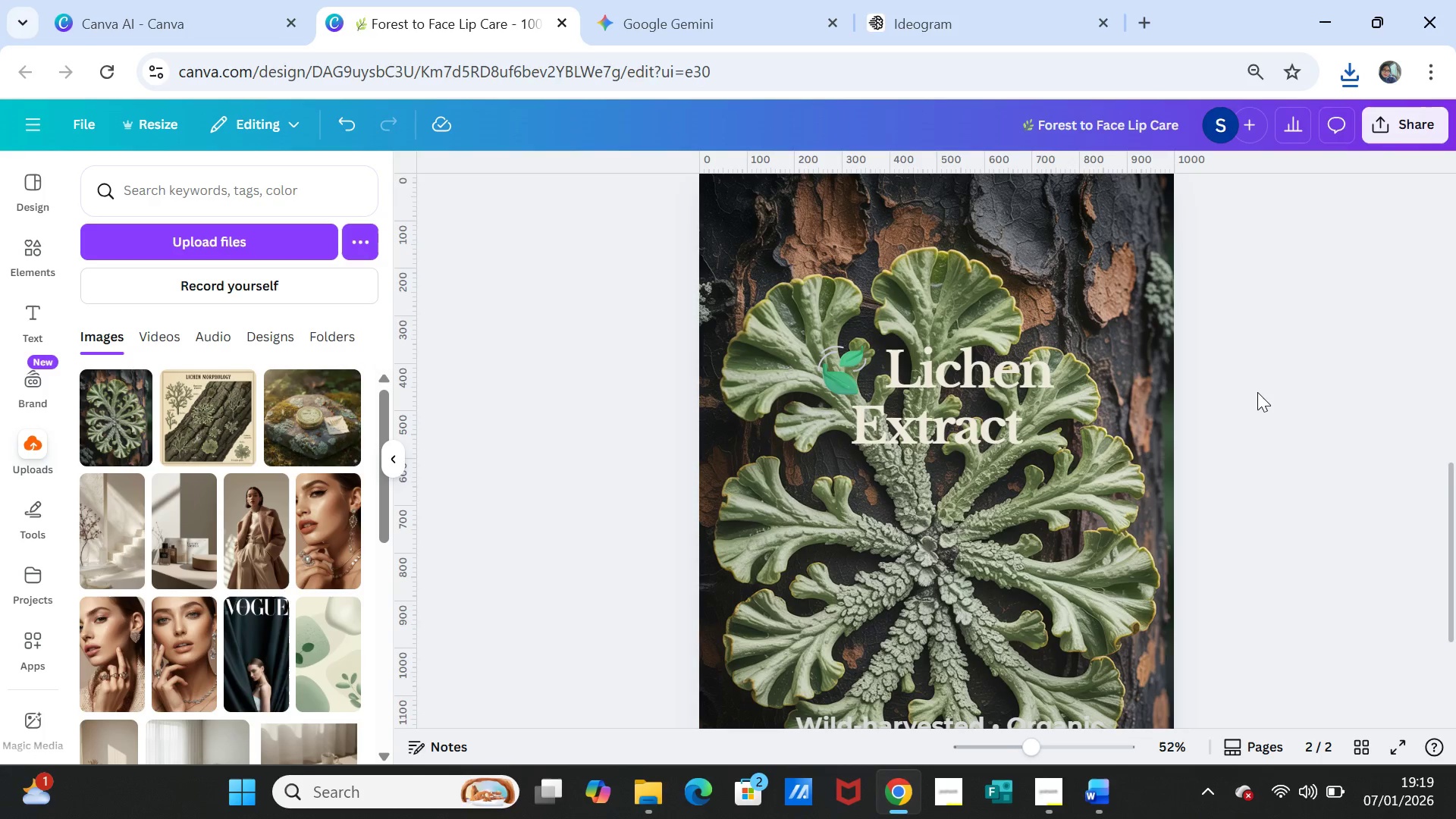 
scroll: coordinate [1257, 392], scroll_direction: up, amount: 1.0
 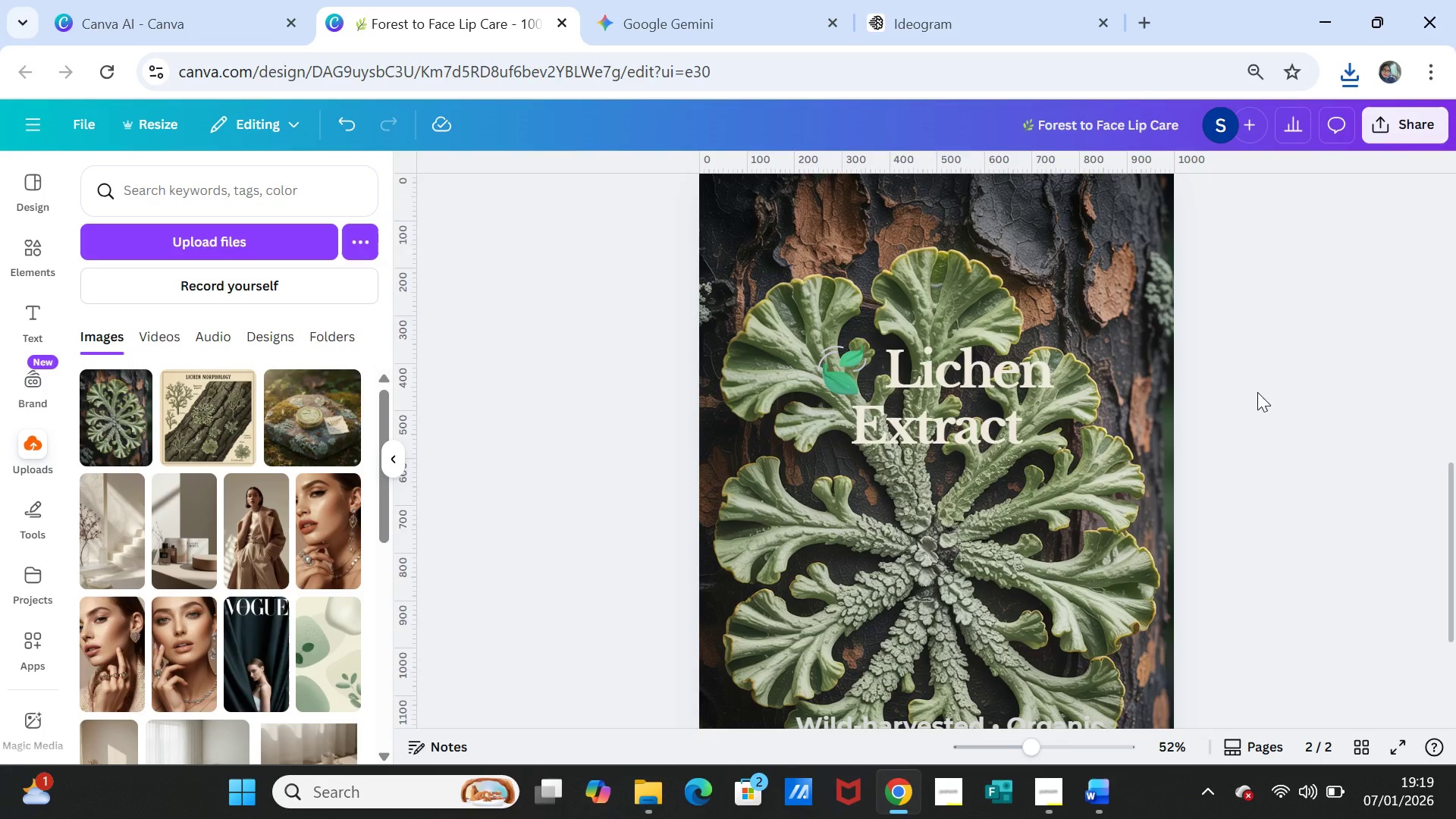 
scroll: coordinate [1257, 392], scroll_direction: down, amount: 1.0
 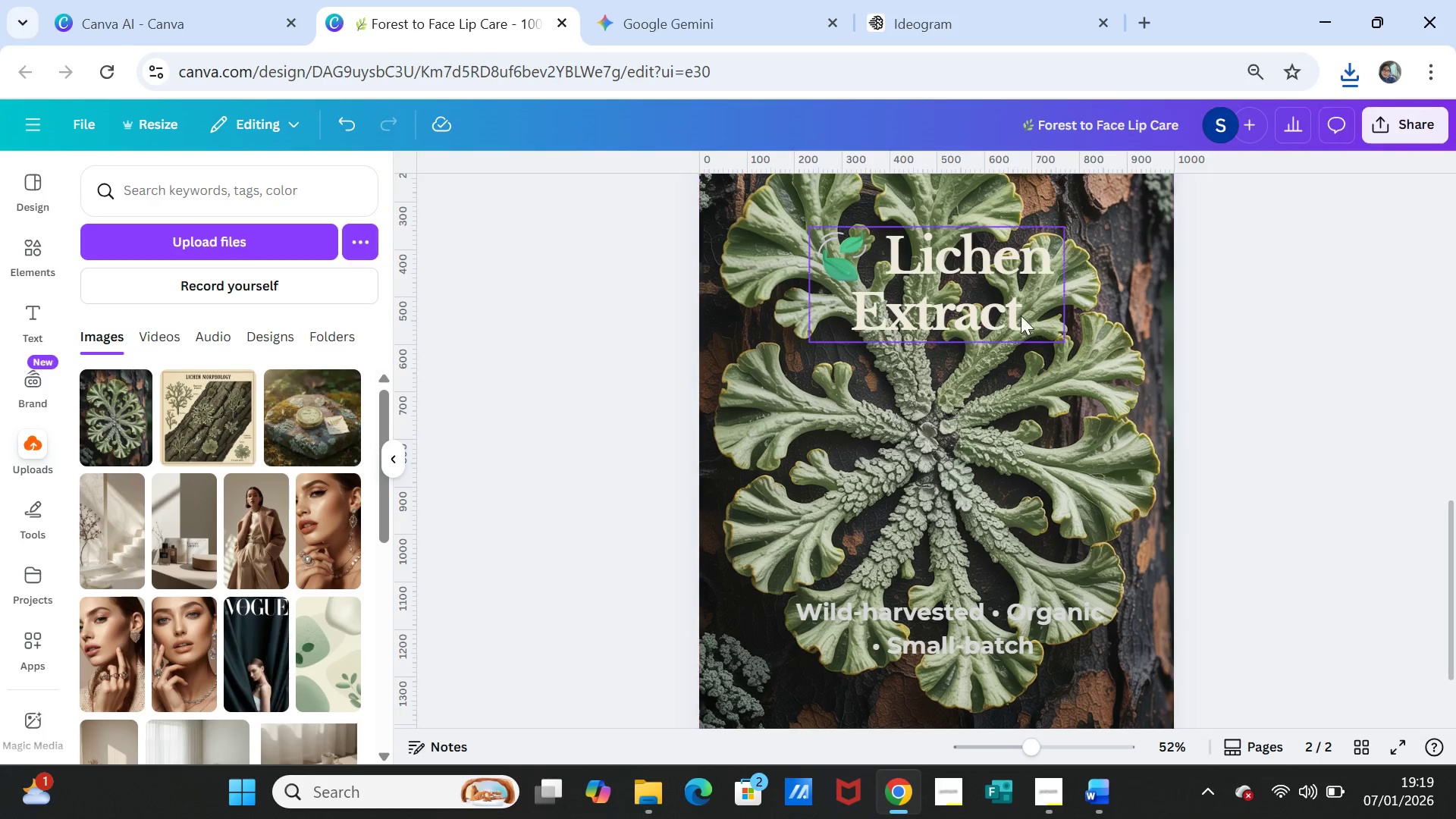 
left_click([1003, 292])
 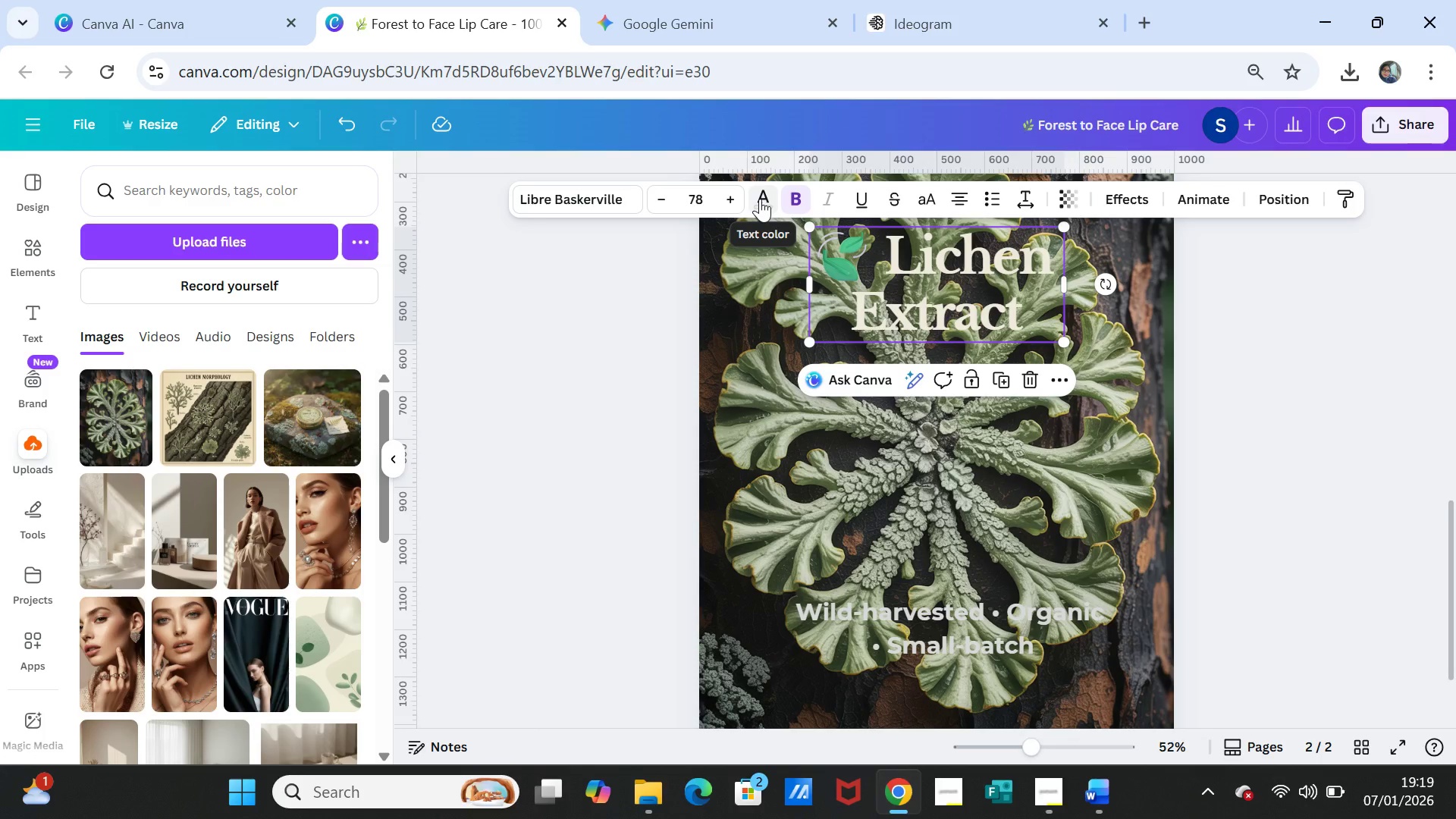 
scroll: coordinate [1334, 517], scroll_direction: up, amount: 4.0
 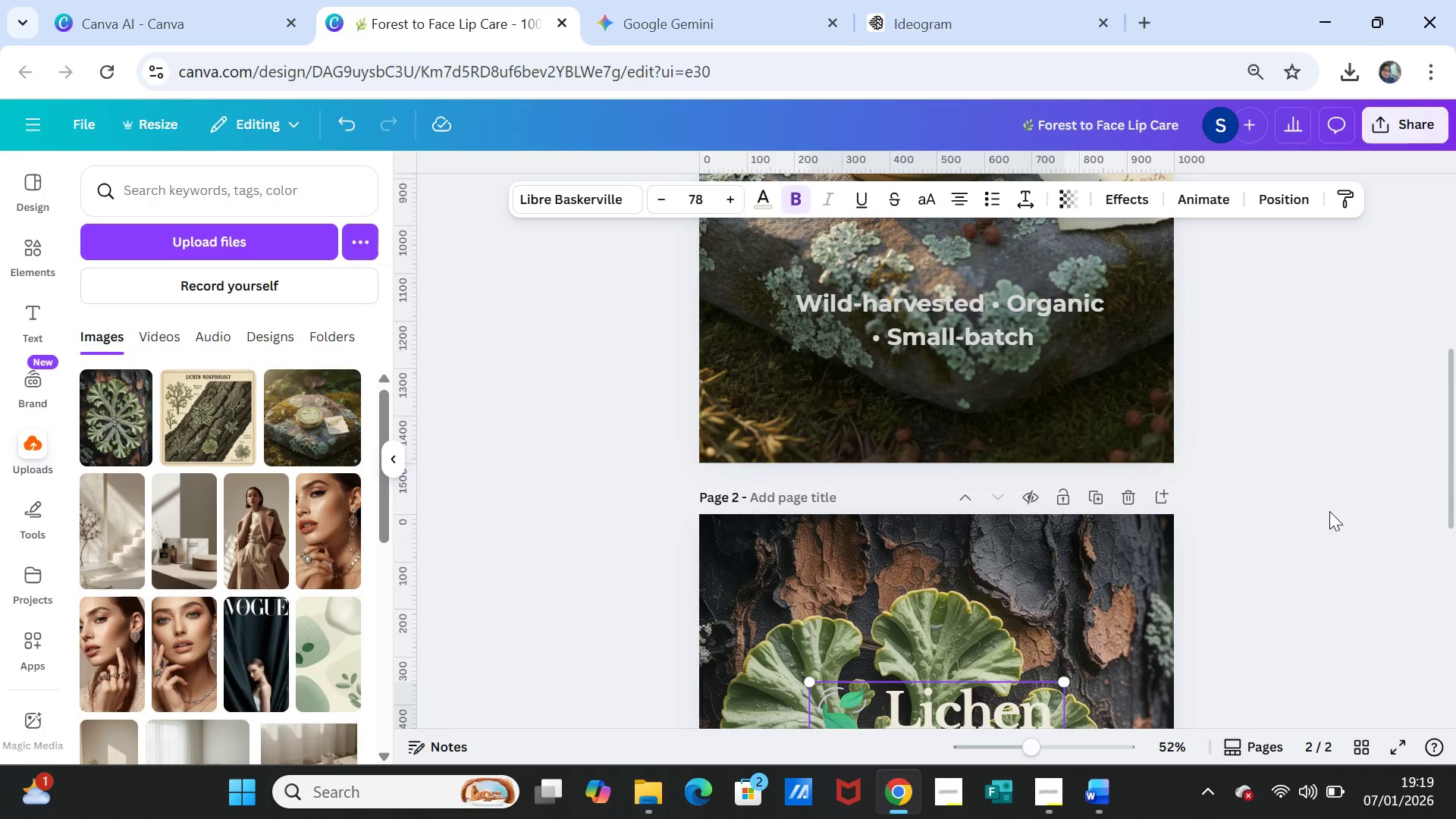 
scroll: coordinate [1323, 508], scroll_direction: down, amount: 4.0
 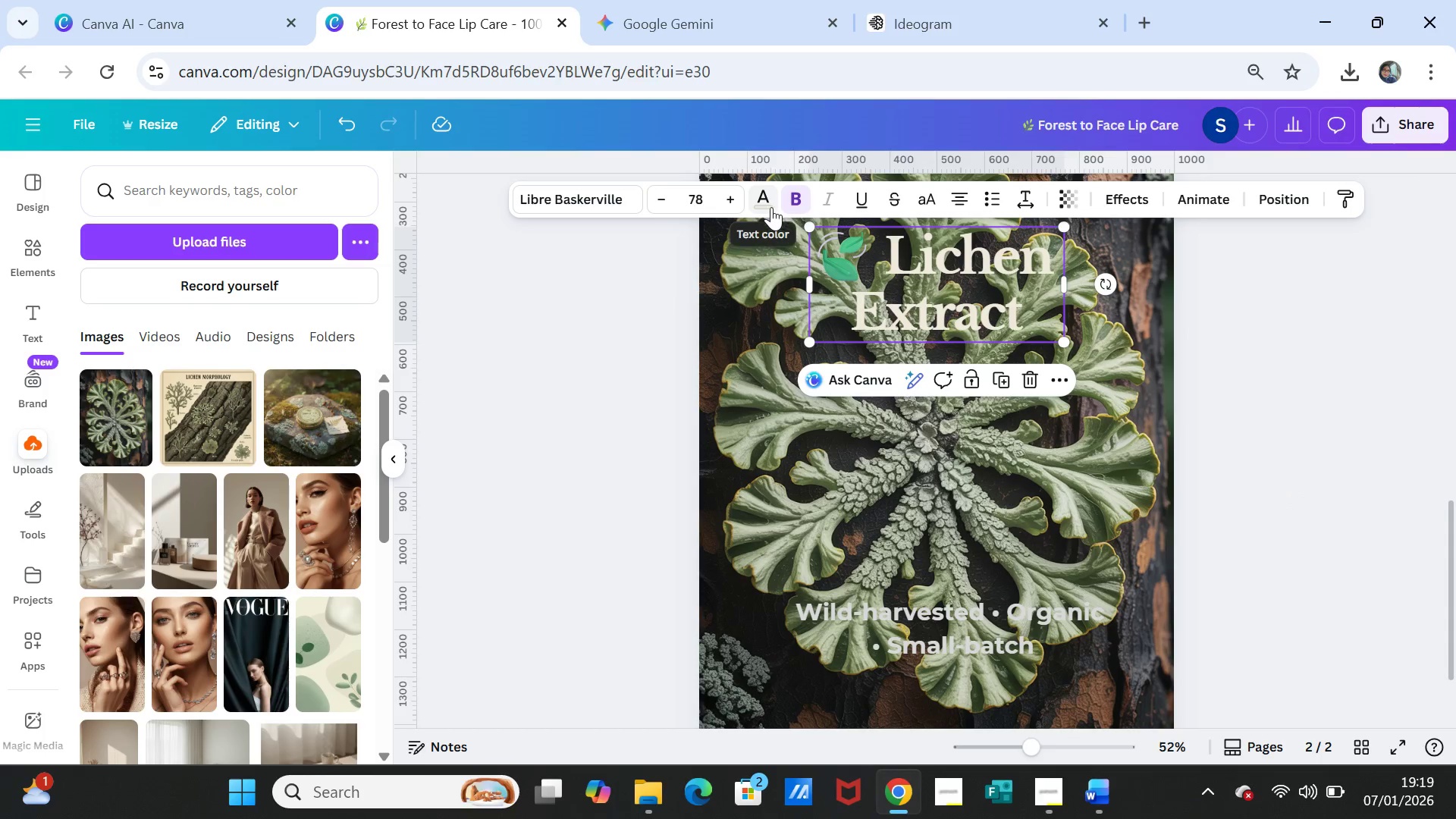 
left_click([765, 199])
 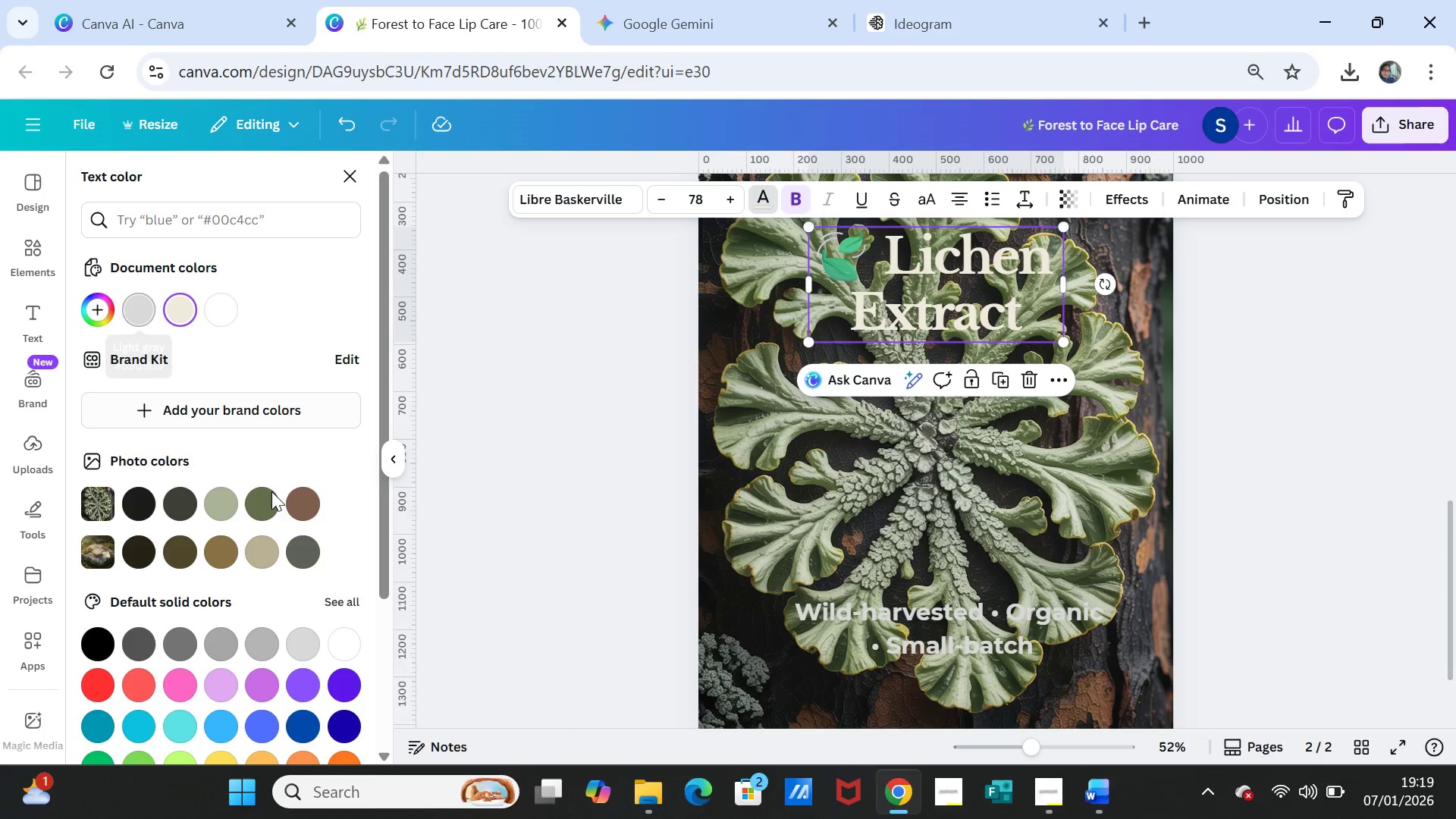 
left_click([312, 549])
 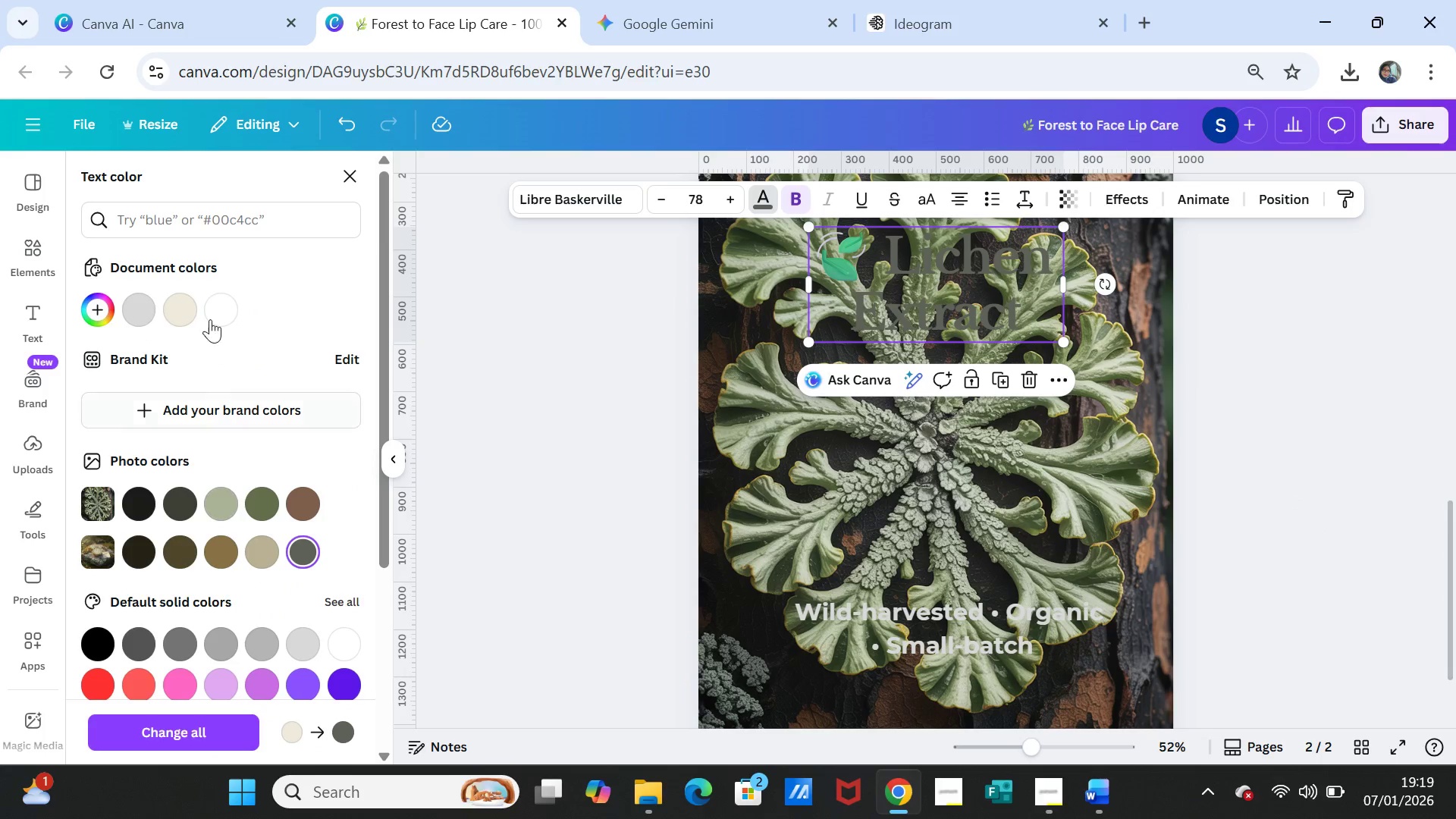 
left_click([221, 306])
 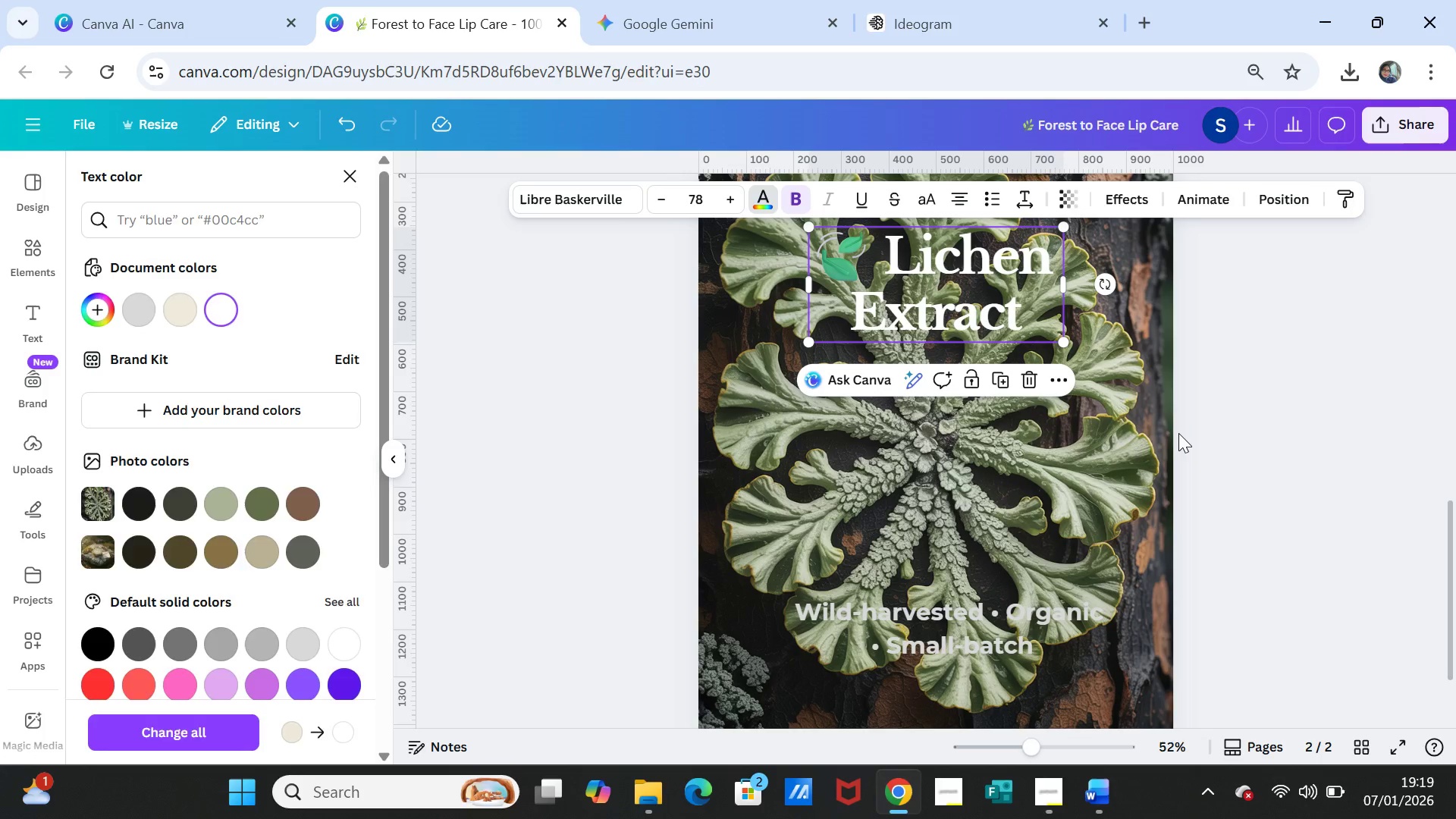 
double_click([1158, 437])
 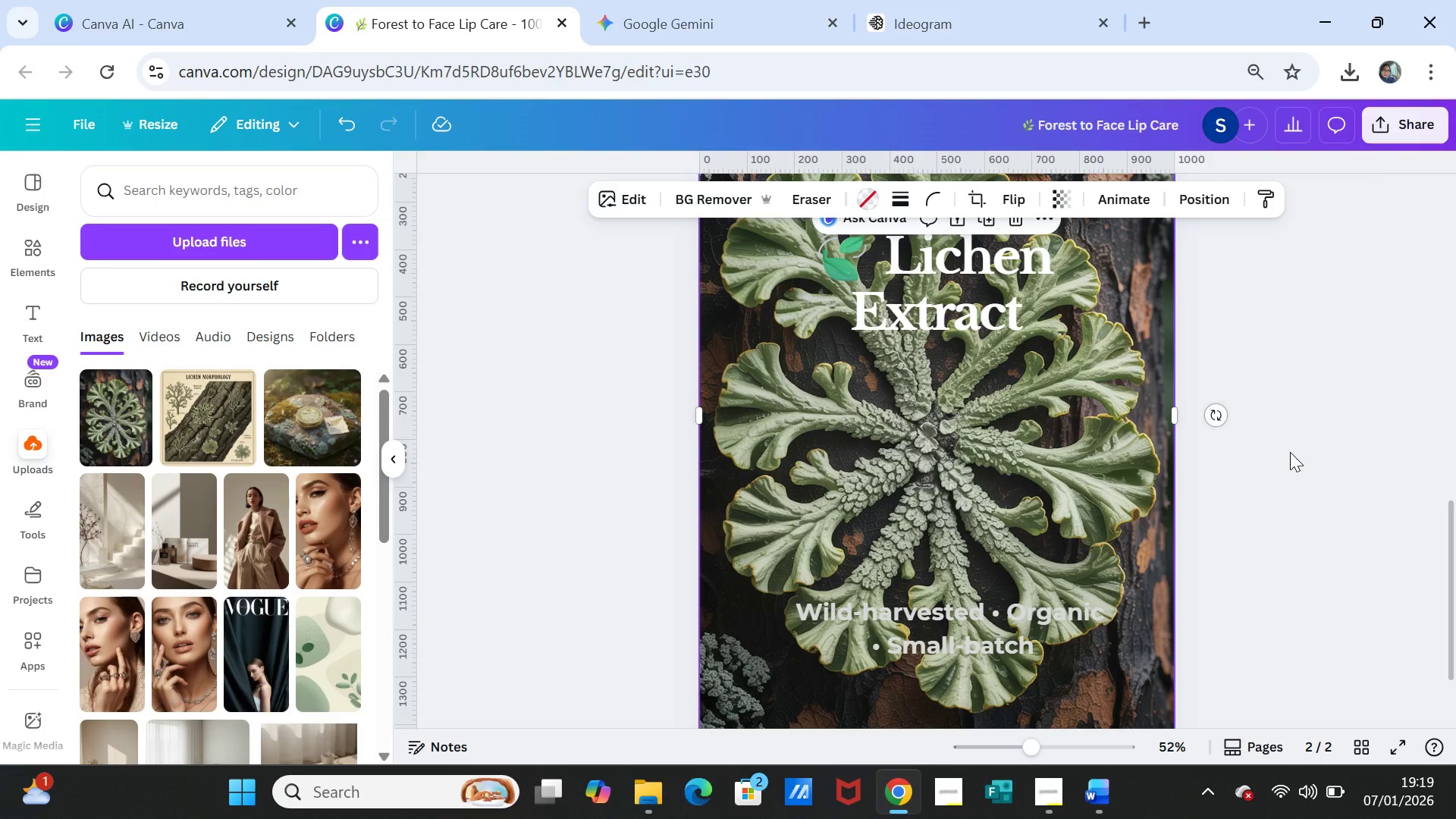 
left_click([1290, 452])
 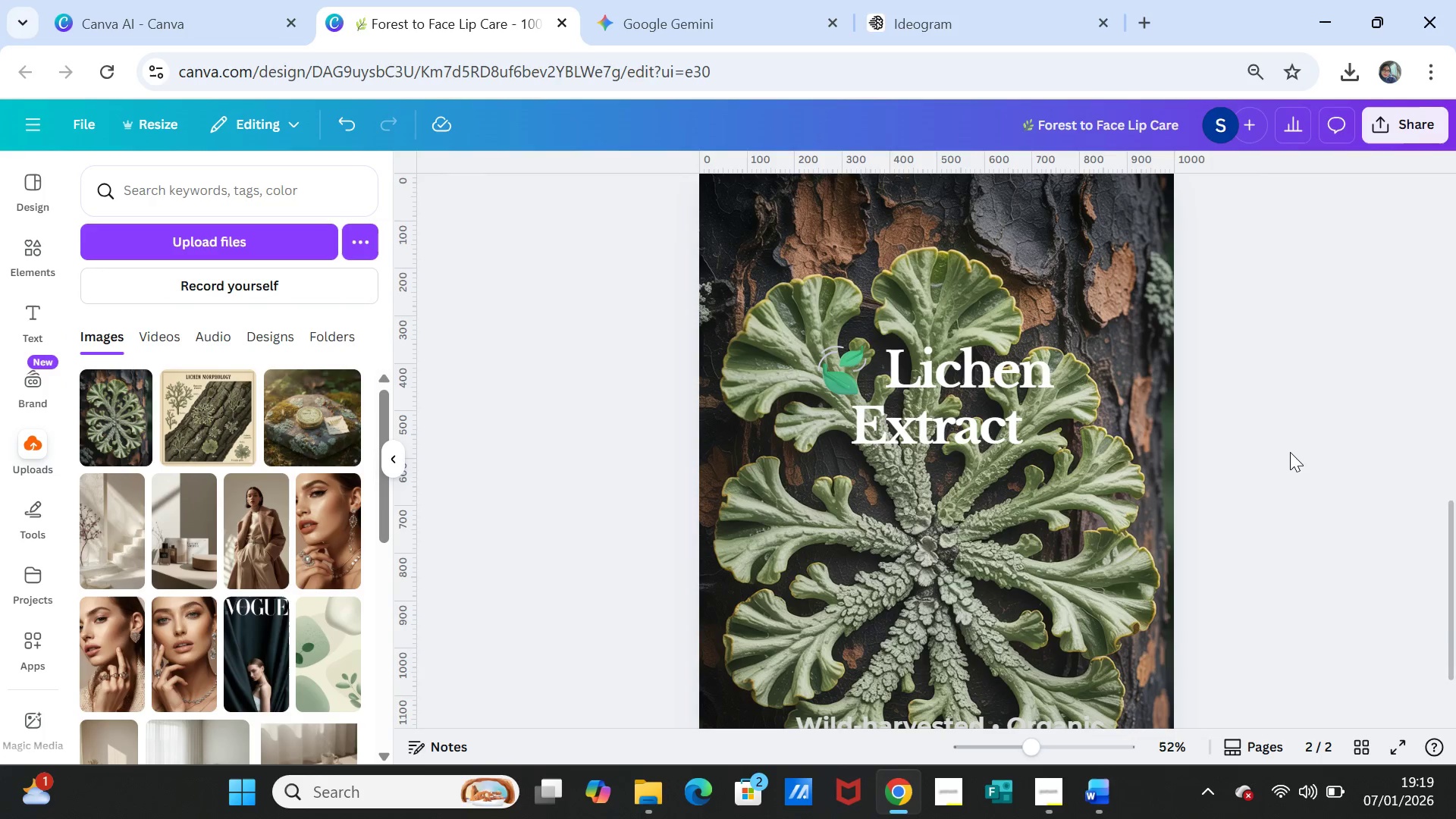 
scroll: coordinate [1290, 452], scroll_direction: up, amount: 1.0
 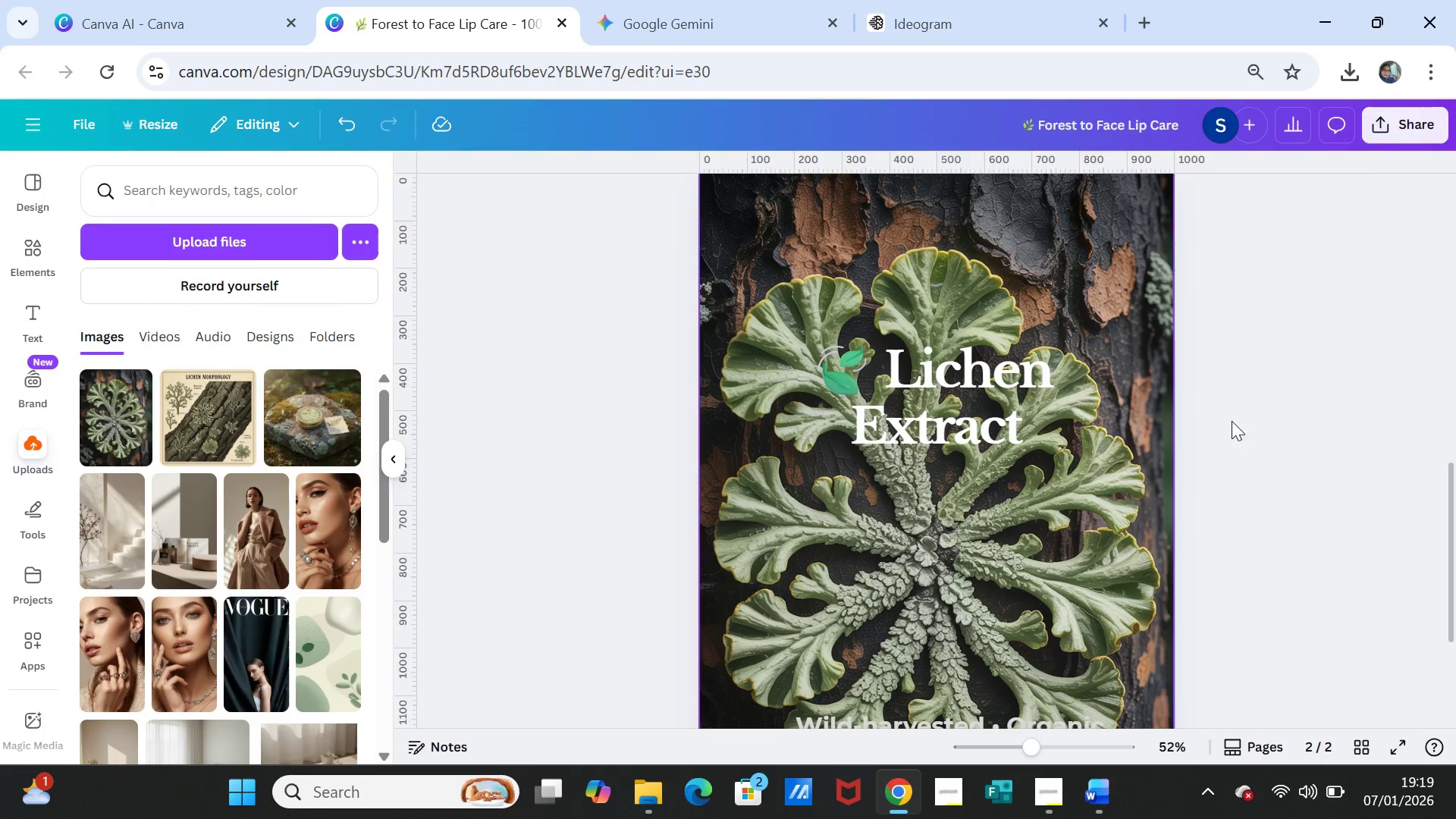 
scroll: coordinate [1209, 495], scroll_direction: down, amount: 2.0
 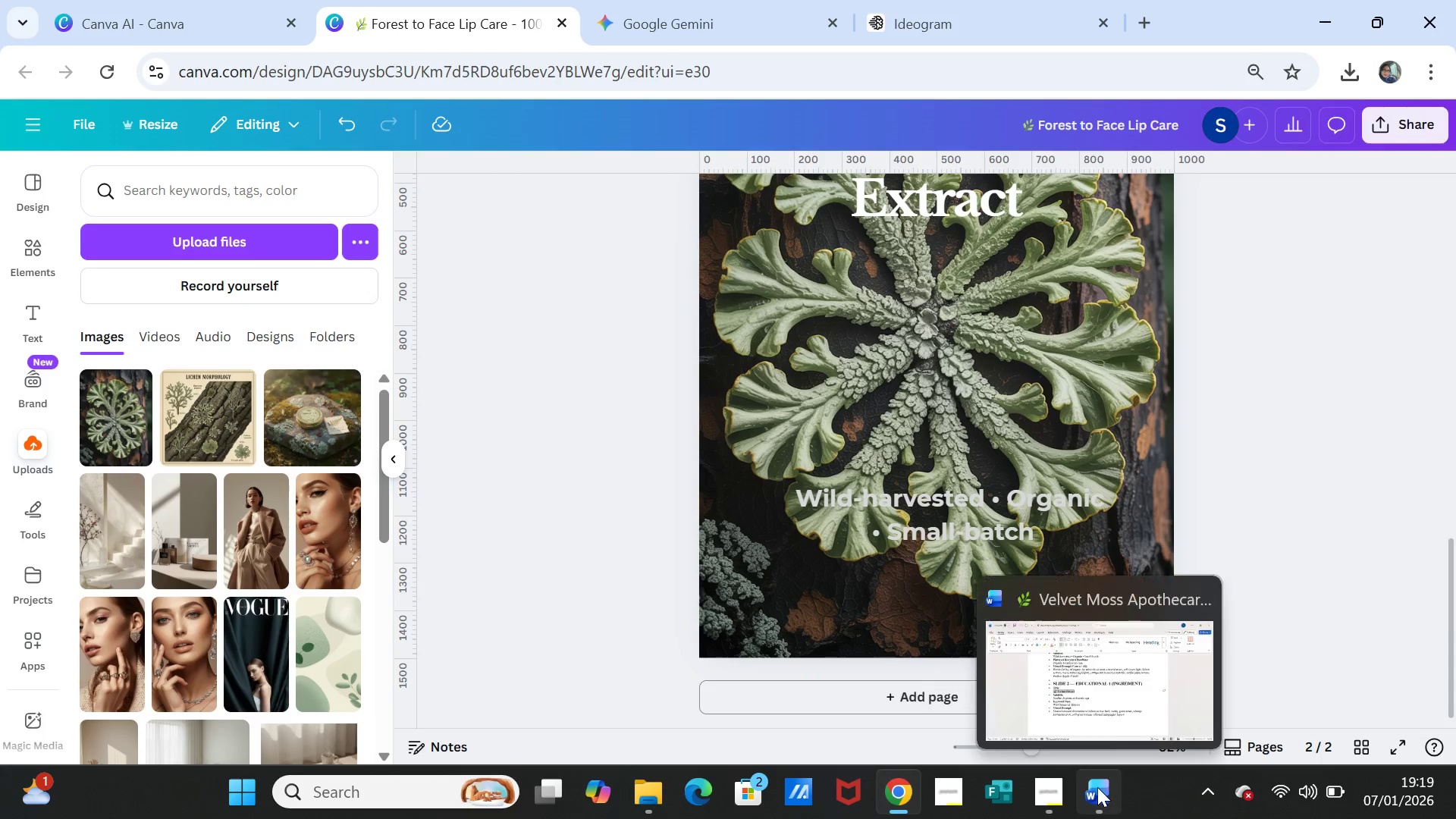 
scroll: coordinate [1134, 516], scroll_direction: up, amount: 3.0
 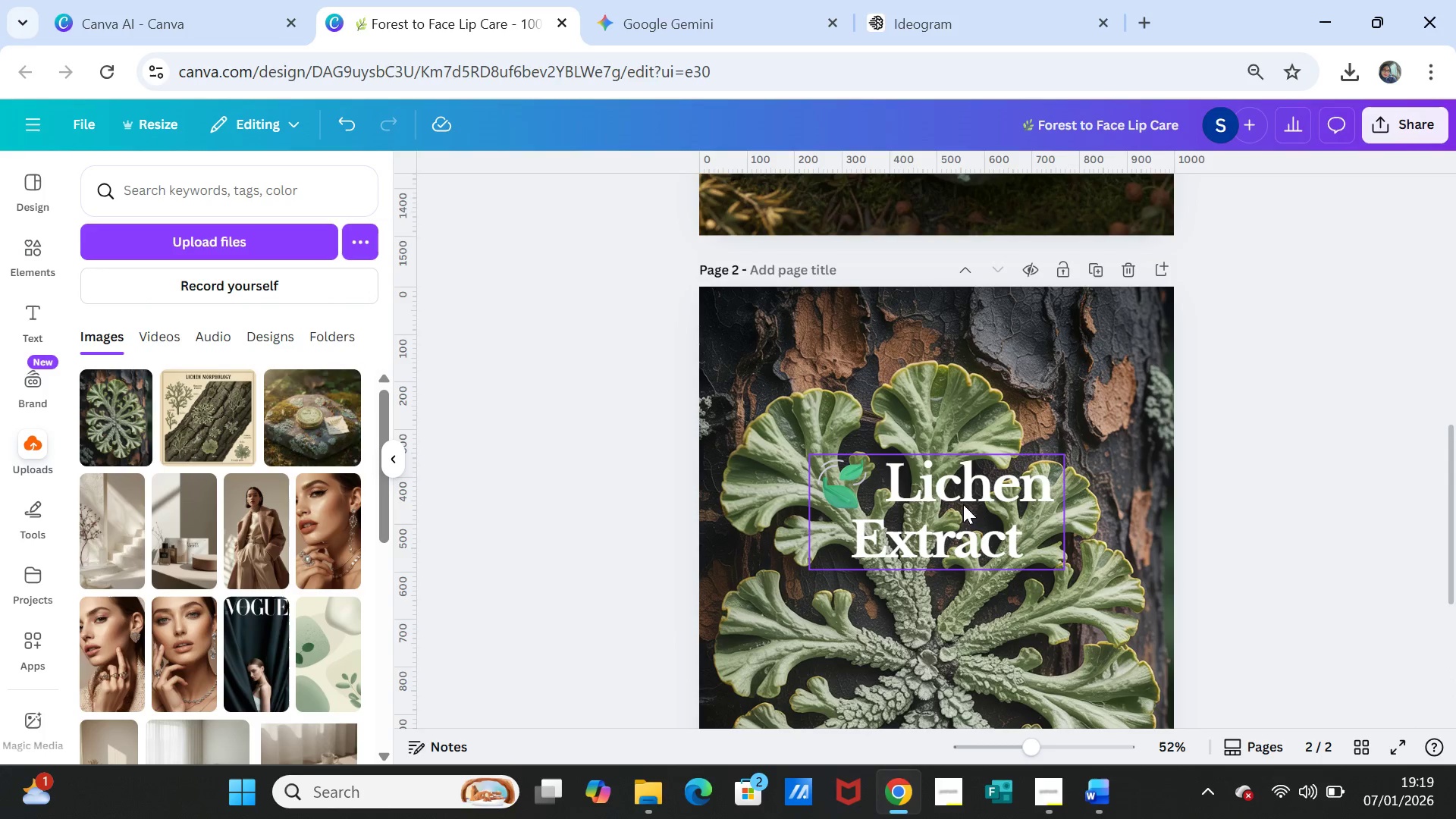 
left_click_drag(start_coordinate=[962, 504], to_coordinate=[962, 447])
 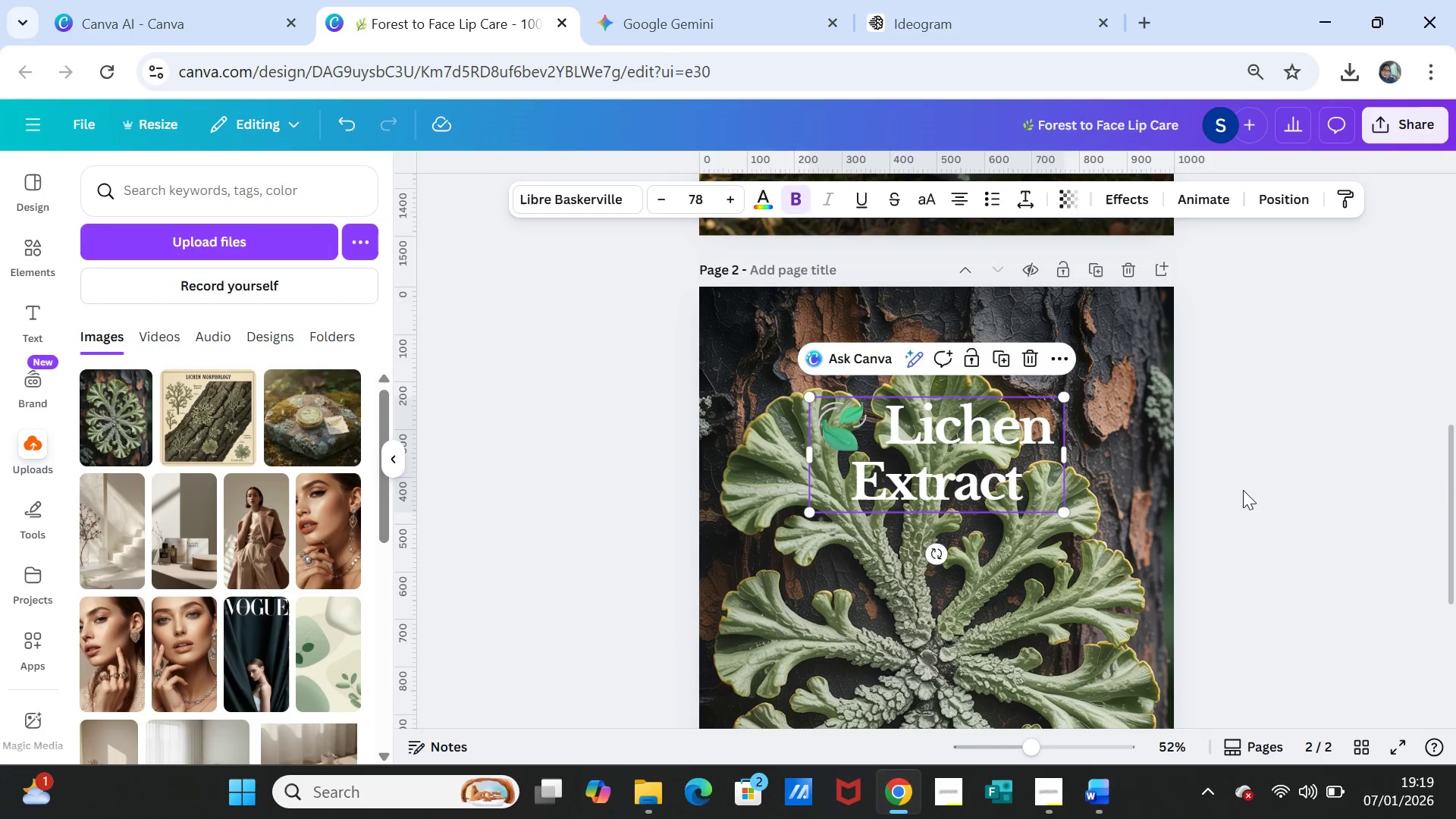 
left_click([1243, 490])
 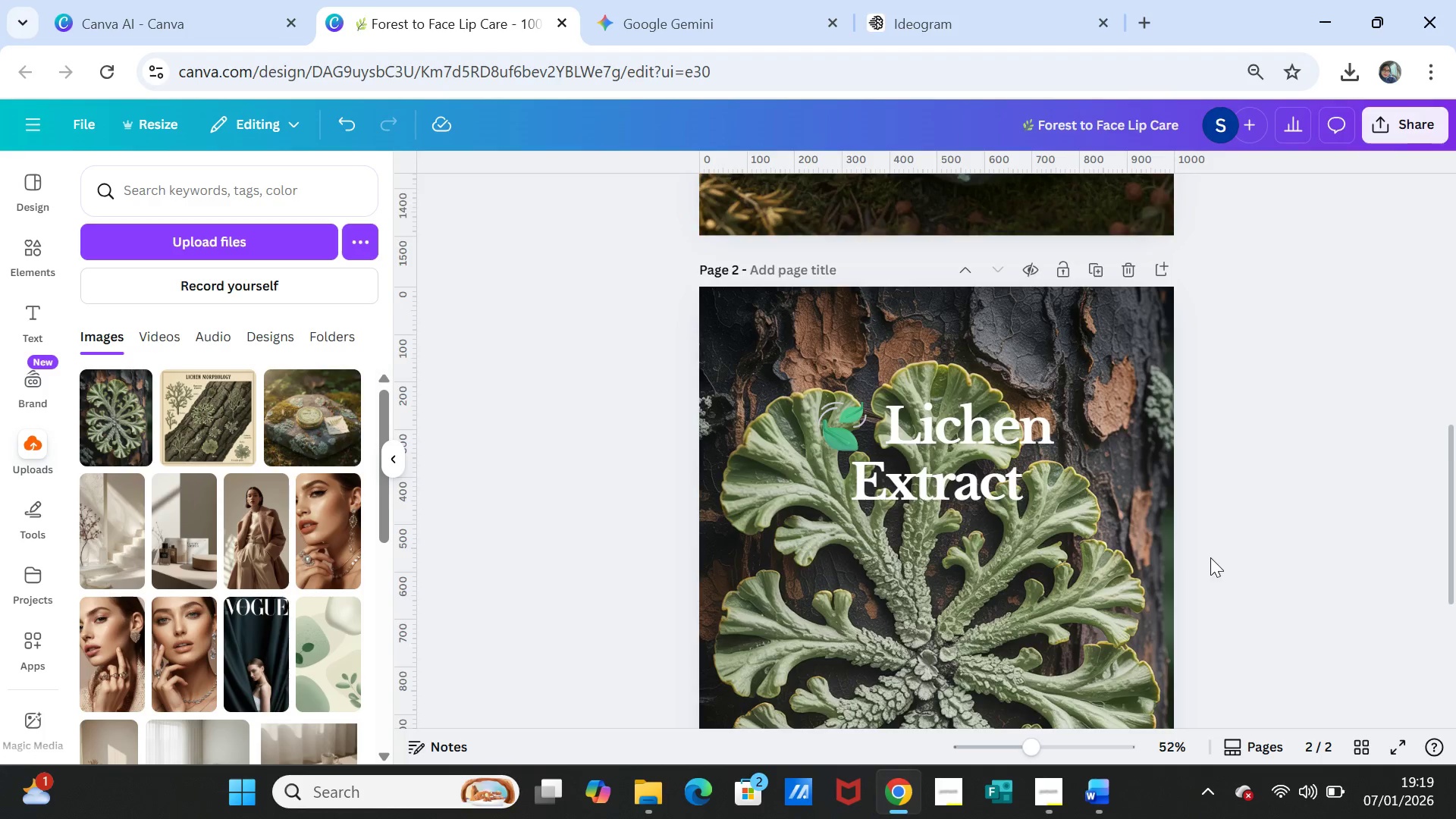 
scroll: coordinate [1210, 559], scroll_direction: down, amount: 2.0
 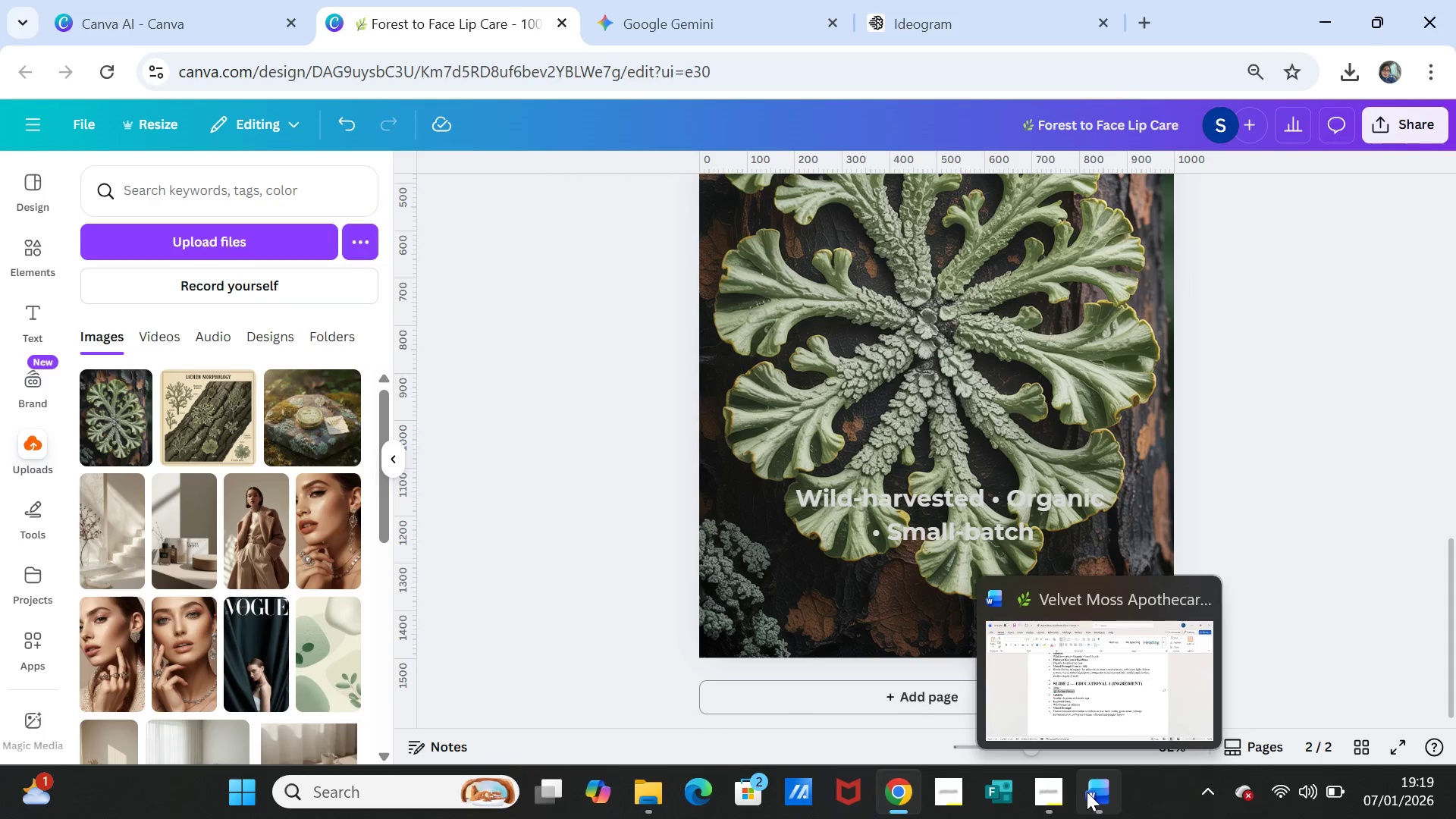 
left_click([1094, 790])
 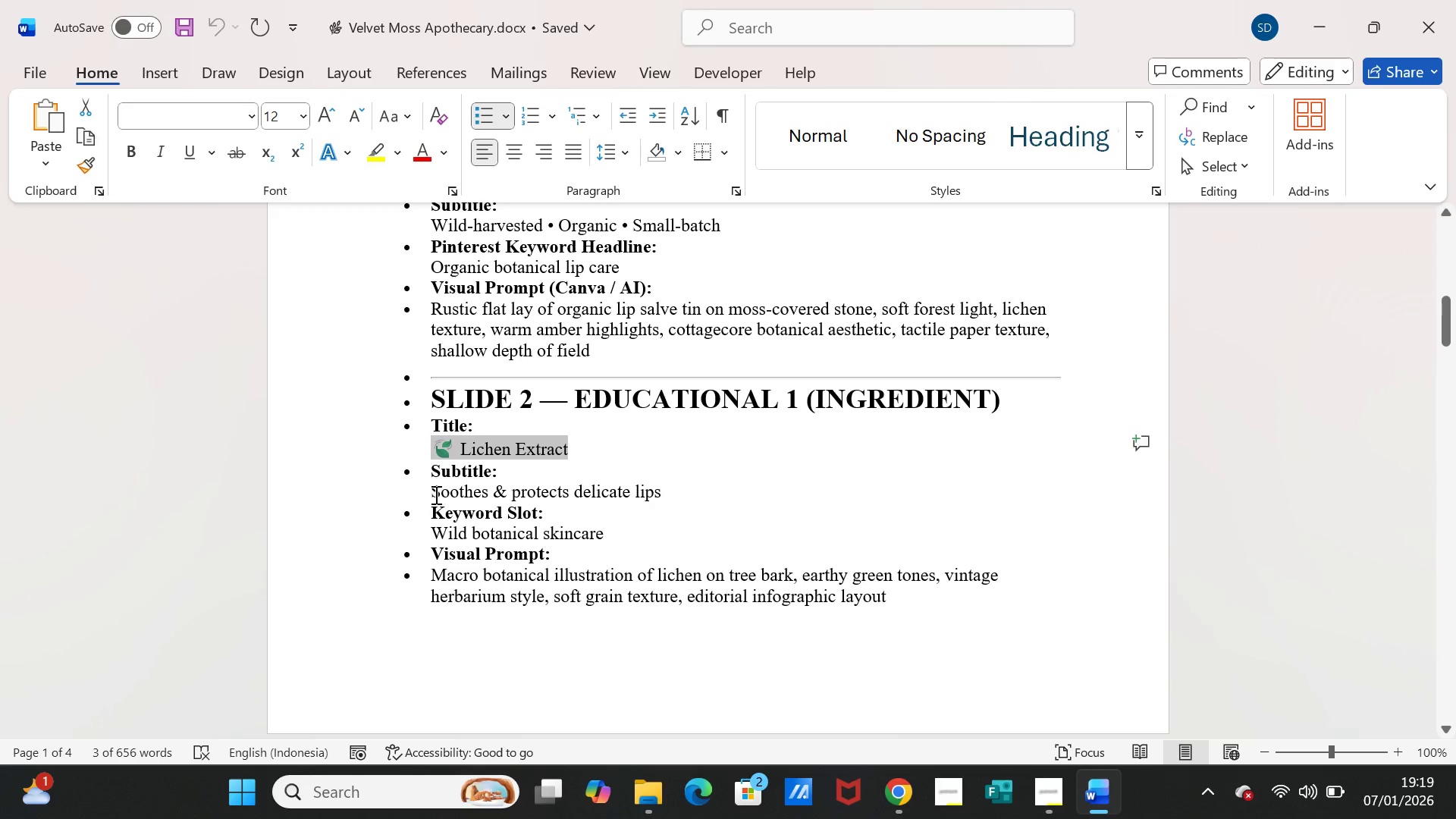 
left_click_drag(start_coordinate=[430, 494], to_coordinate=[644, 497])
 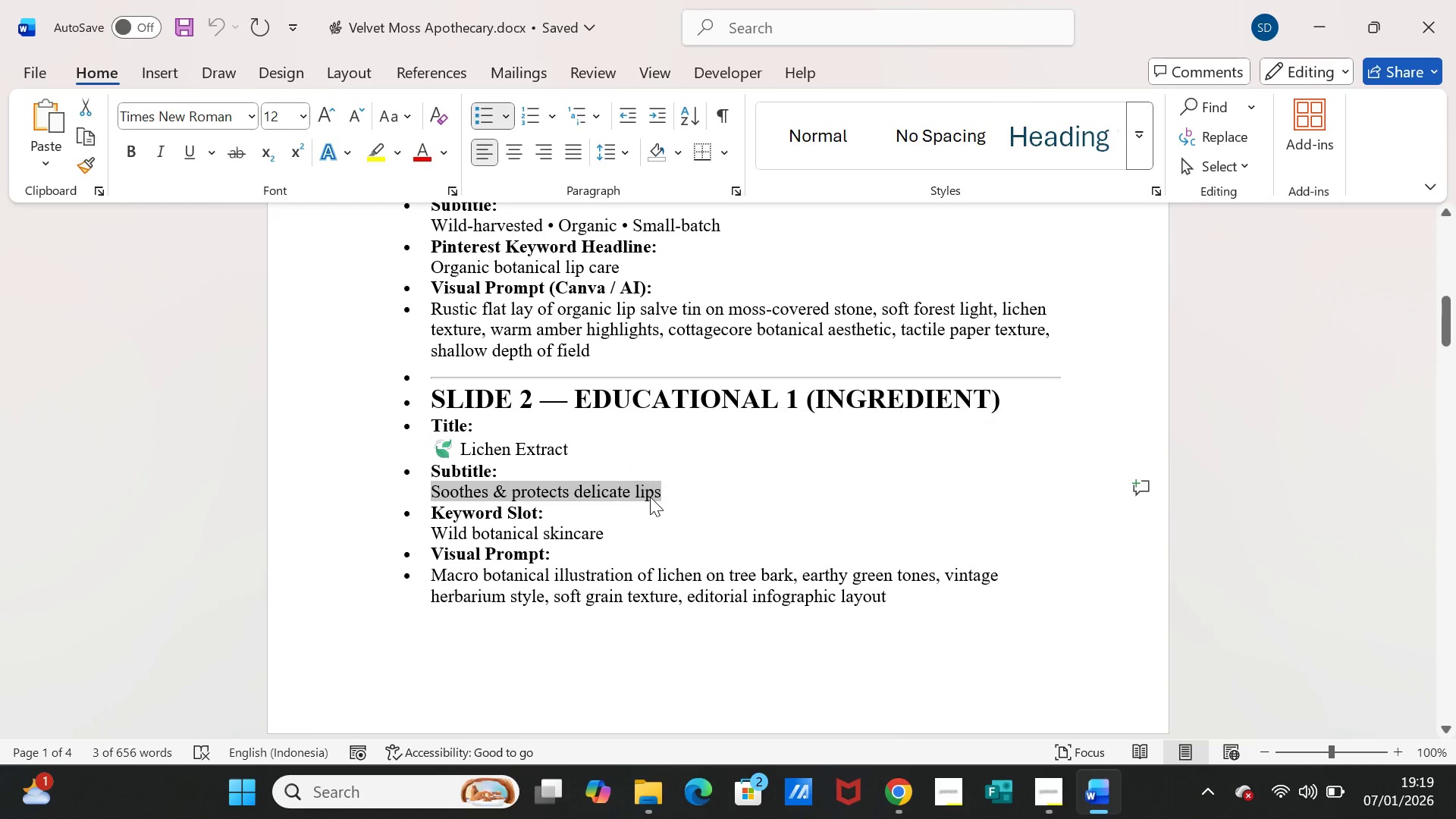 
key(Control+C)
 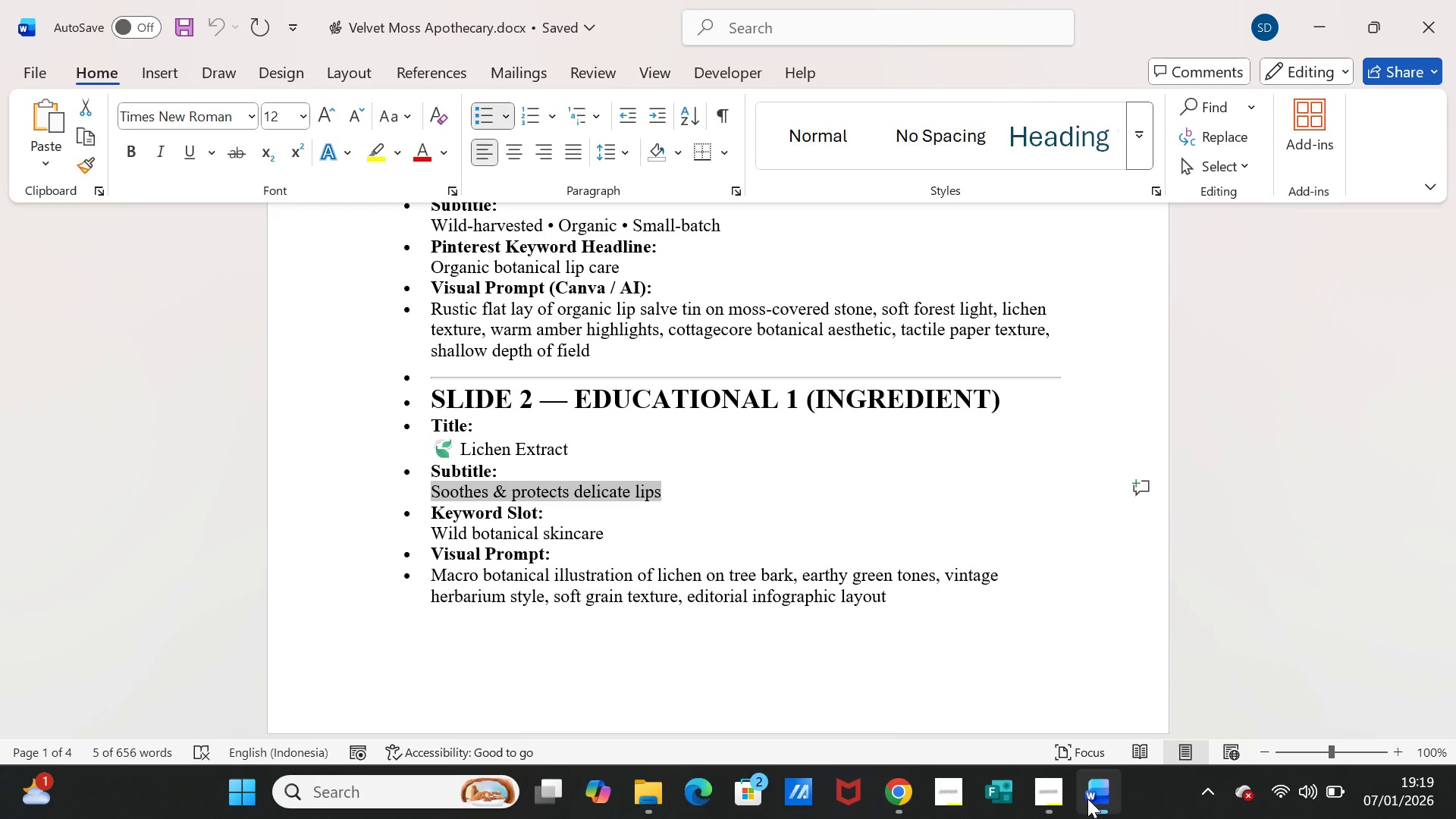 
left_click([1088, 800])
 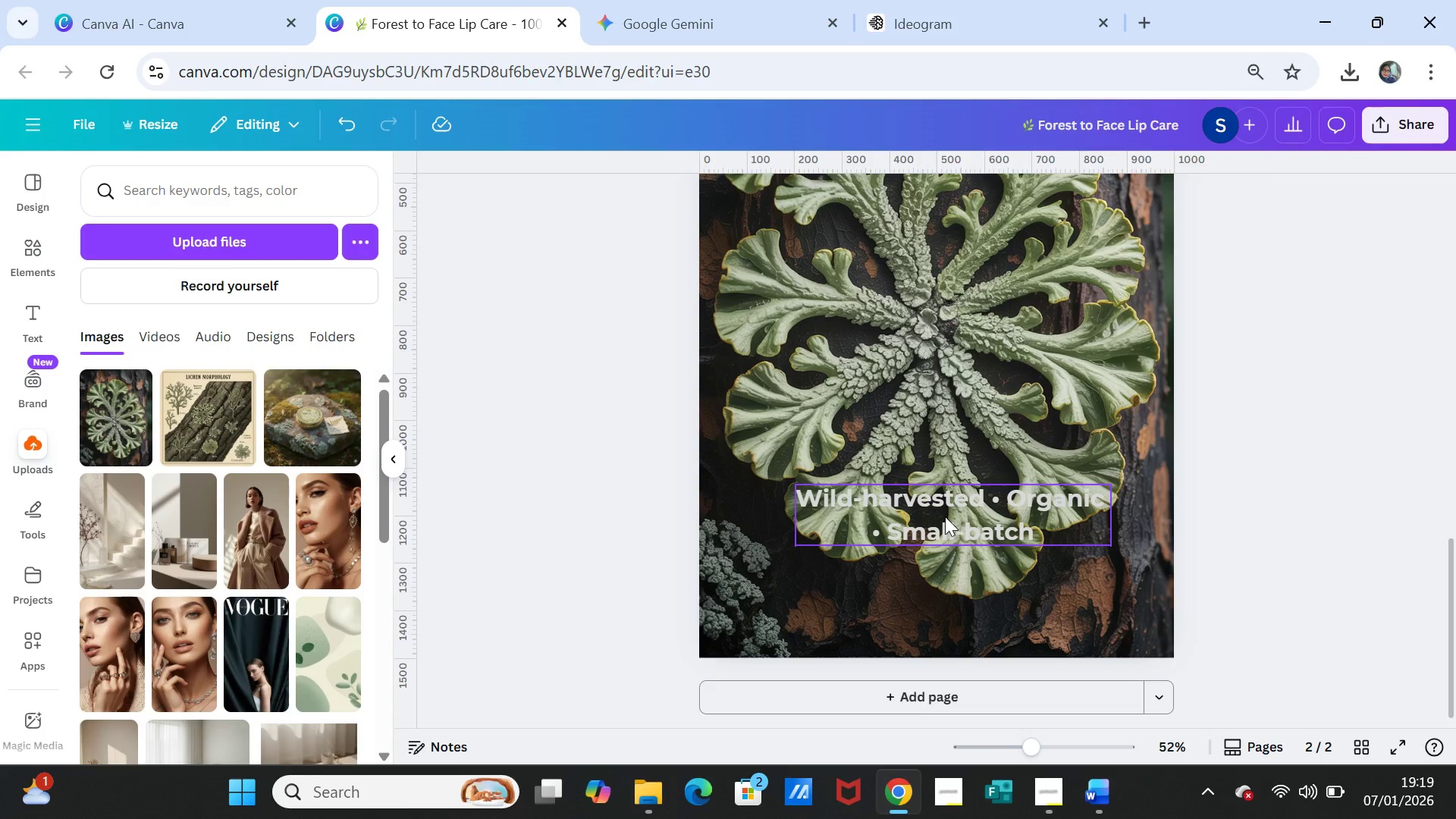 
double_click([945, 516])
 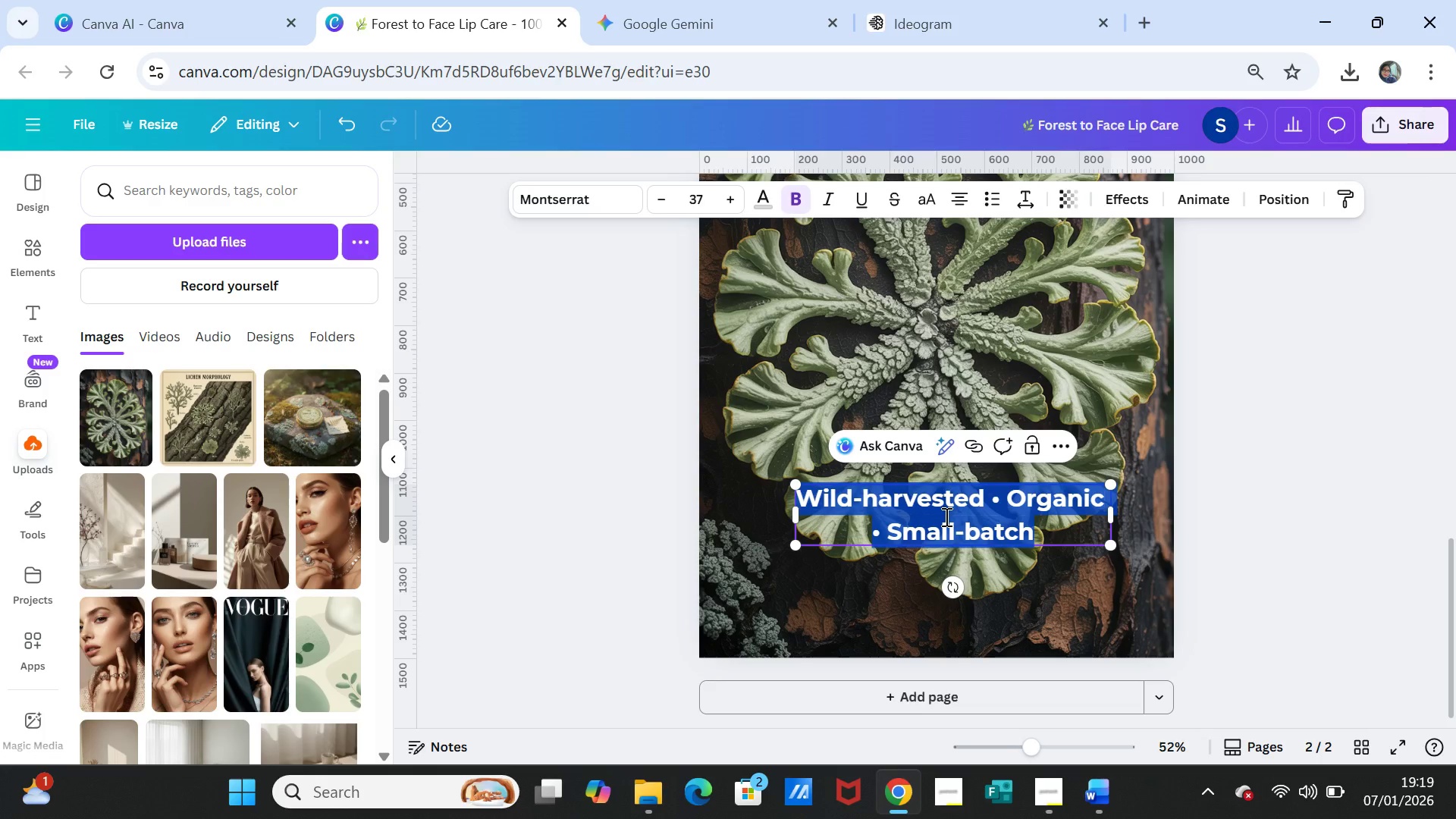 
key(Control+V)
 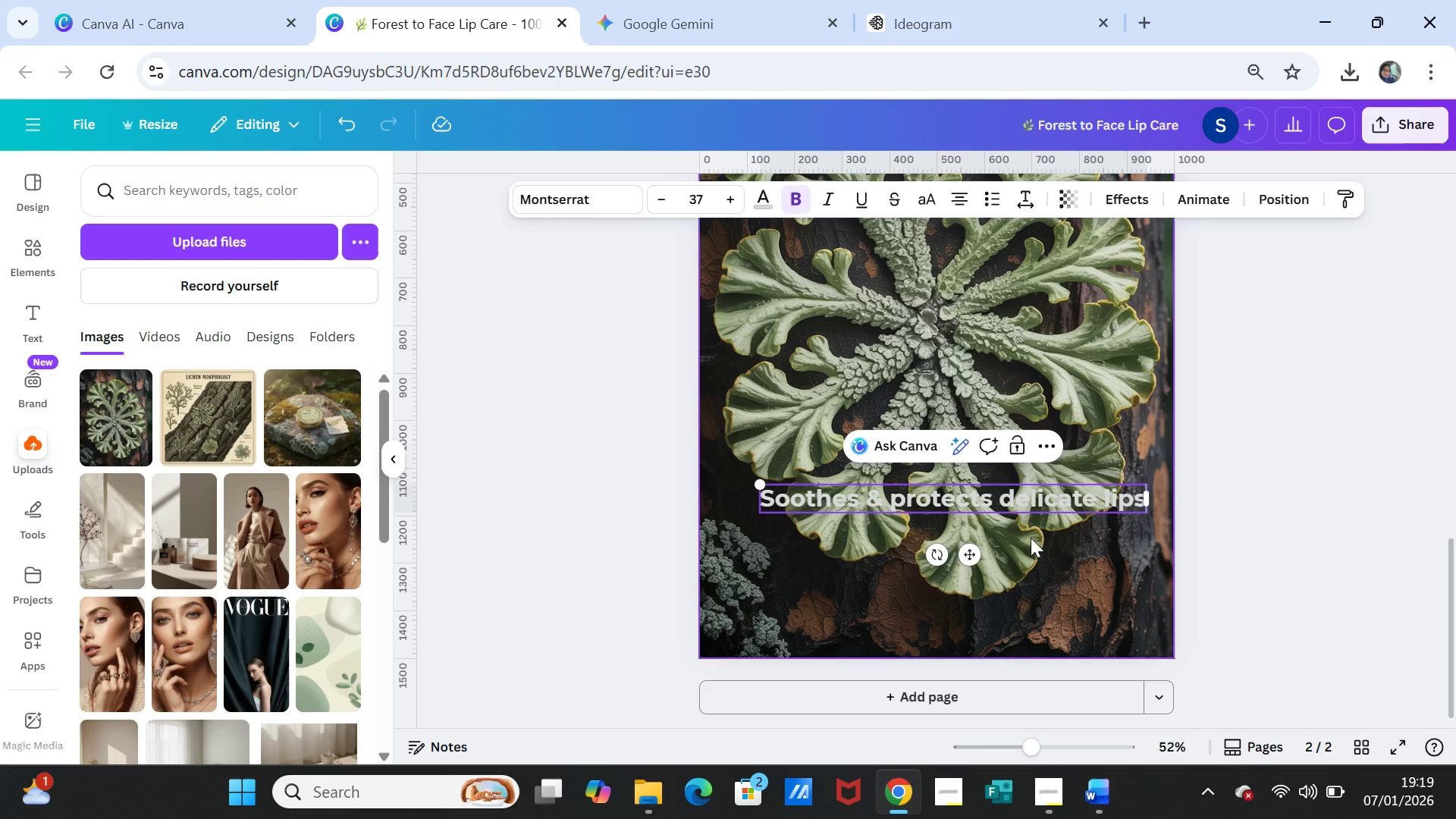 
left_click([1201, 538])
 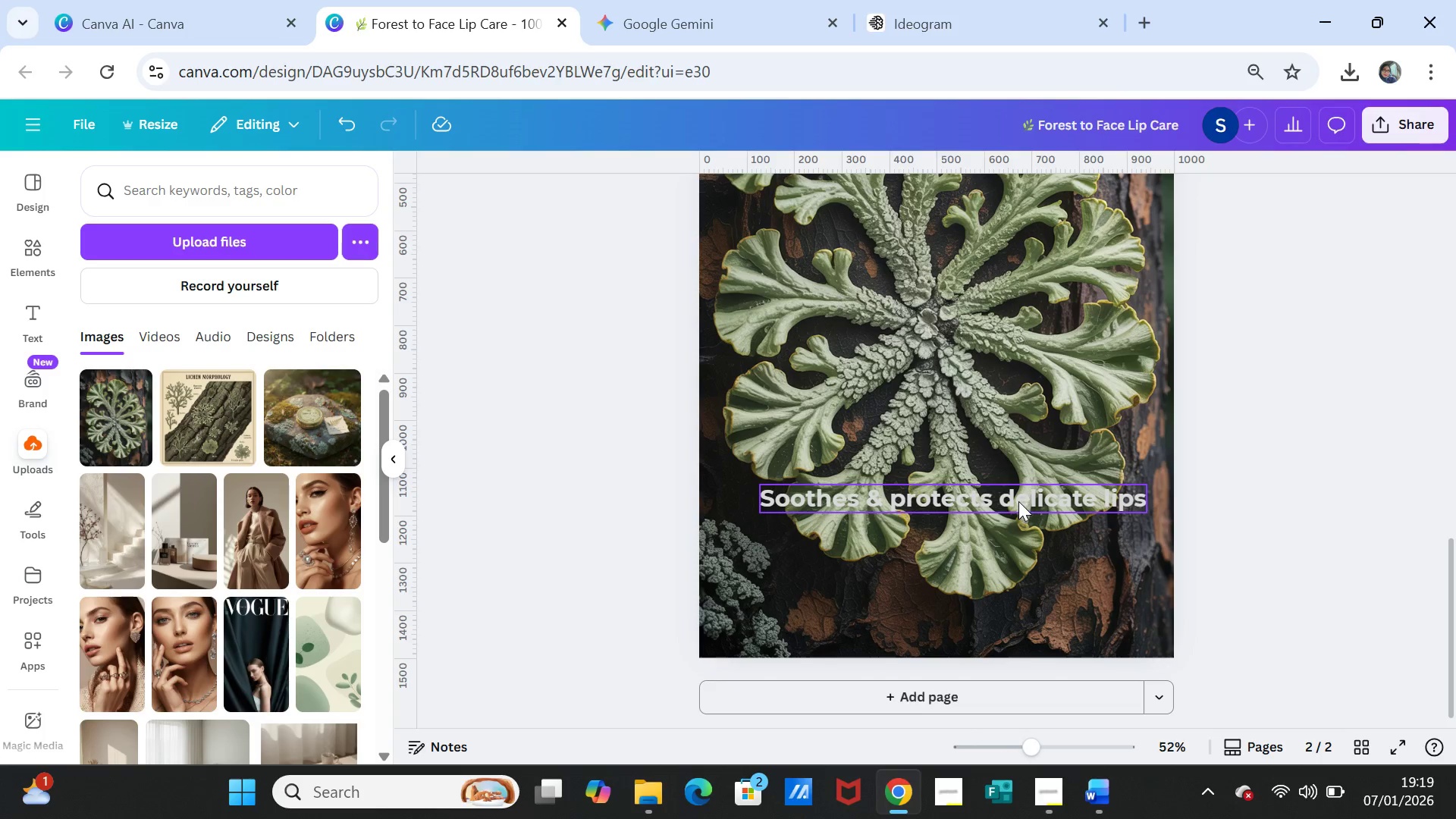 
left_click([1018, 501])
 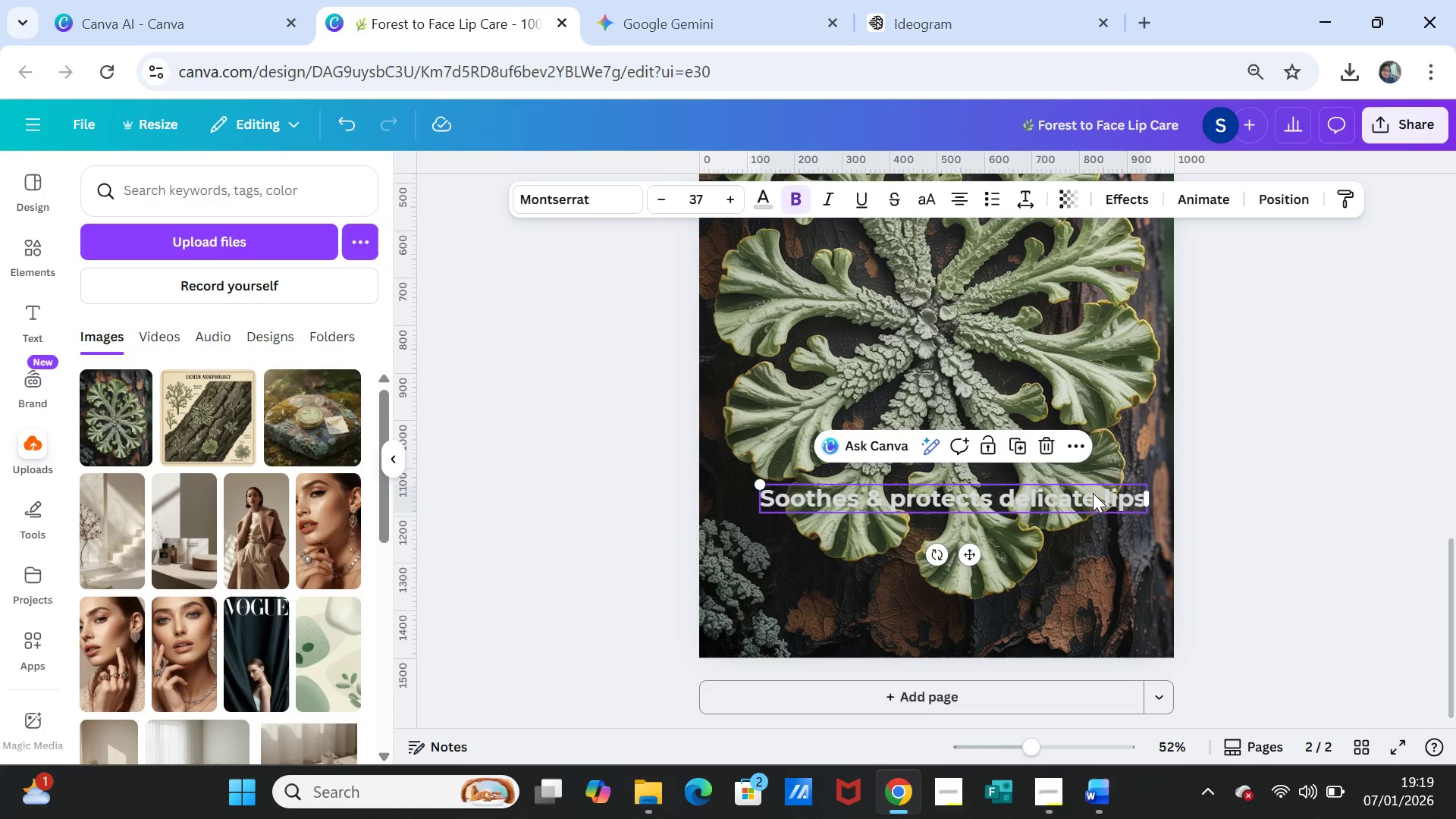 
left_click([1096, 497])
 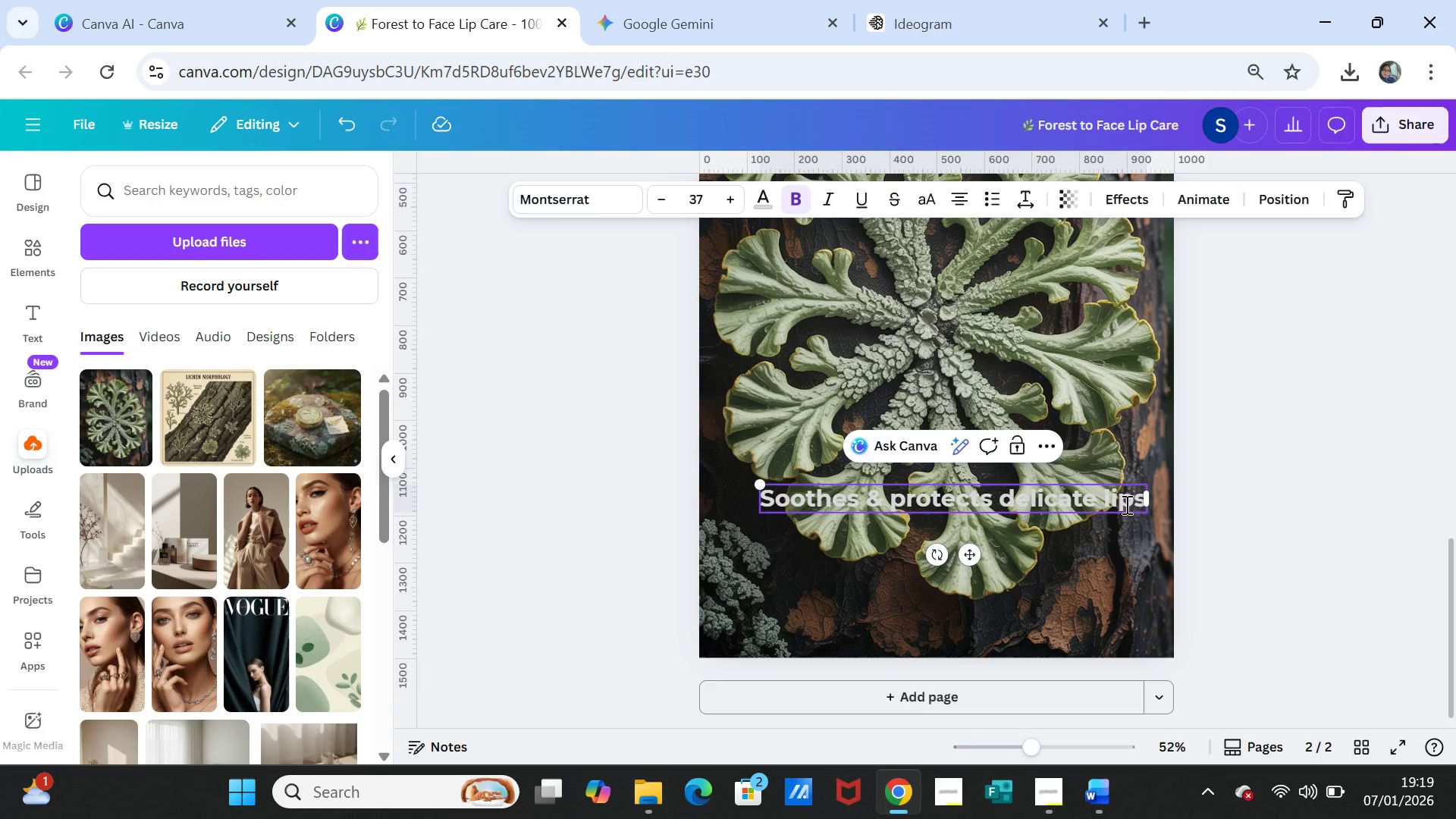 
key(Enter)
 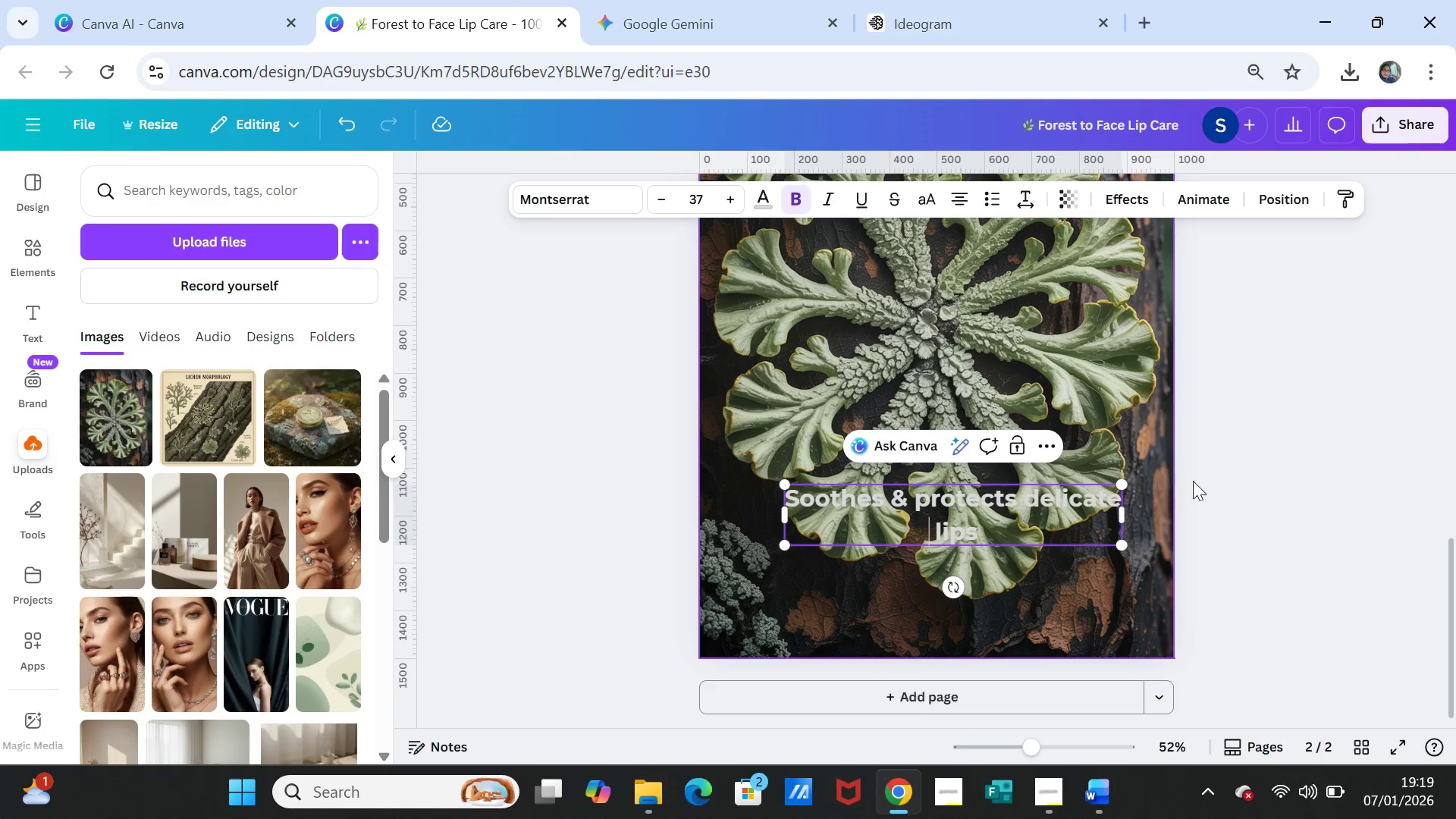 
left_click([1222, 483])
 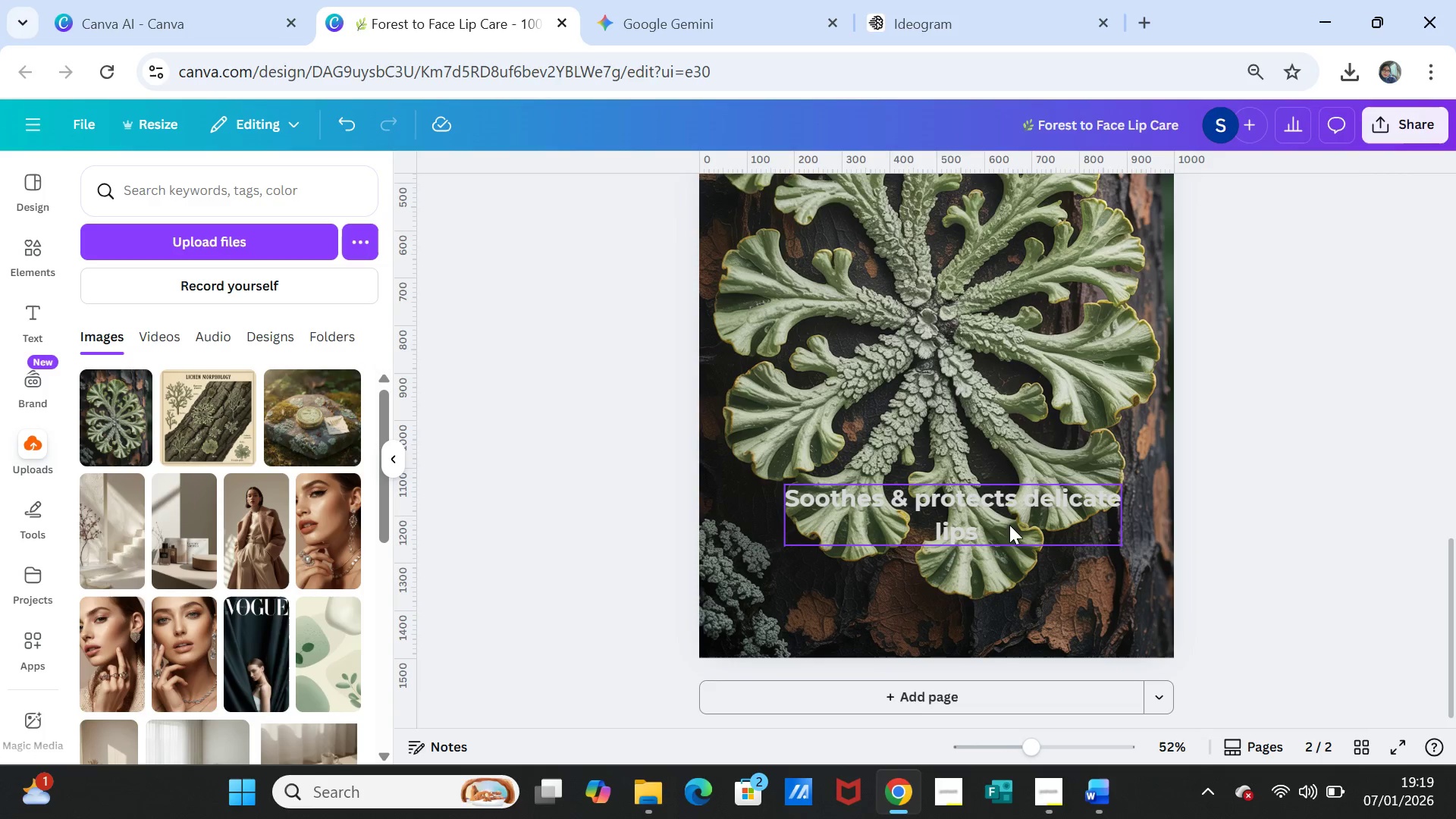 
left_click_drag(start_coordinate=[1008, 522], to_coordinate=[994, 368])
 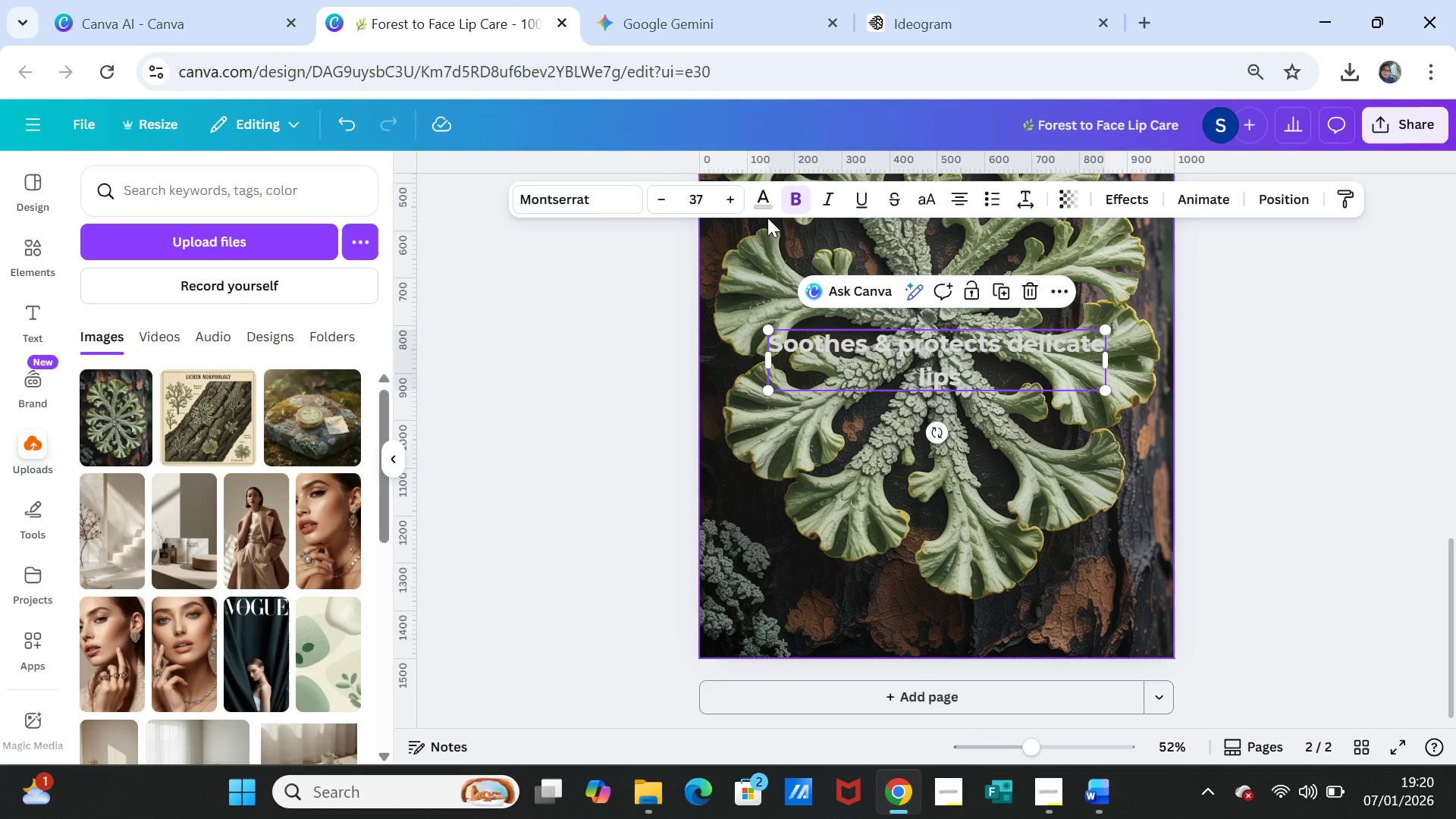 
left_click([769, 201])
 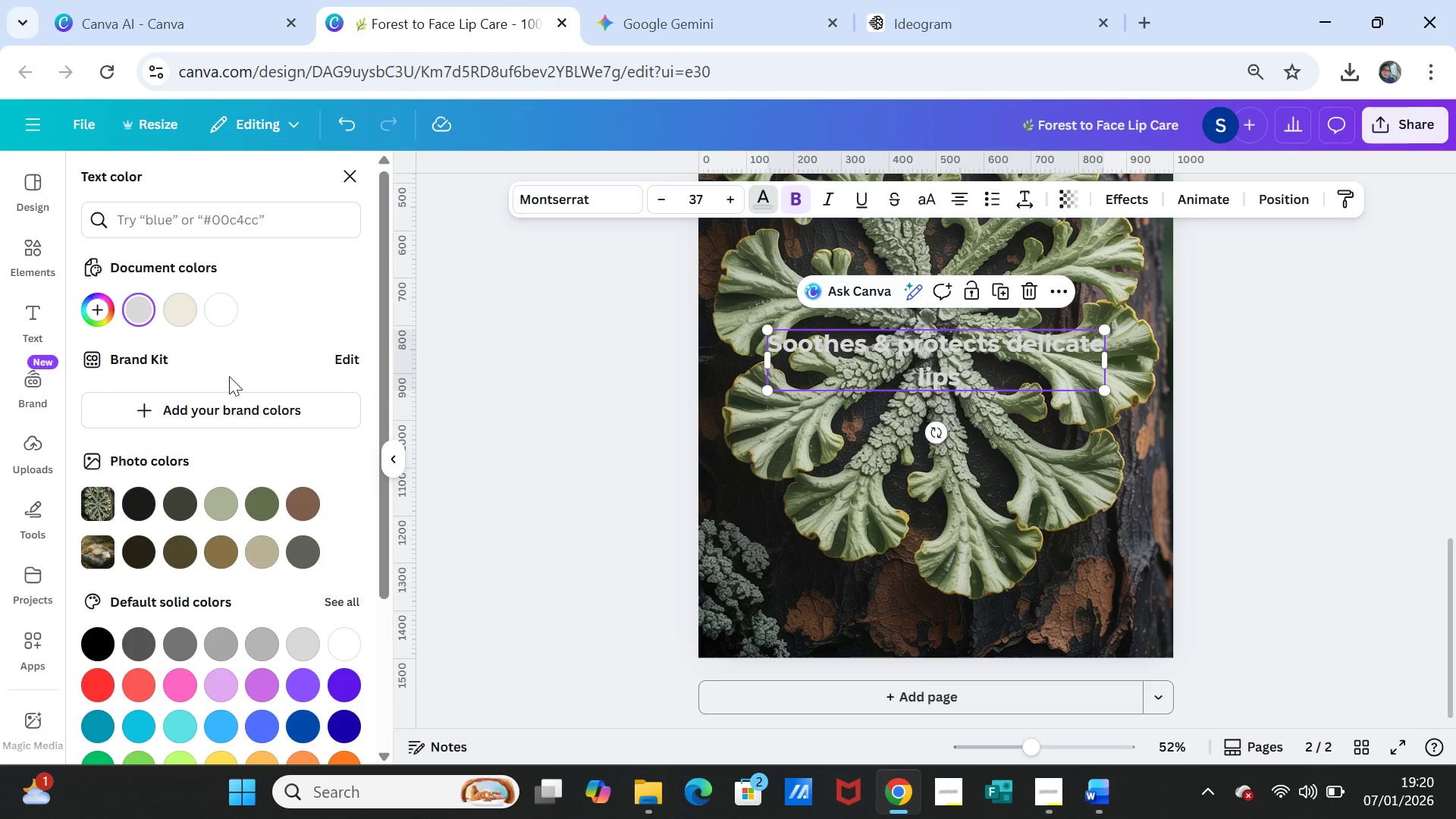 
left_click([227, 303])
 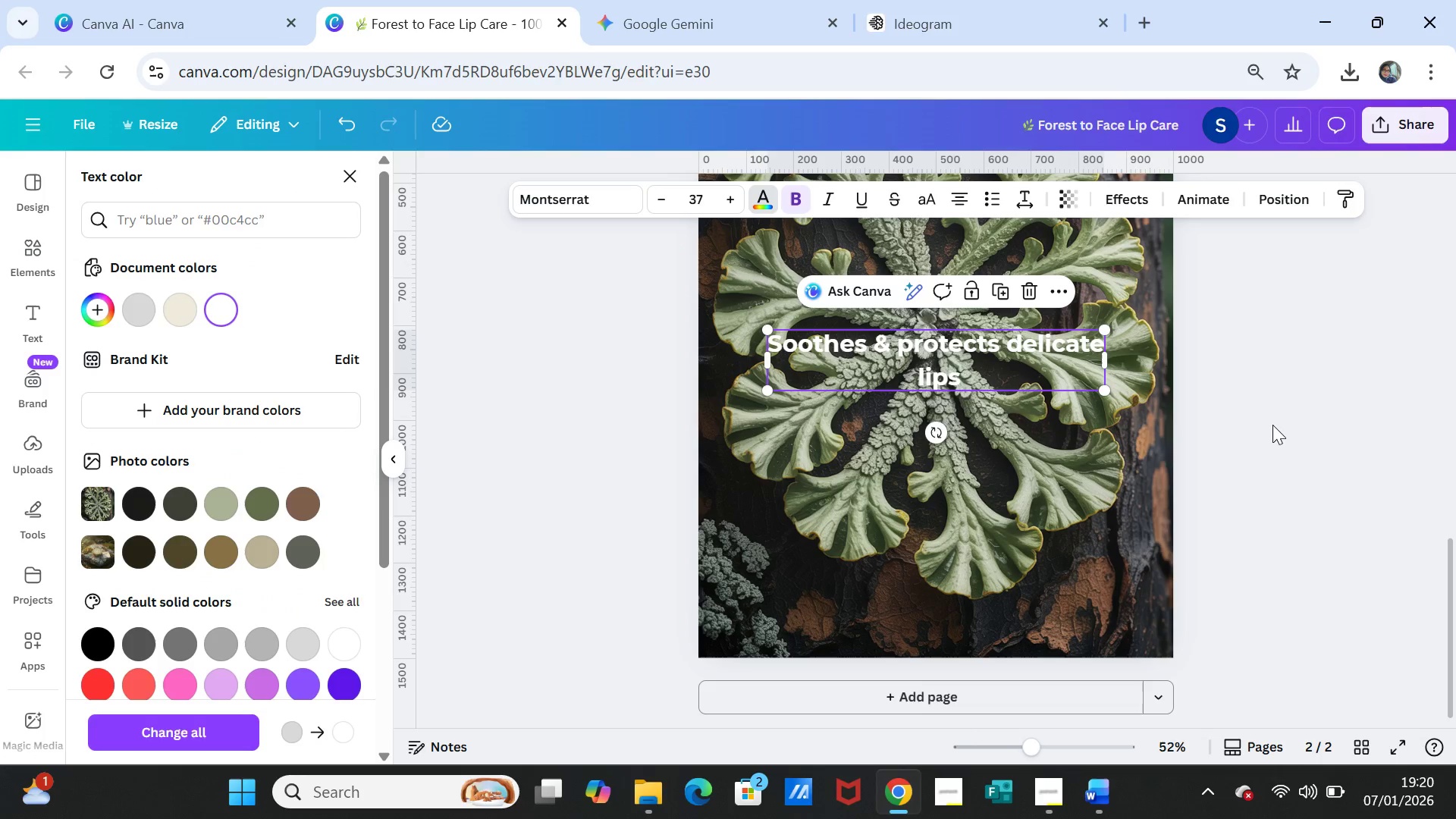 
double_click([1288, 466])
 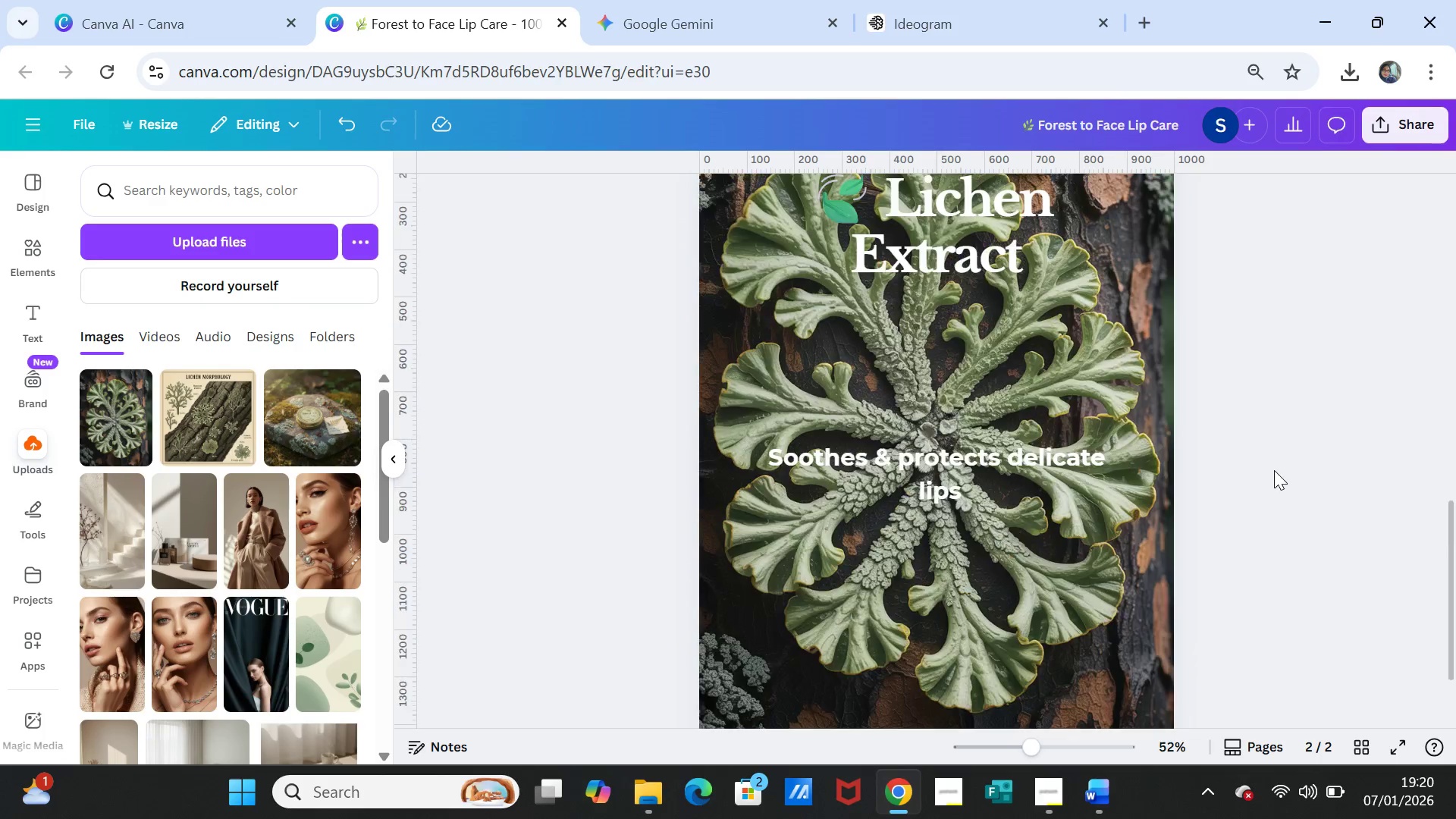 
scroll: coordinate [1274, 470], scroll_direction: up, amount: 1.0
 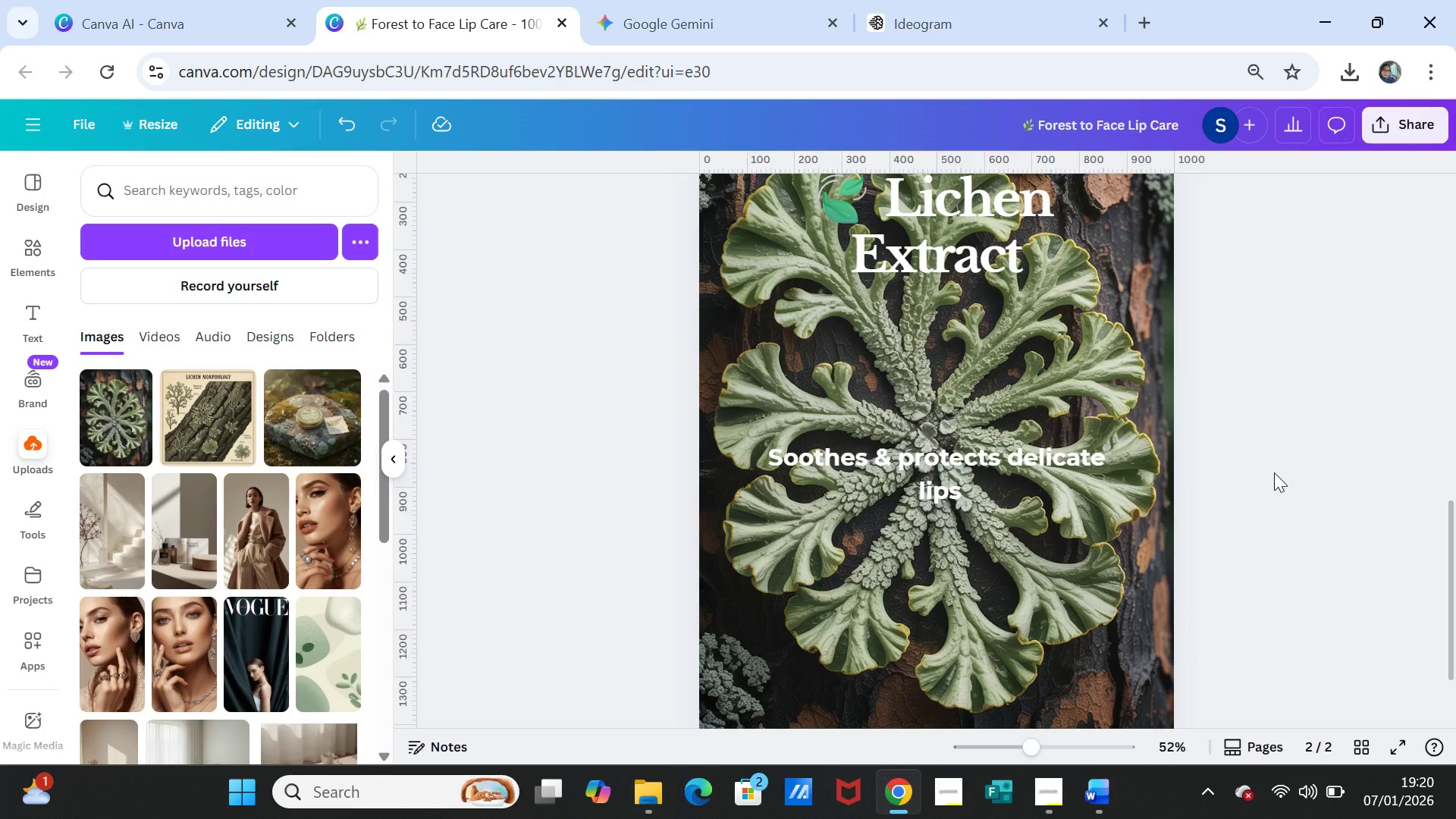 
scroll: coordinate [1274, 472], scroll_direction: down, amount: 1.0
 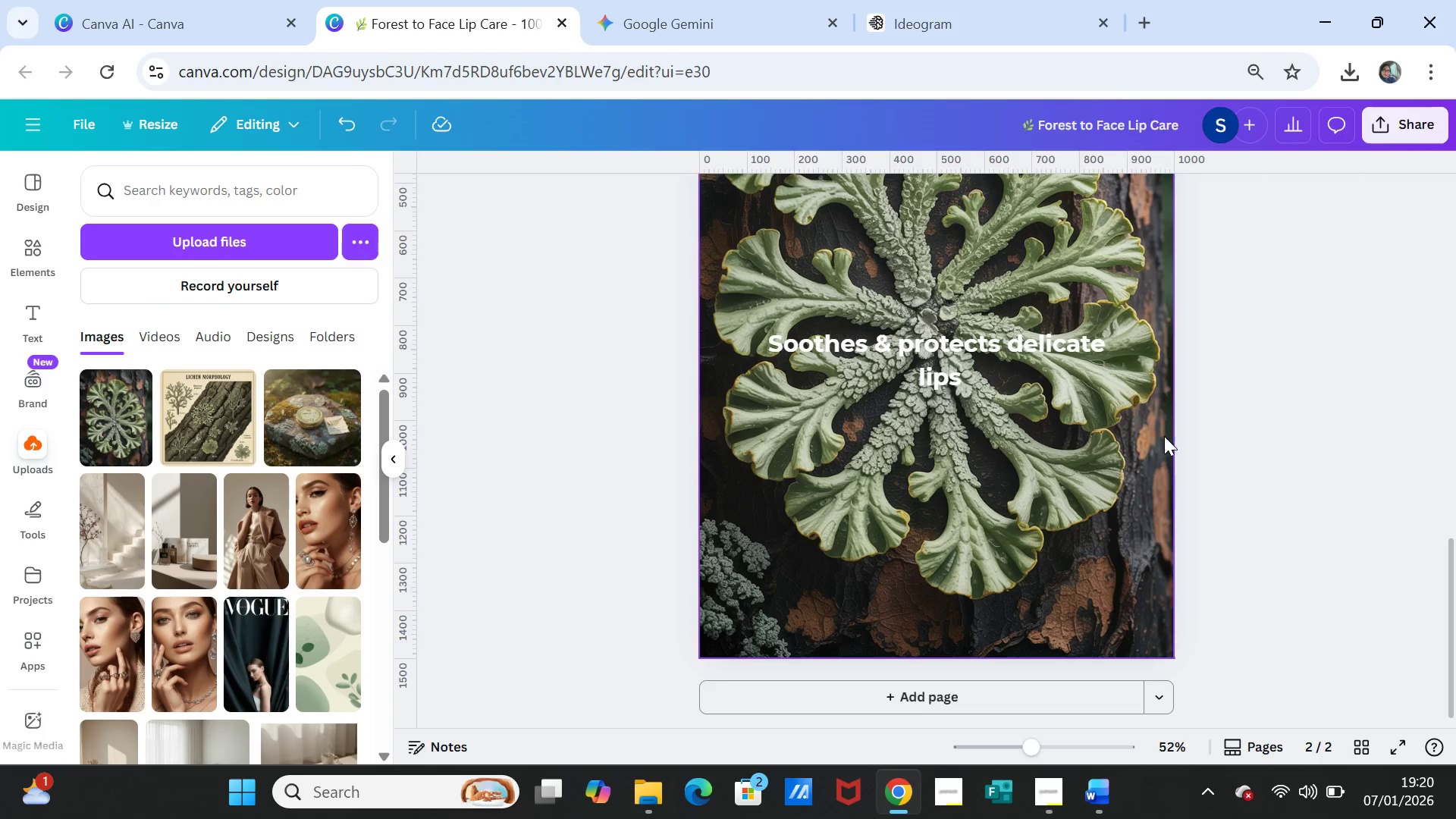 
left_click_drag(start_coordinate=[1017, 368], to_coordinate=[1017, 356])
 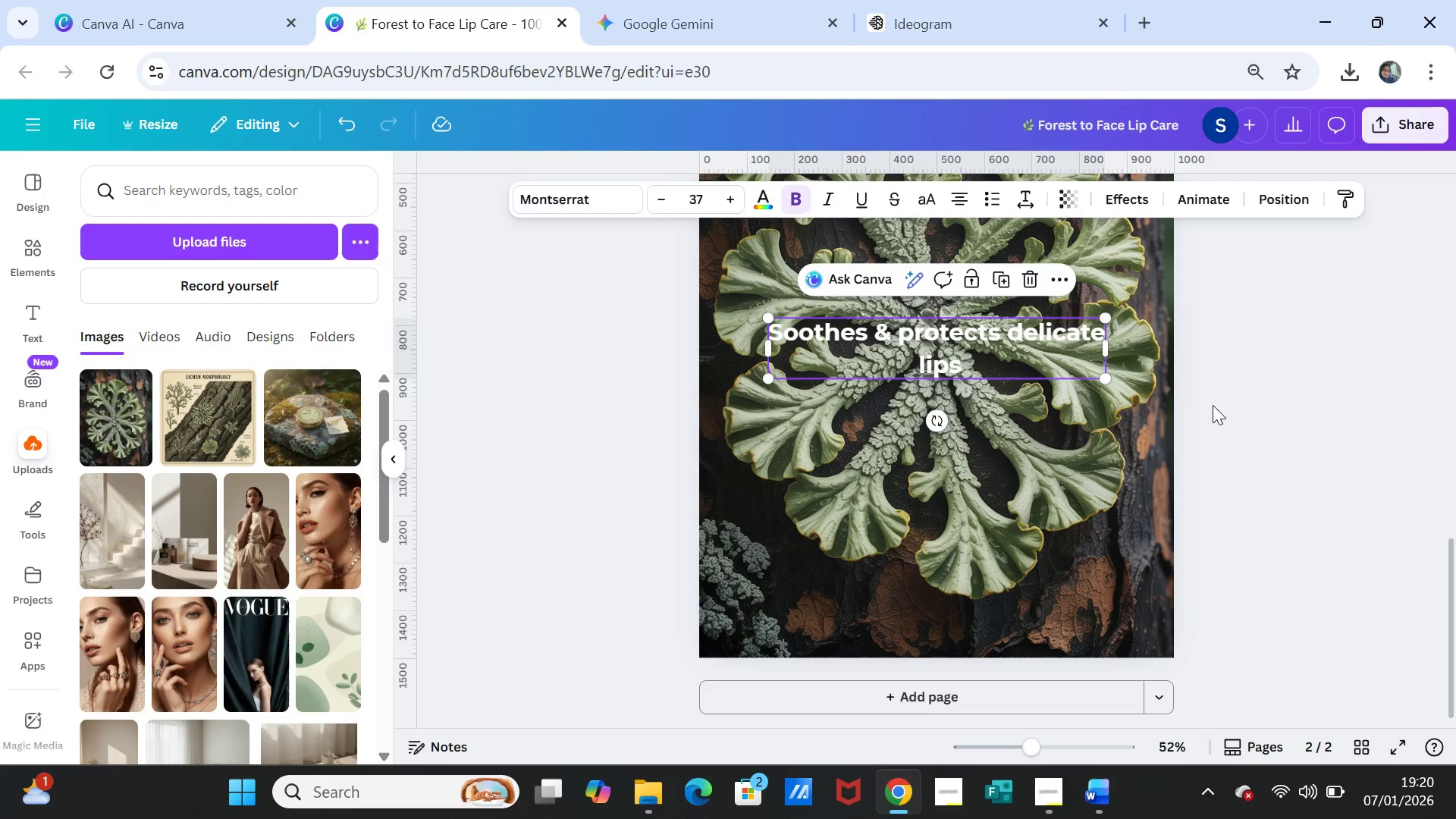 
left_click([1213, 405])
 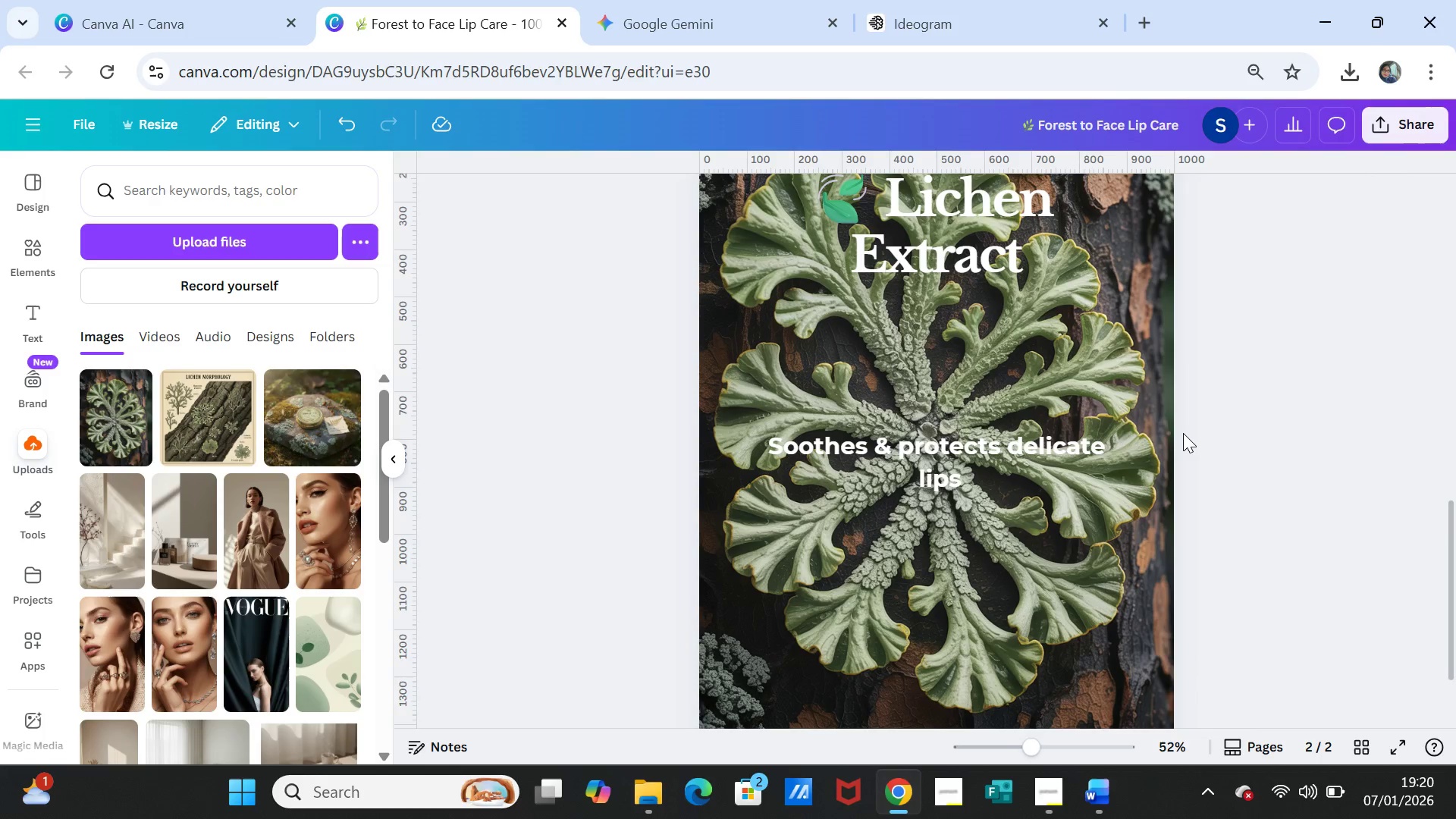 
scroll: coordinate [1183, 433], scroll_direction: up, amount: 1.0
 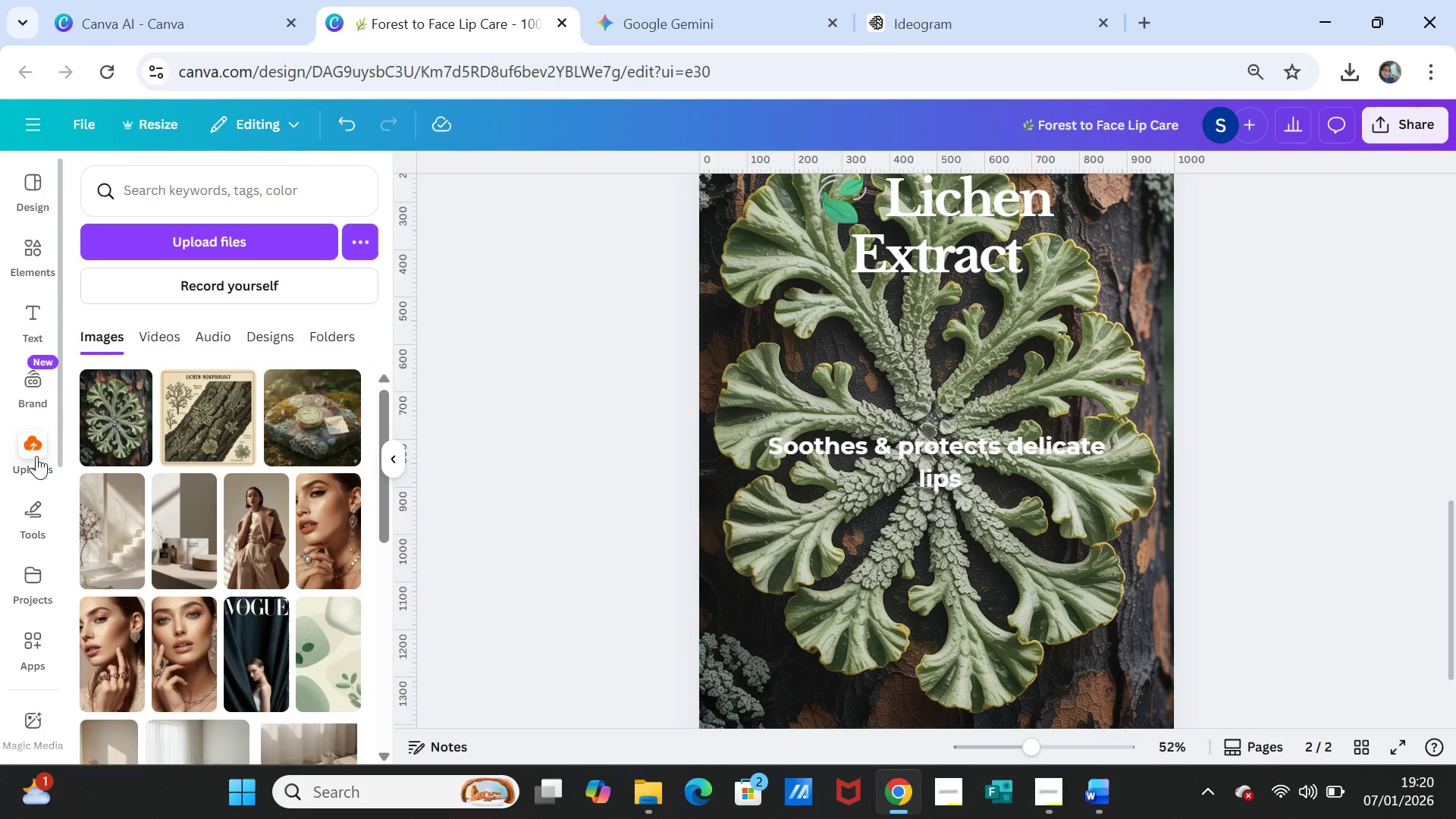 
left_click([28, 326])
 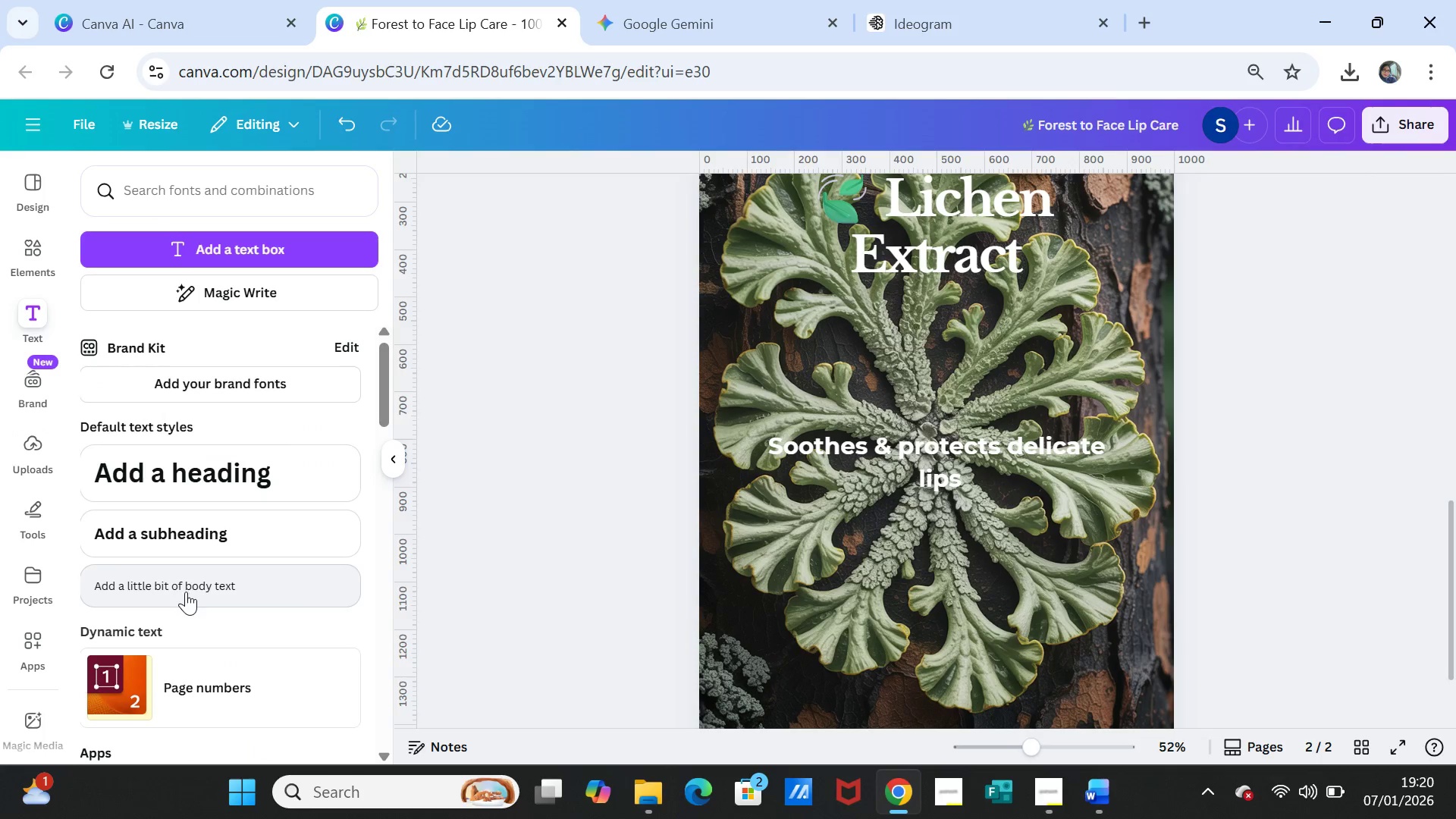 
left_click([184, 585])
 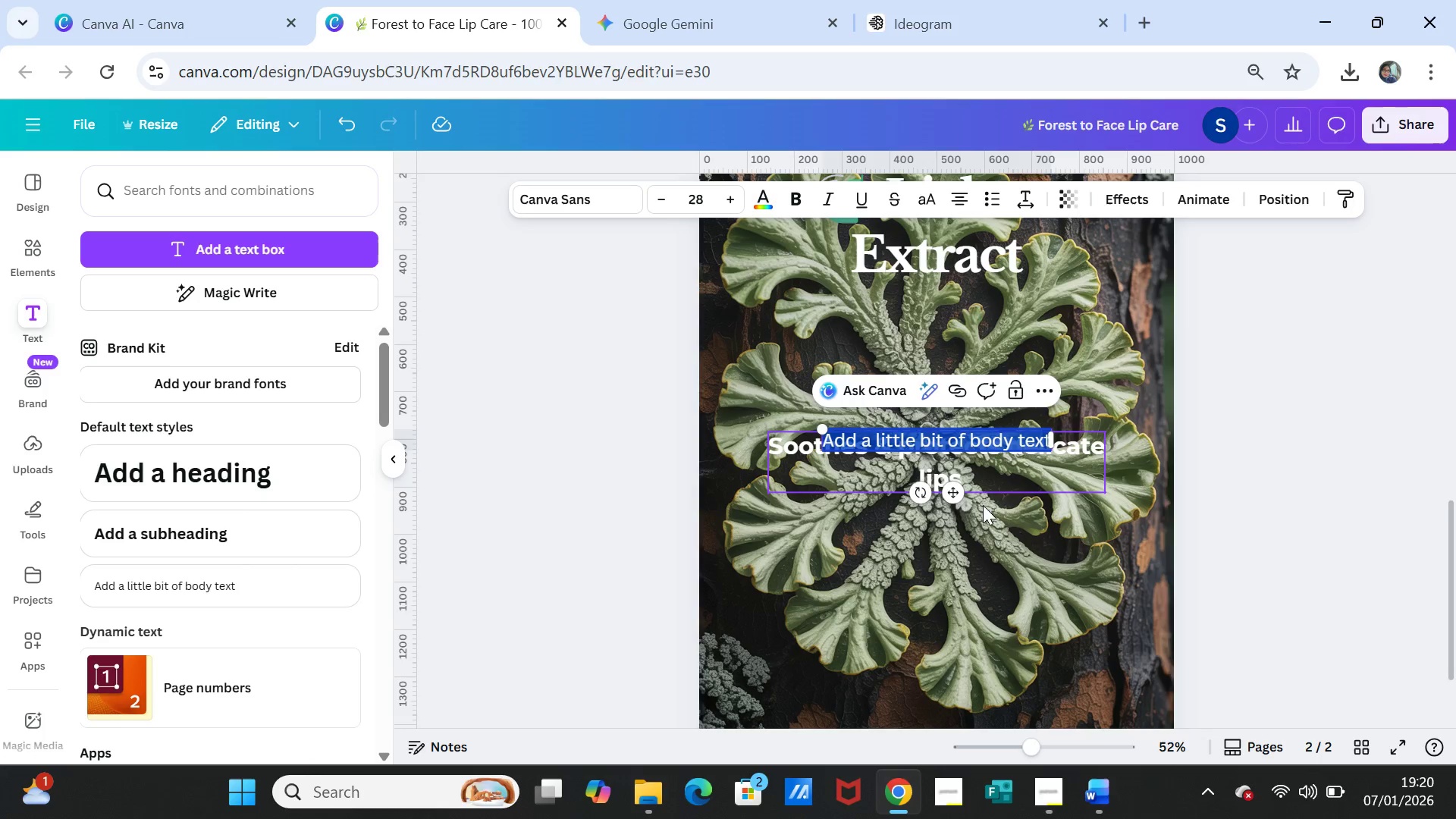 
left_click_drag(start_coordinate=[957, 490], to_coordinate=[949, 595])
 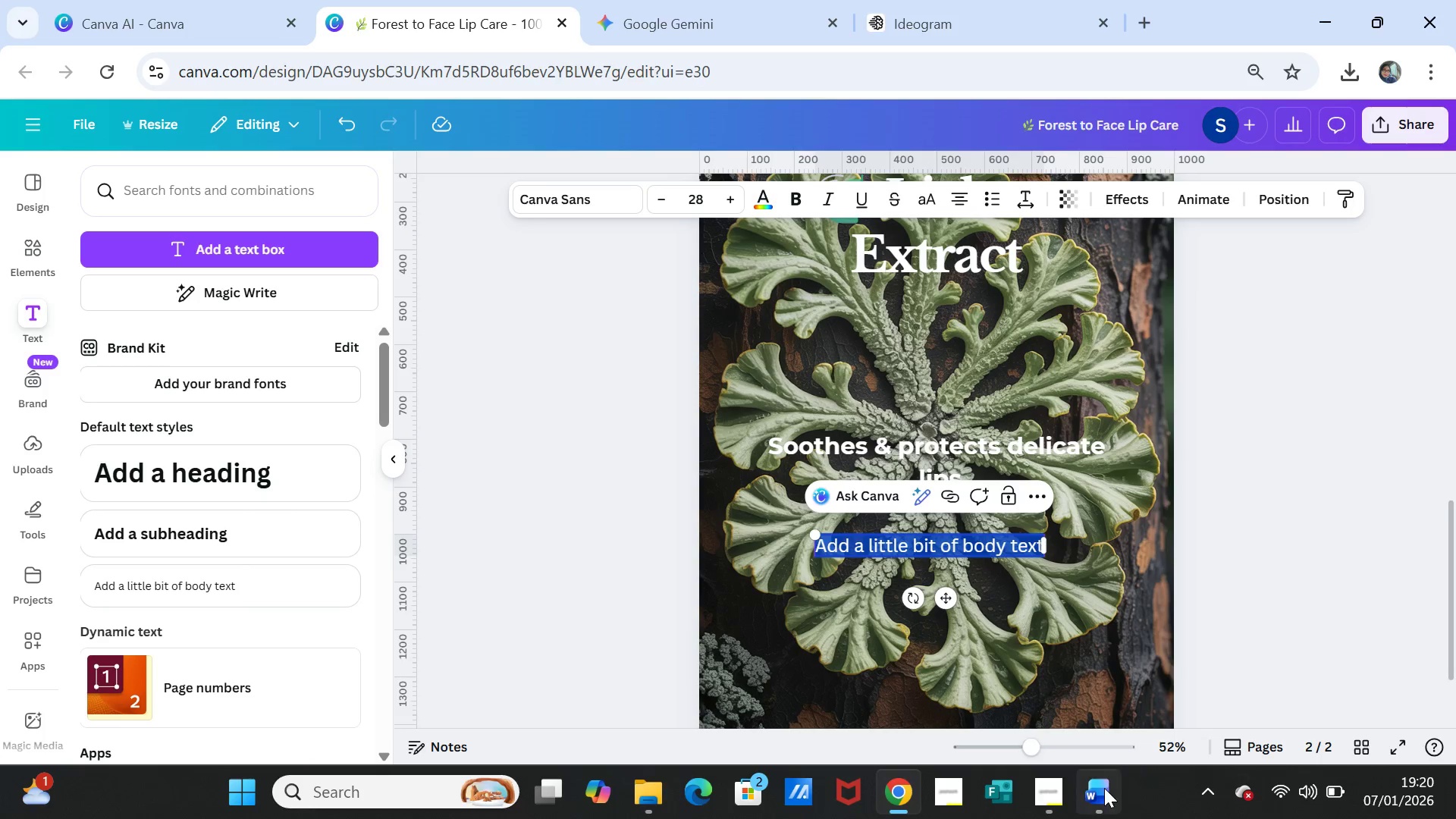 
left_click([1100, 792])
 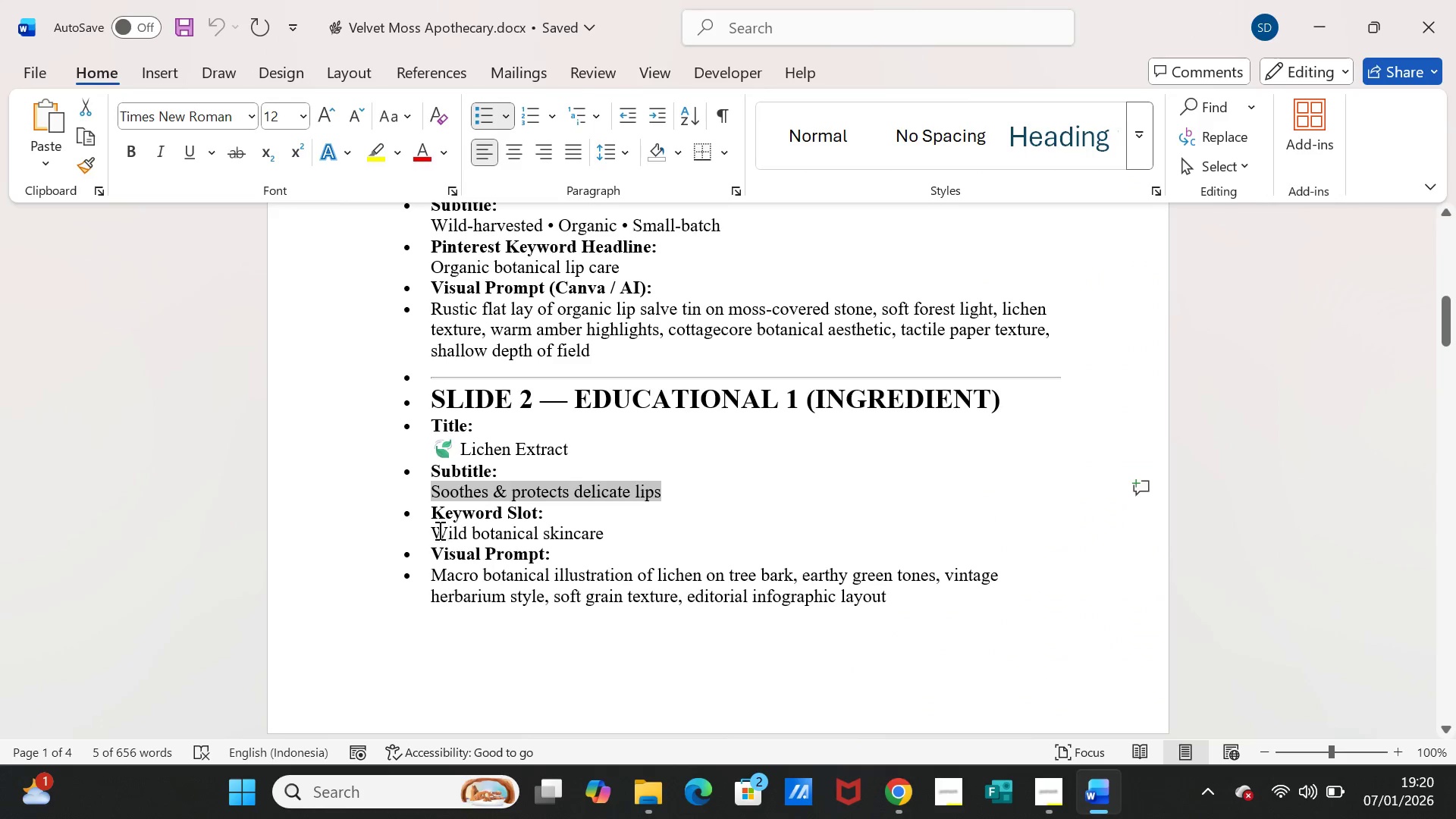 
left_click_drag(start_coordinate=[432, 530], to_coordinate=[600, 526])
 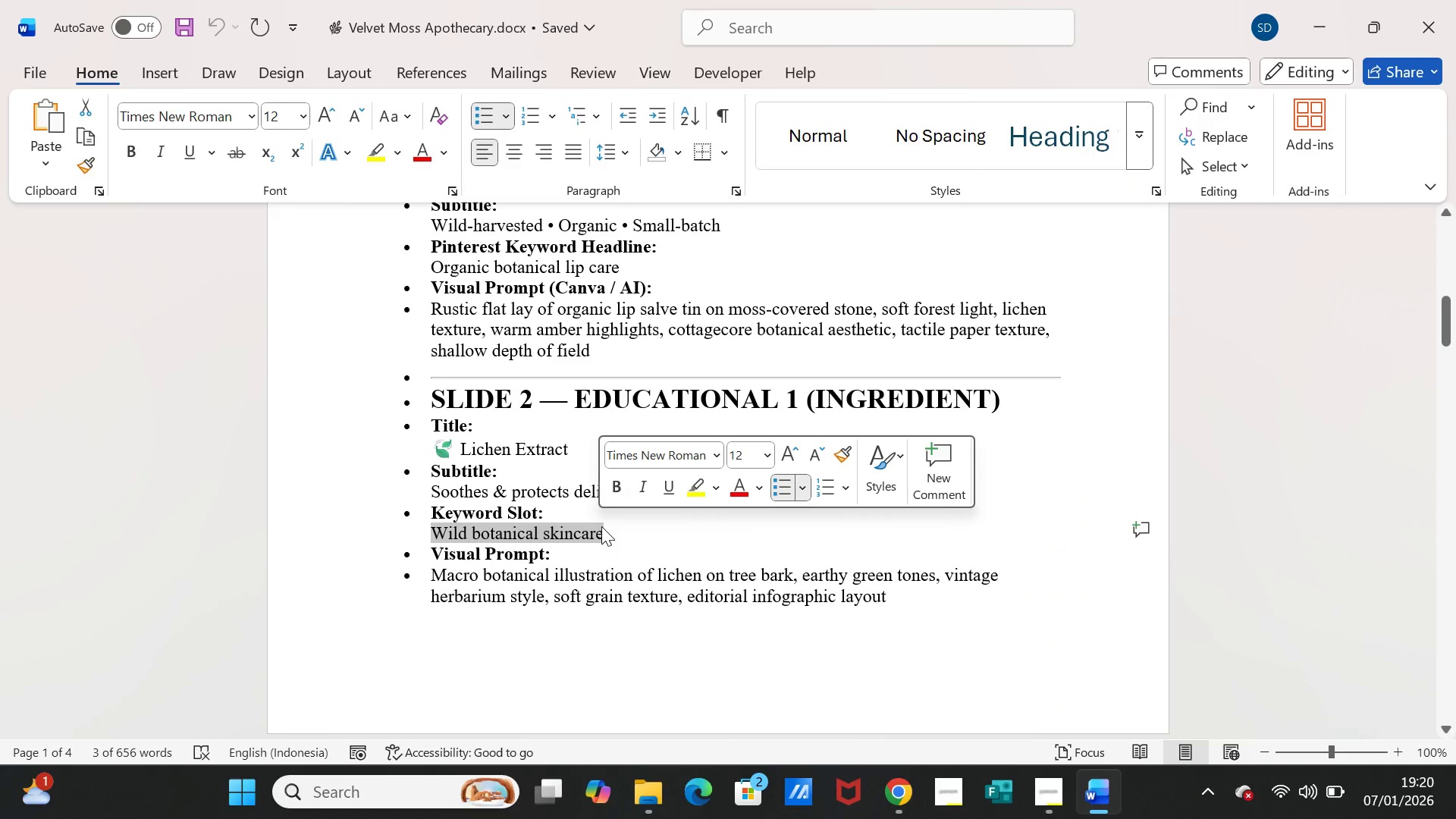 
key(Control+C)
 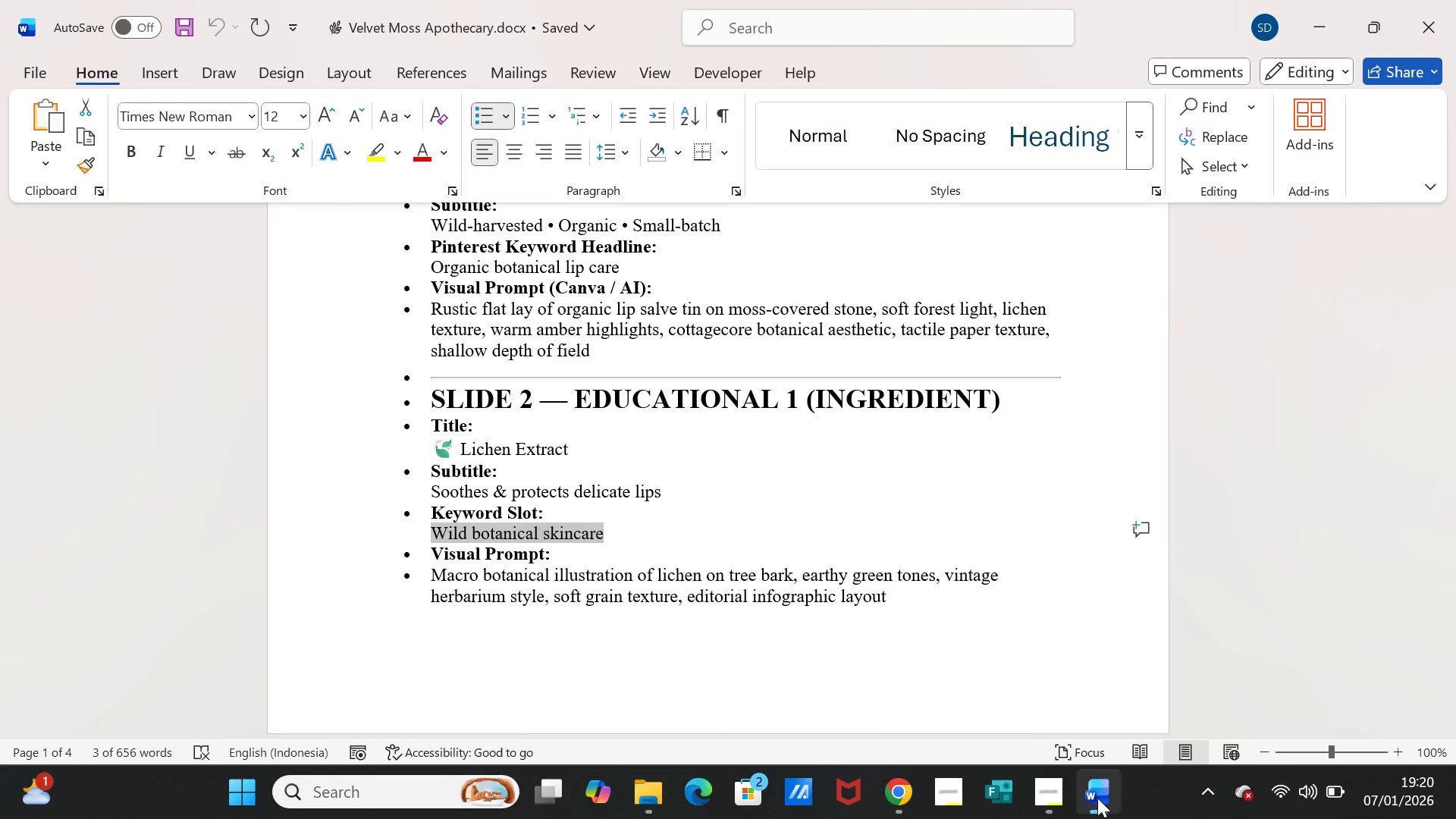 
left_click([1097, 798])
 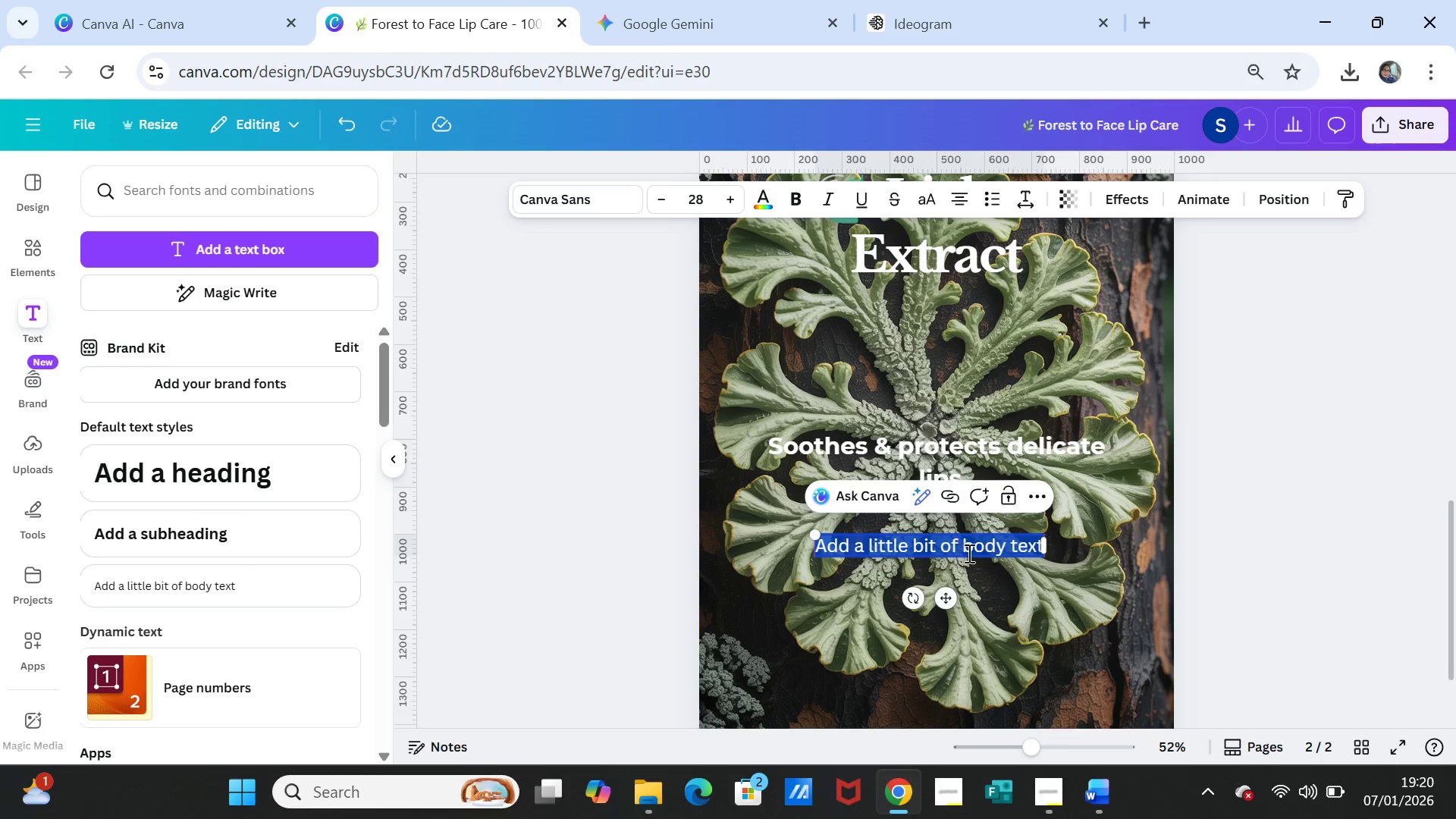 
key(Control+V)
 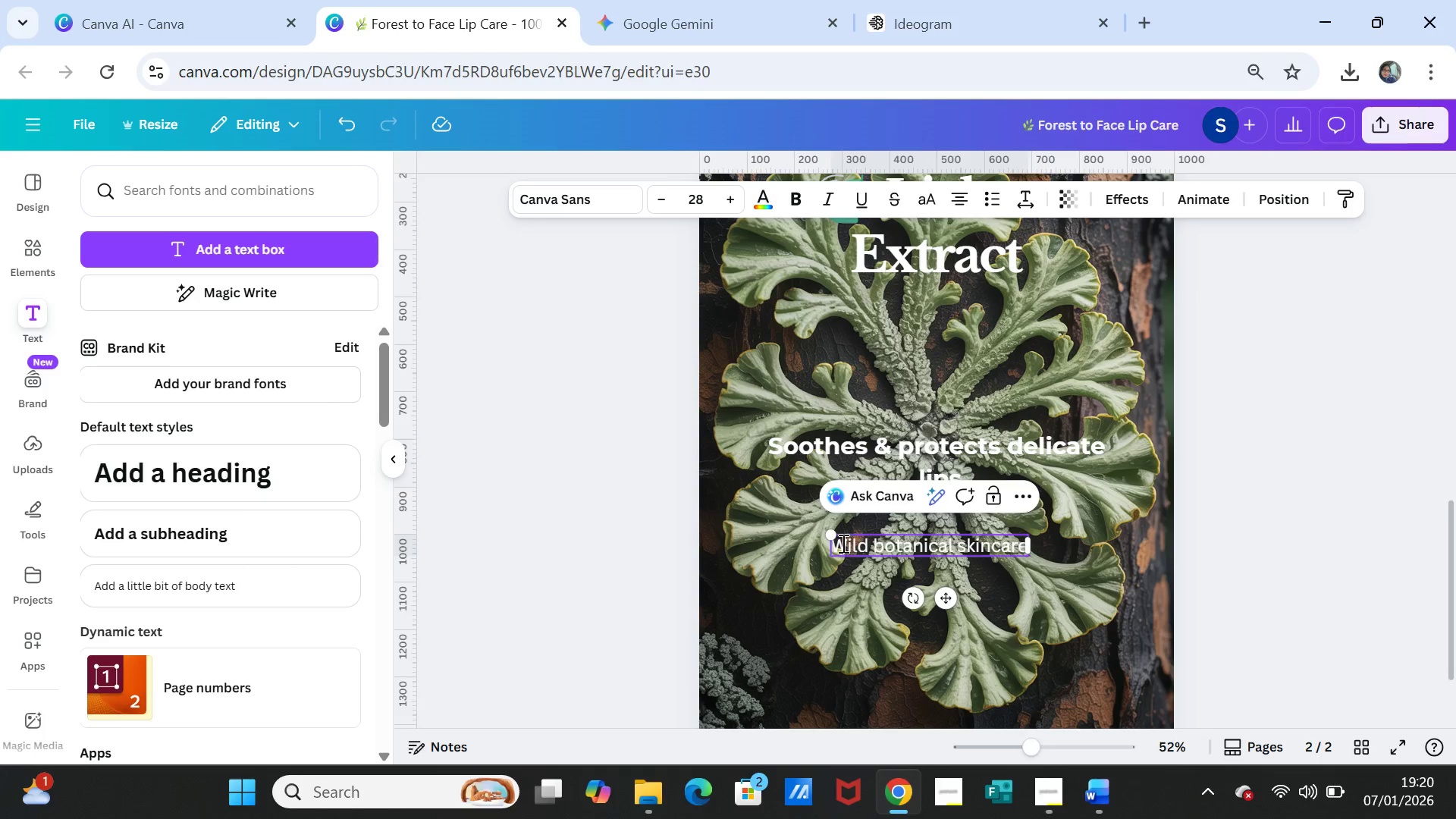 
left_click([833, 547])
 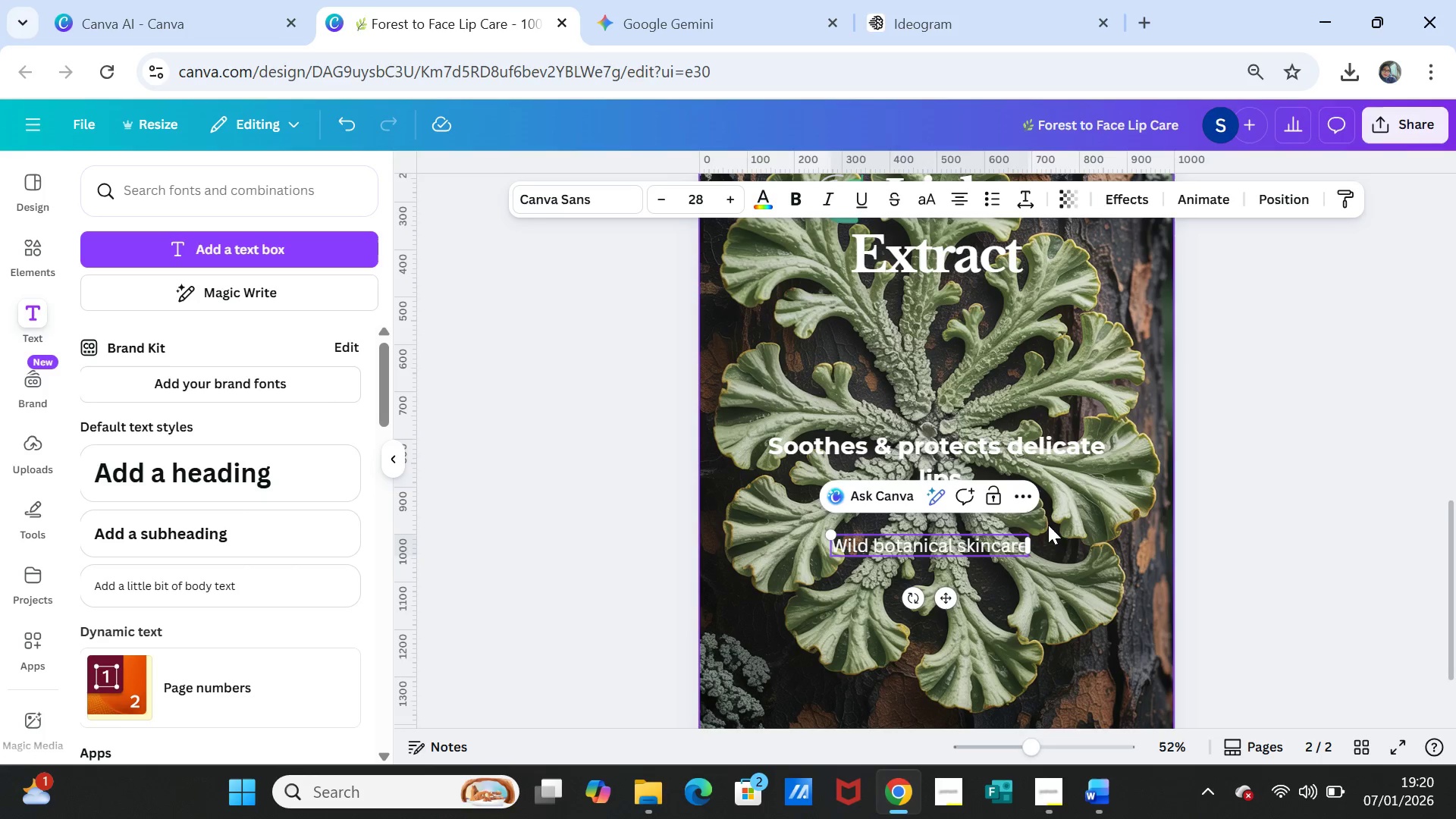 
left_click([1064, 550])
 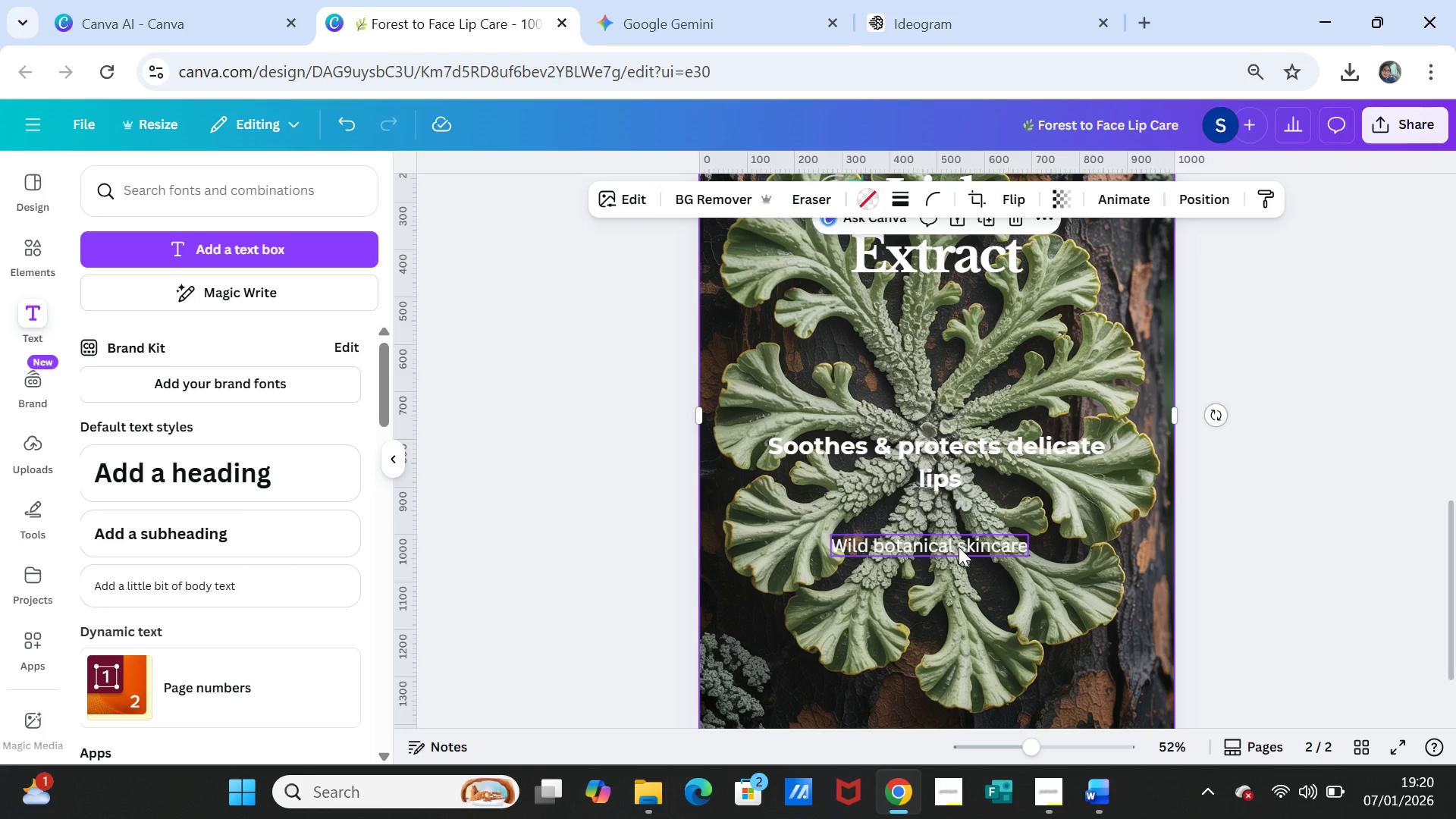 
left_click([959, 547])
 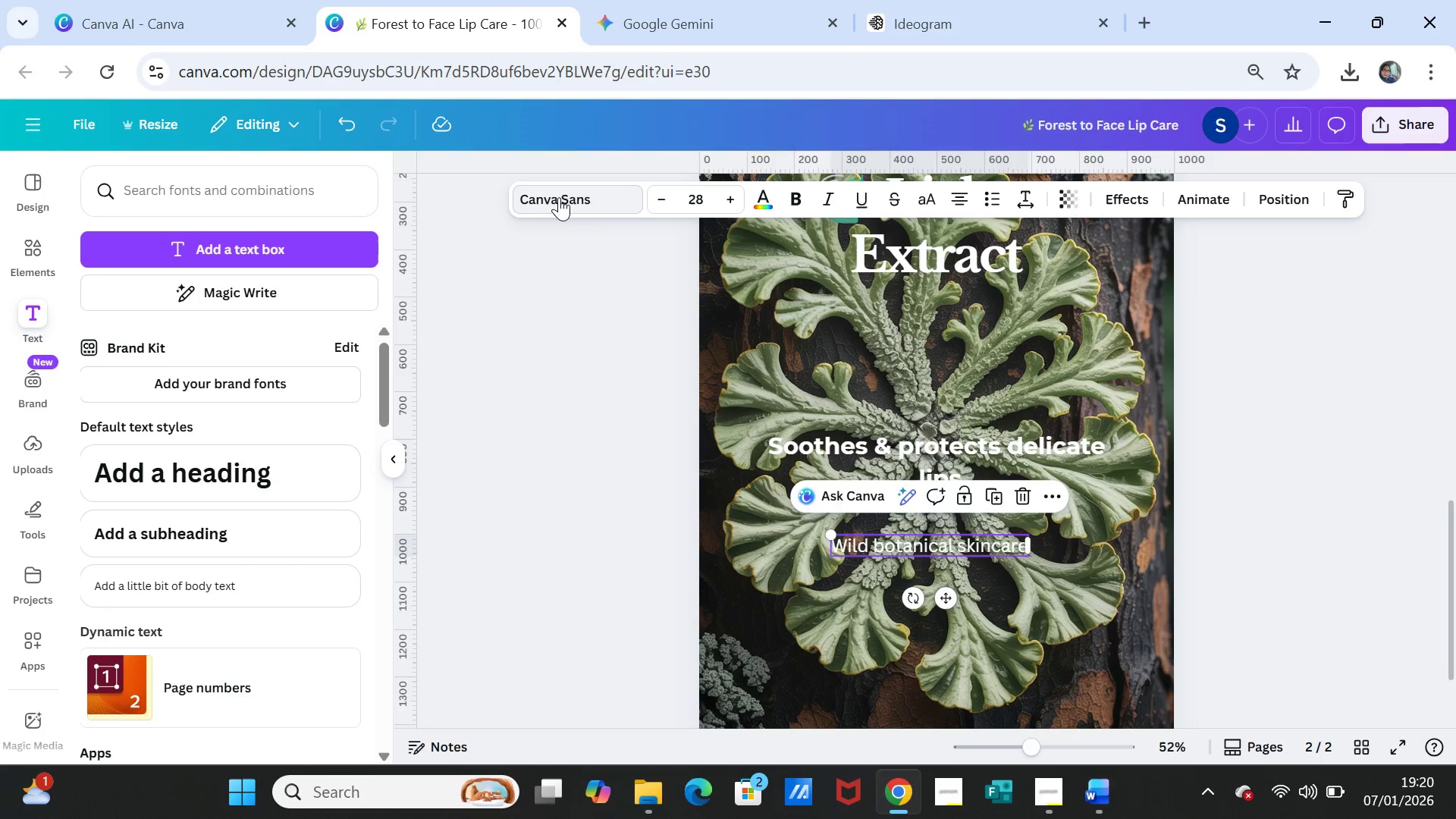 
left_click([559, 197])
 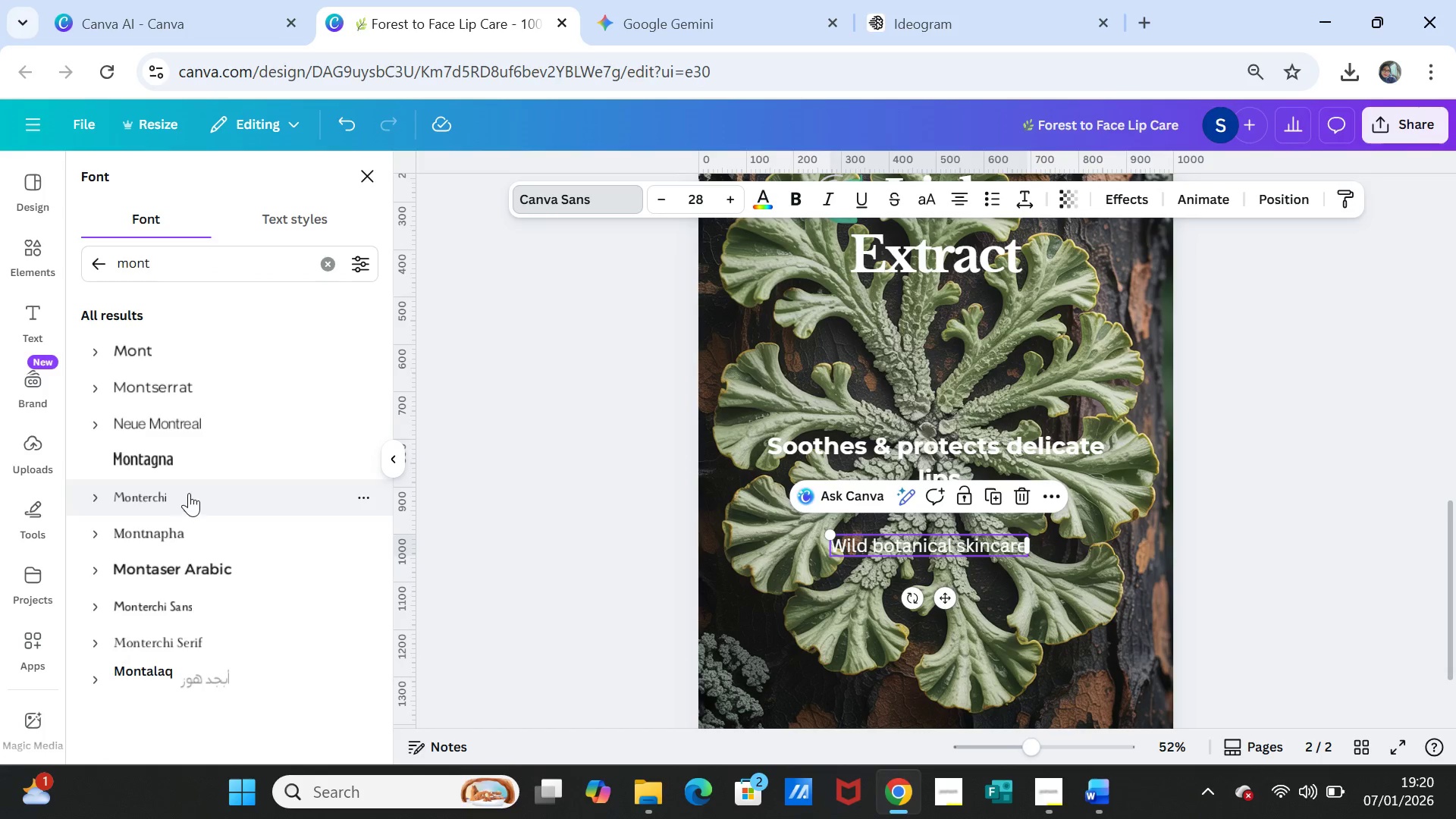 
left_click([96, 259])
 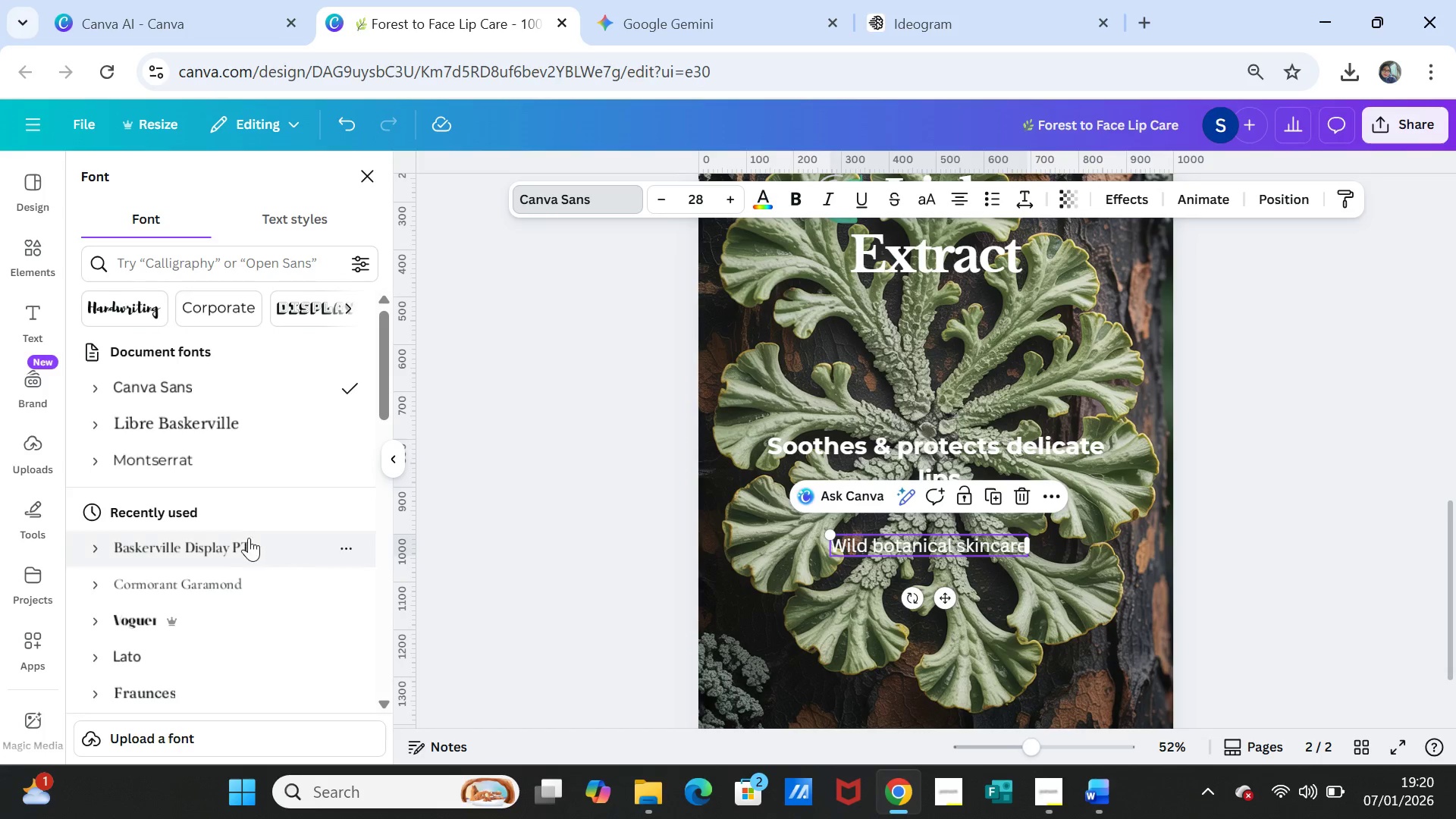 
scroll: coordinate [245, 551], scroll_direction: down, amount: 3.0
 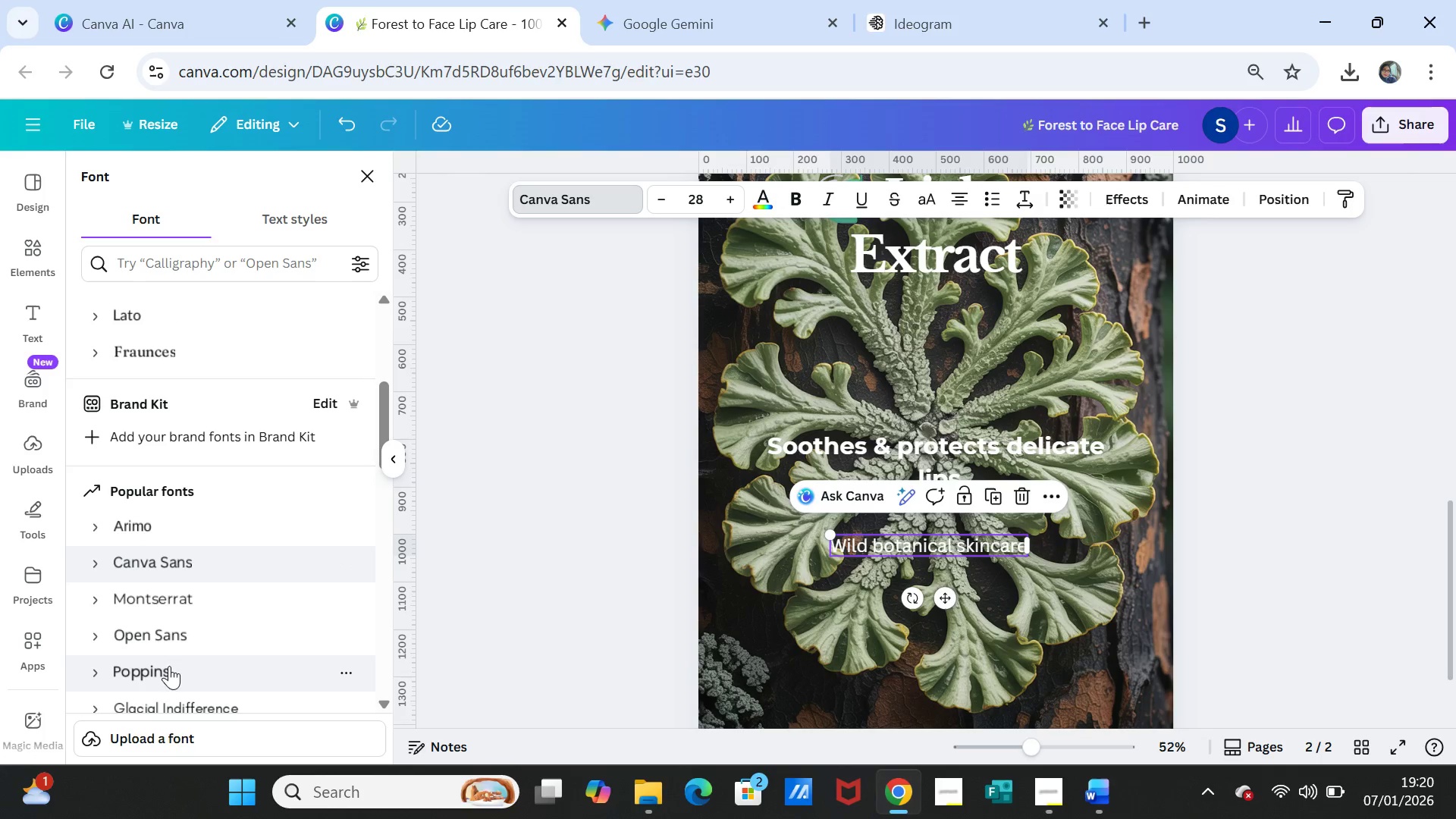 
left_click([158, 677])
 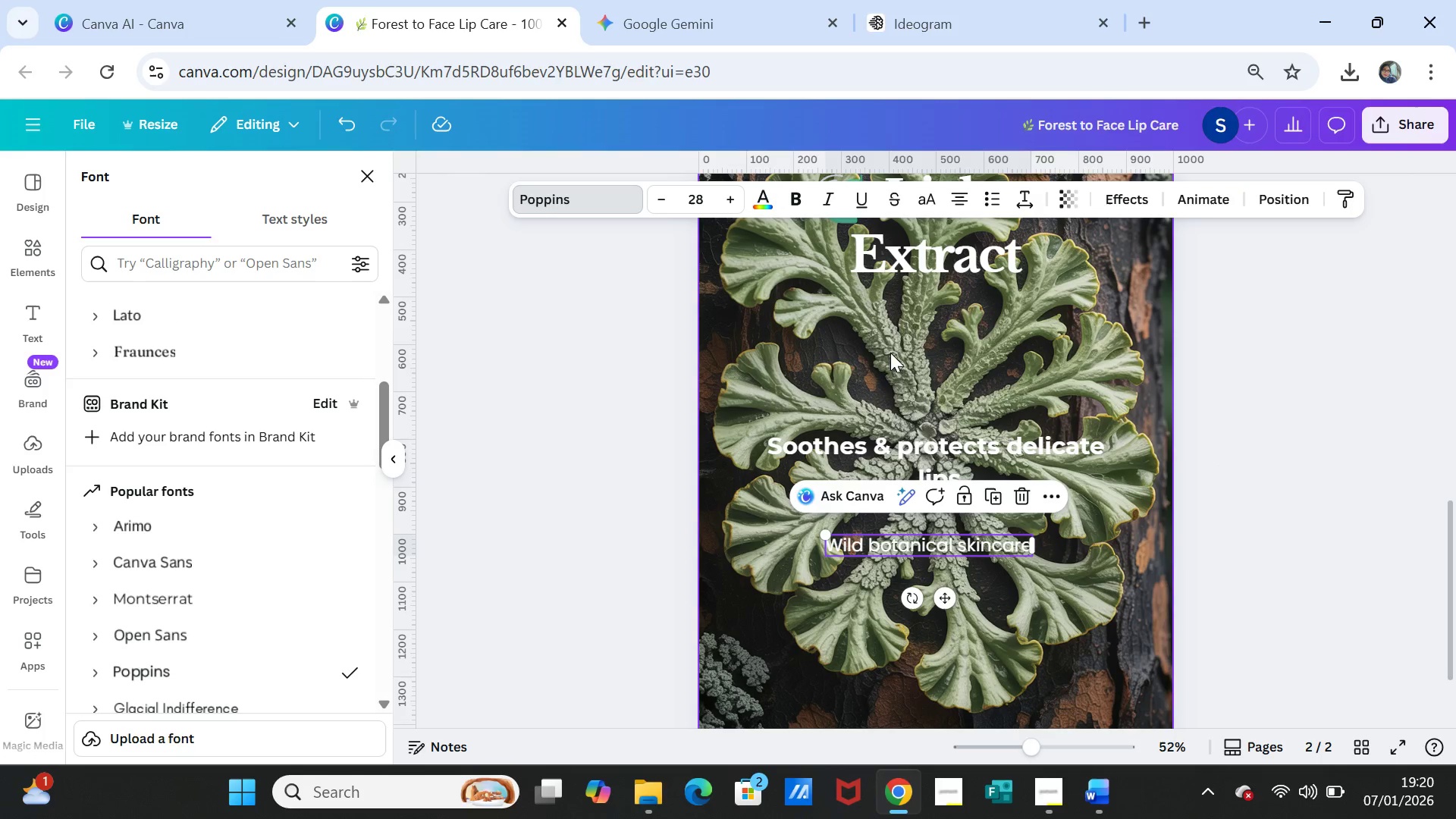 
left_click([765, 202])
 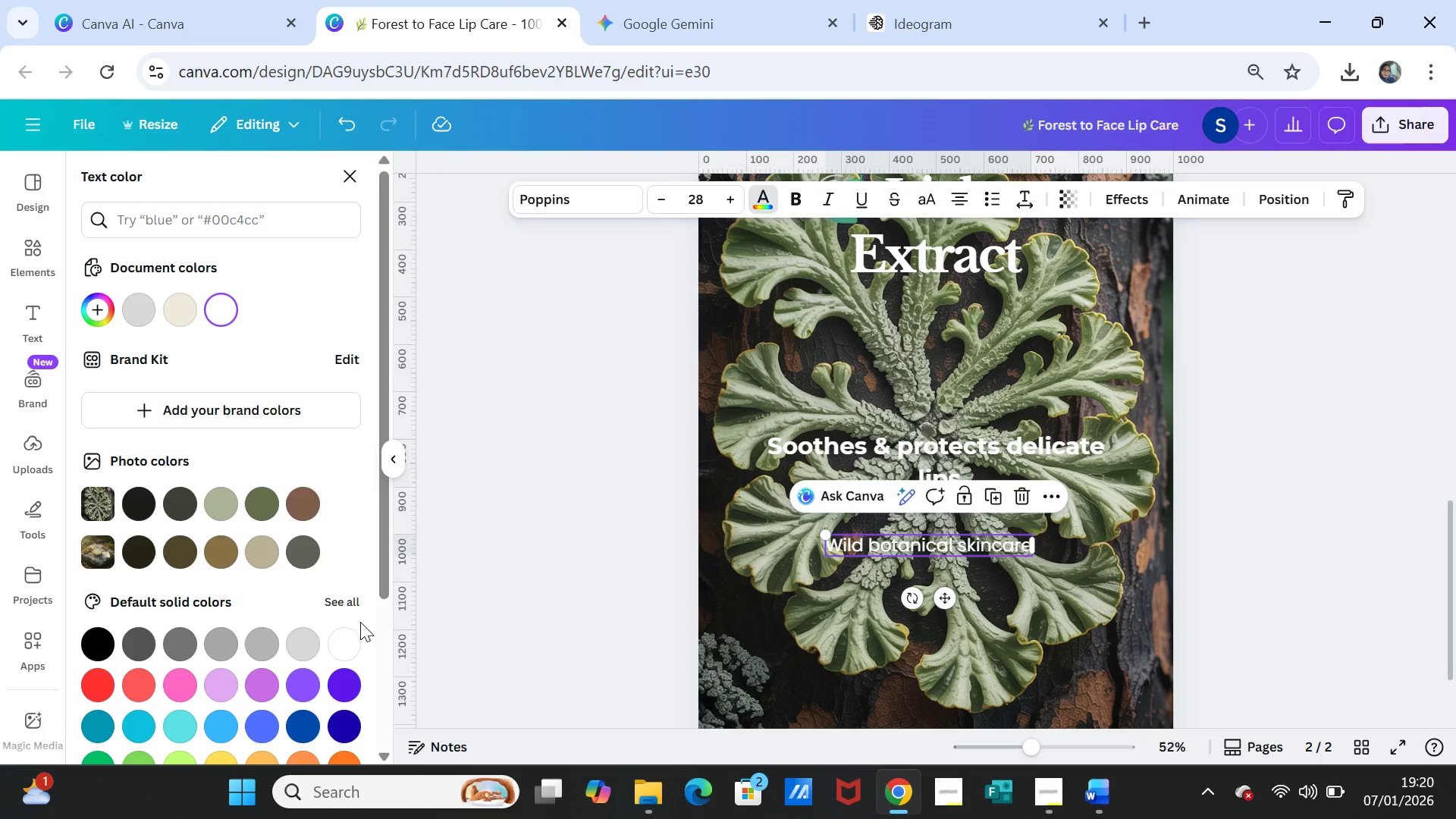 
scroll: coordinate [303, 618], scroll_direction: down, amount: 1.0
 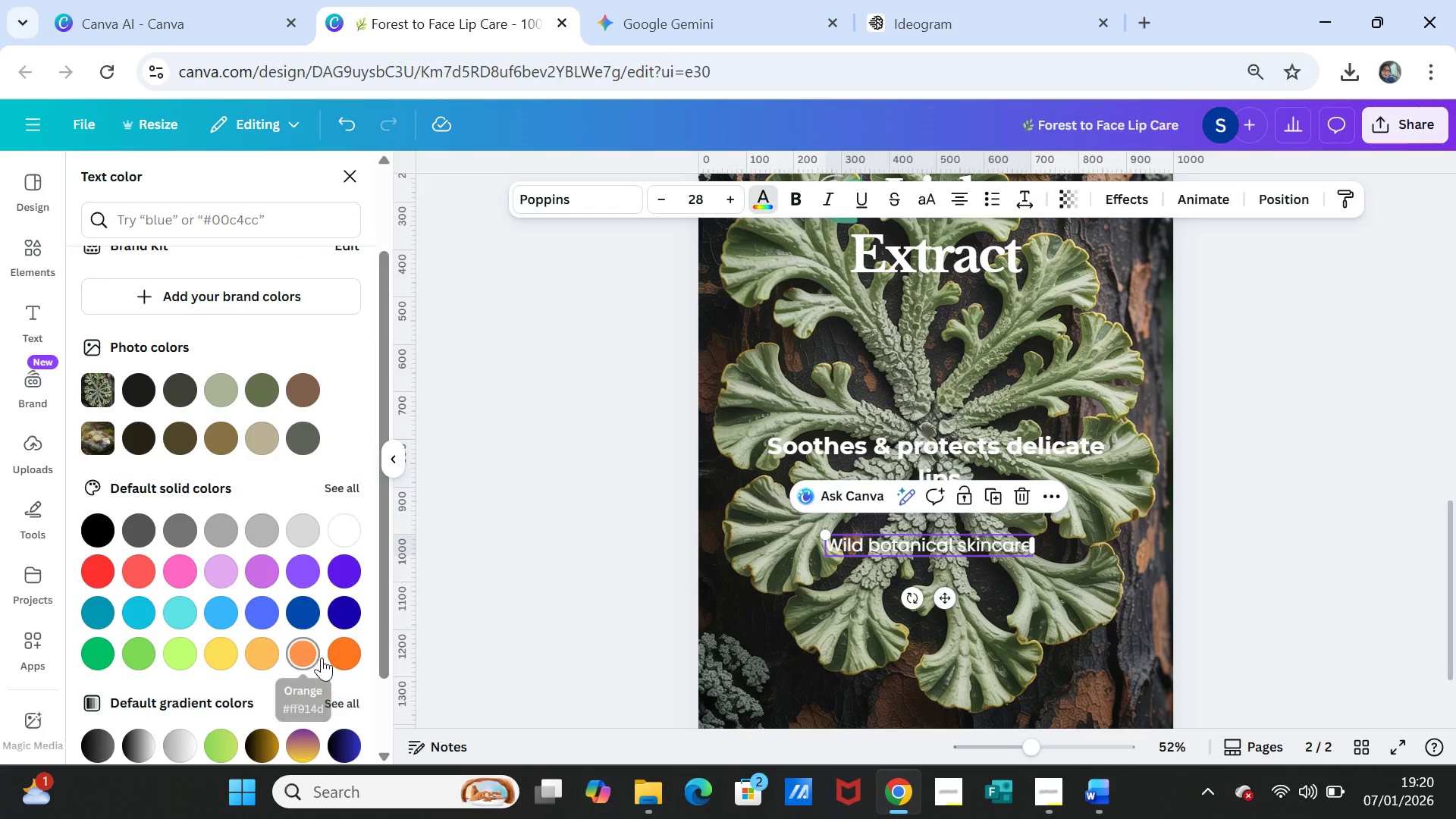 
left_click([353, 657])
 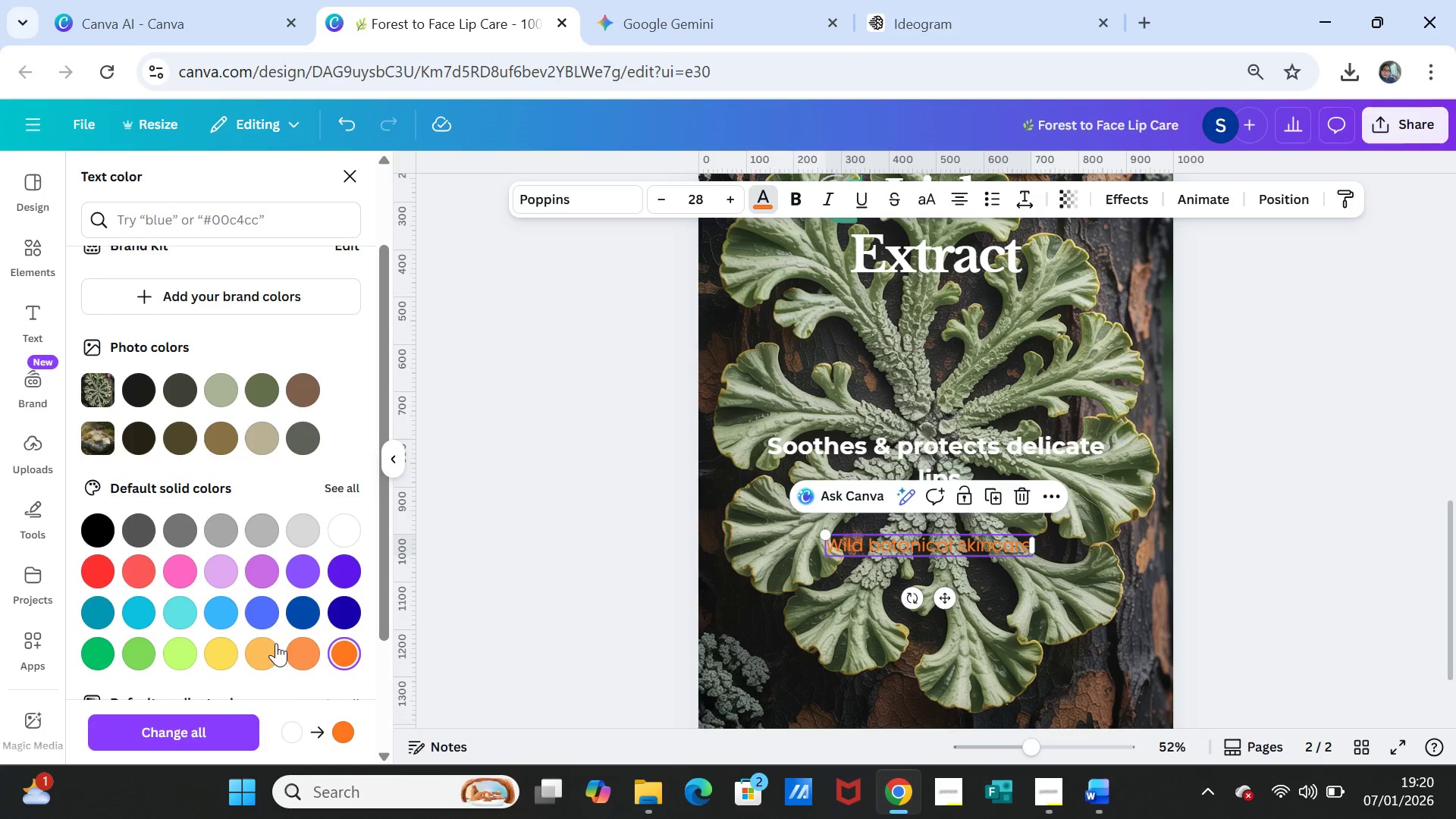 
left_click([271, 654])
 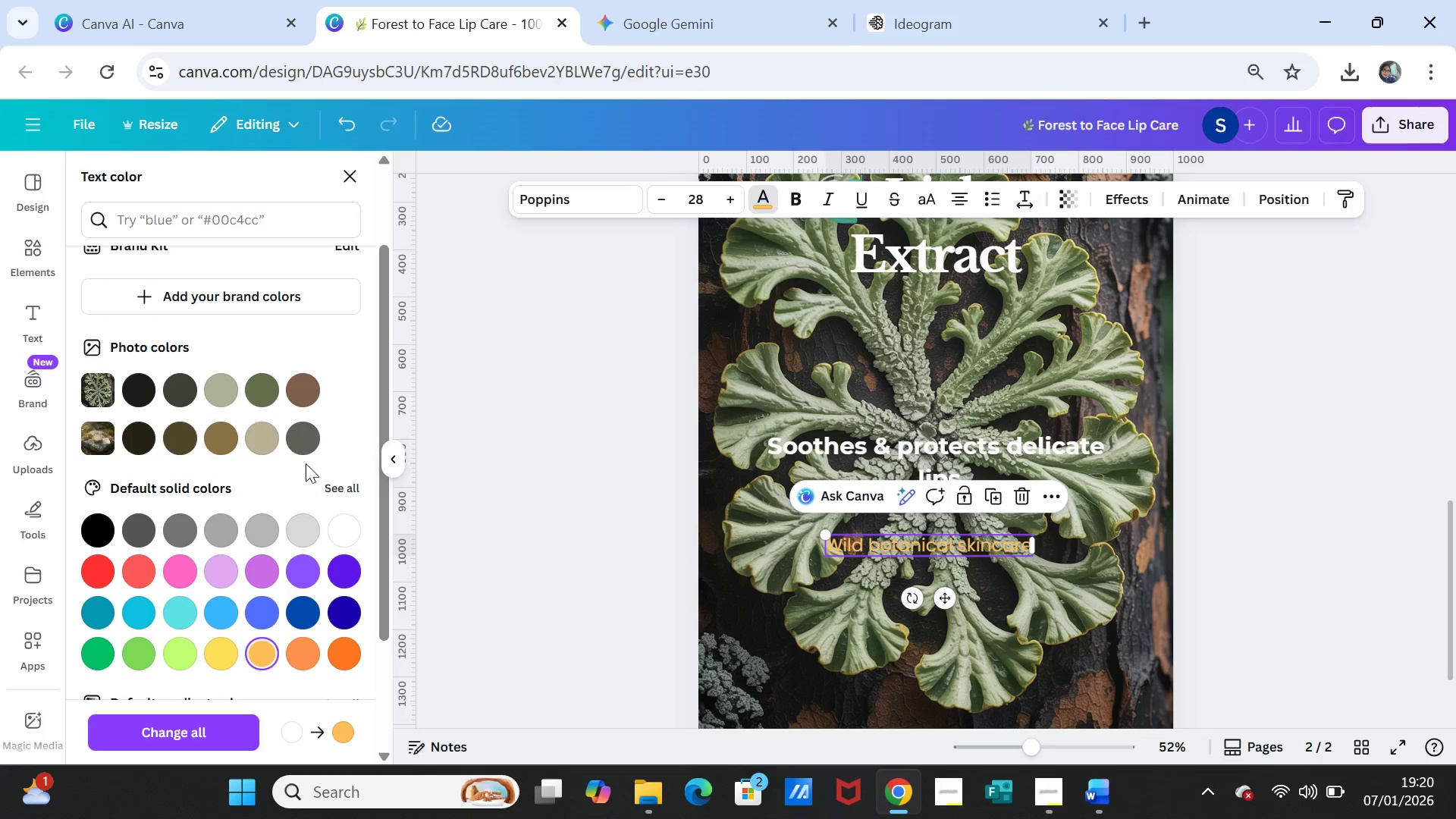 
left_click([306, 435])
 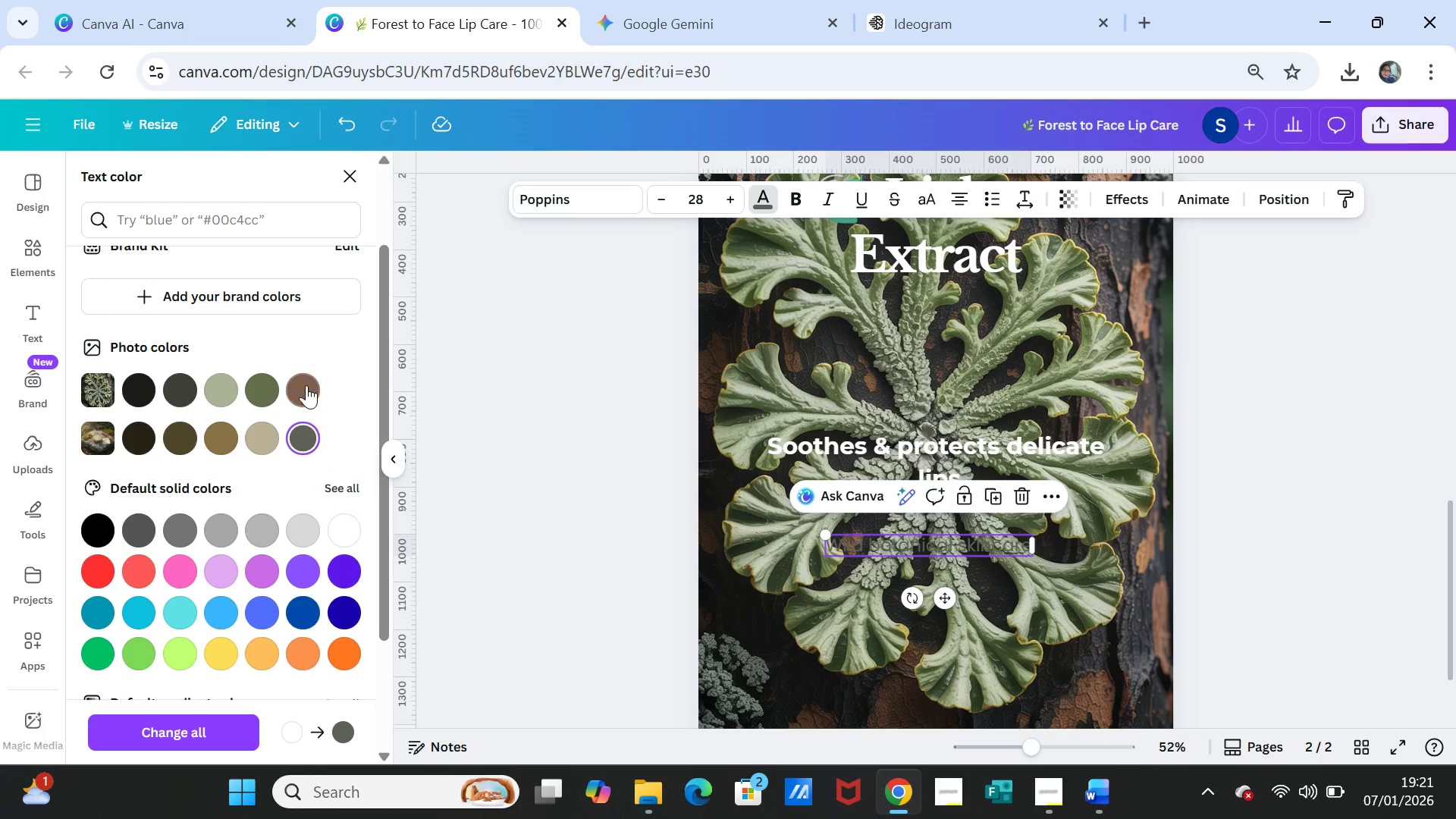 
left_click([306, 383])
 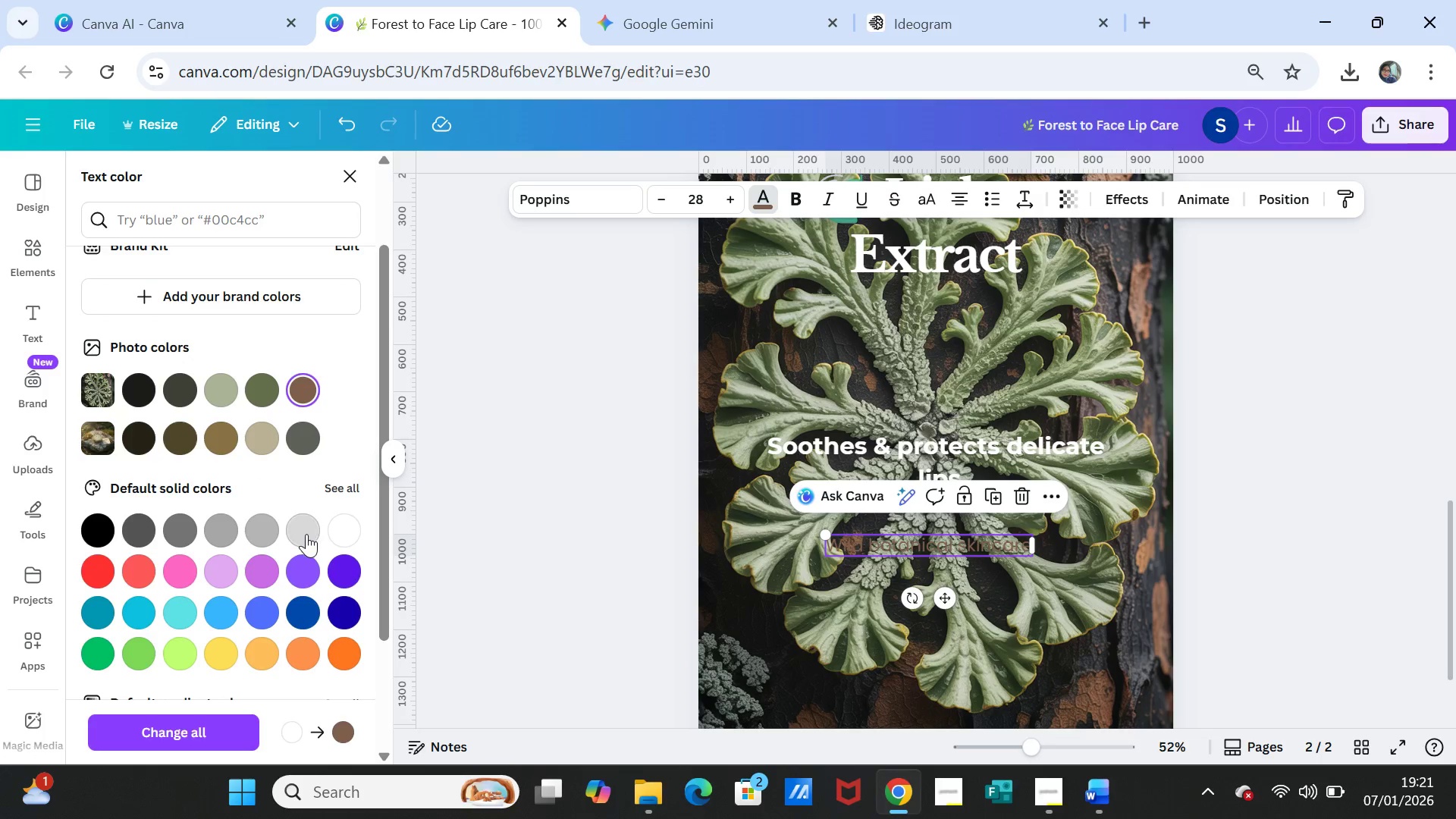 
left_click([344, 533])
 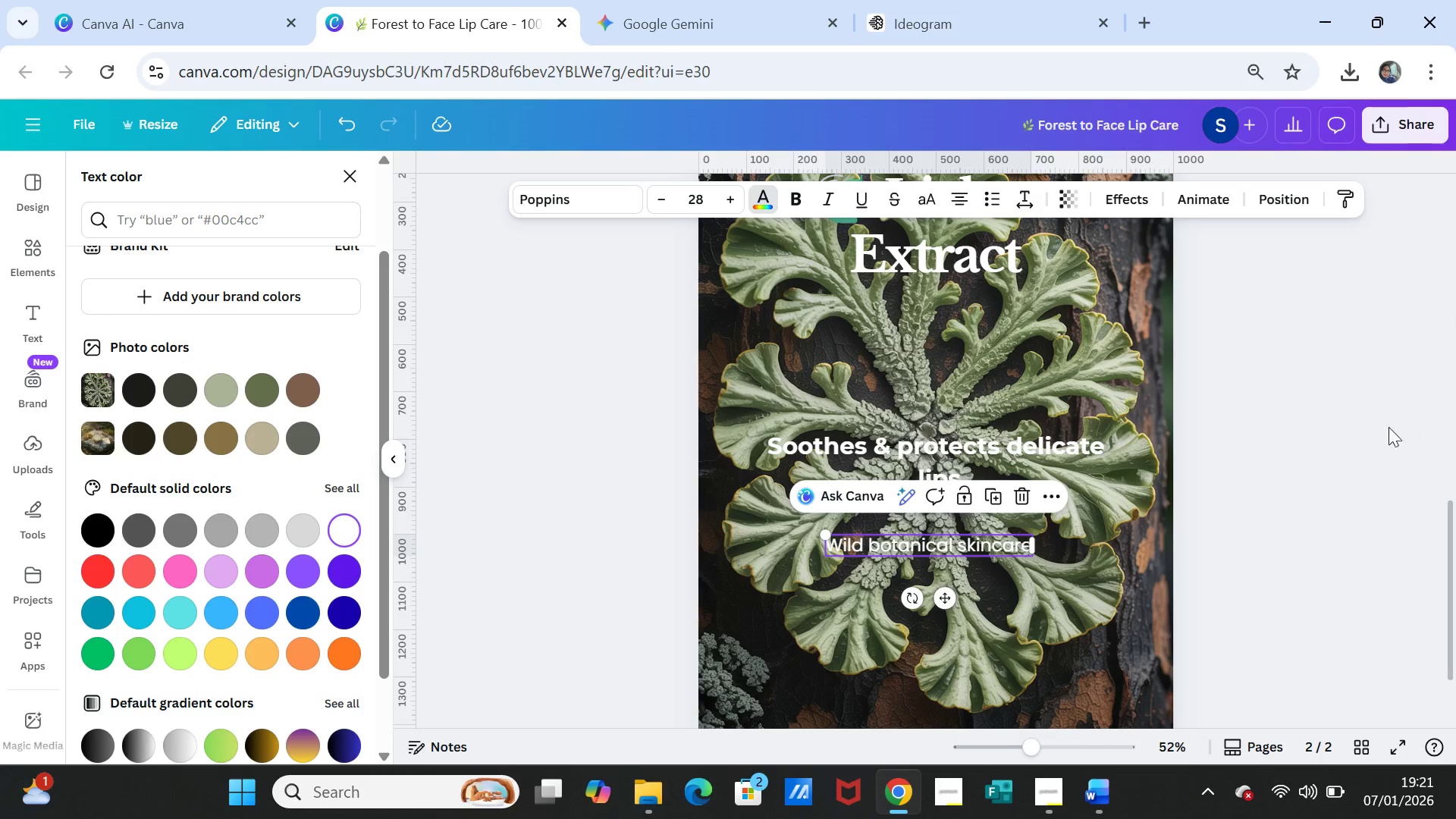 
double_click([1300, 501])
 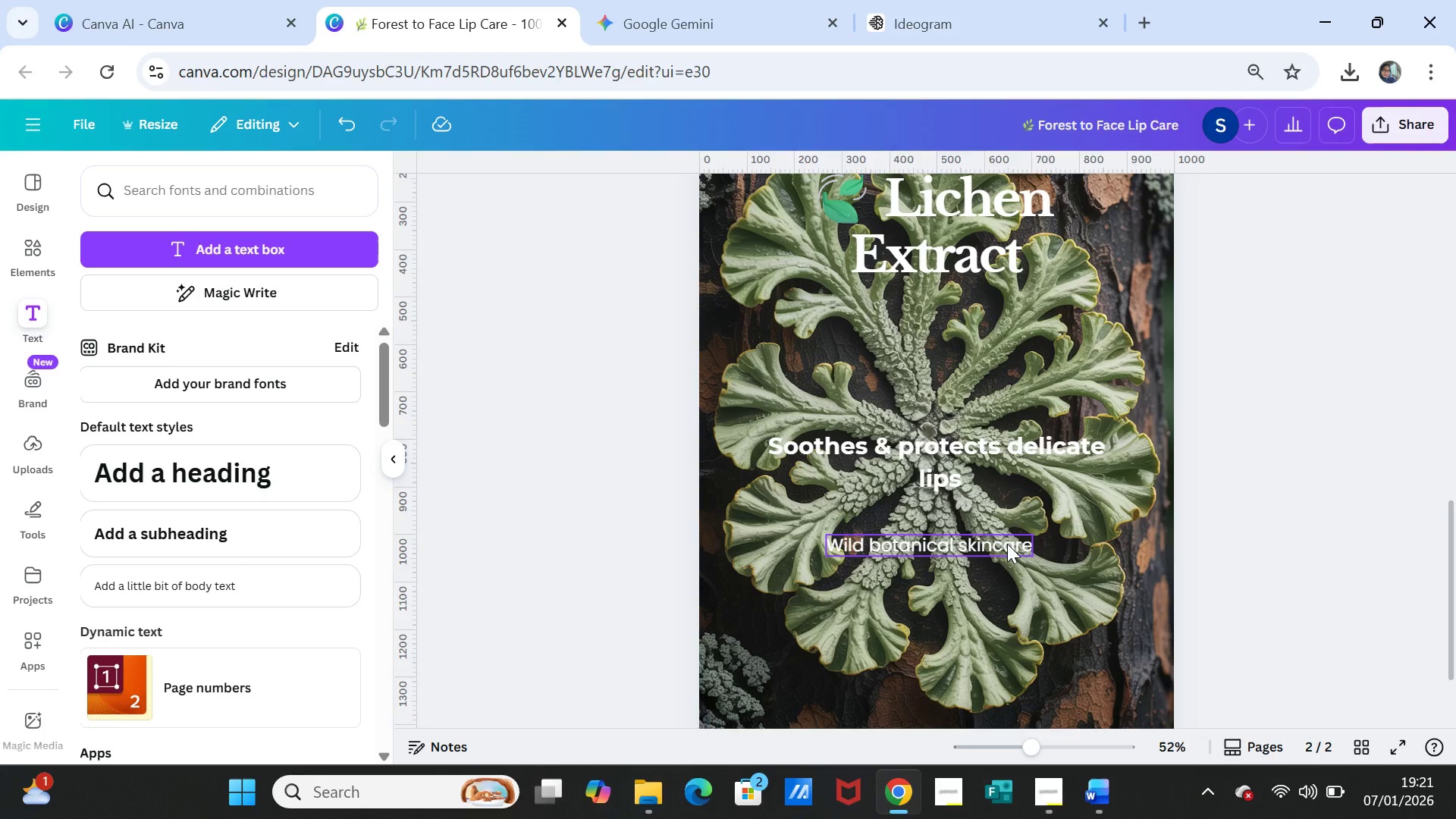 
left_click([1007, 544])
 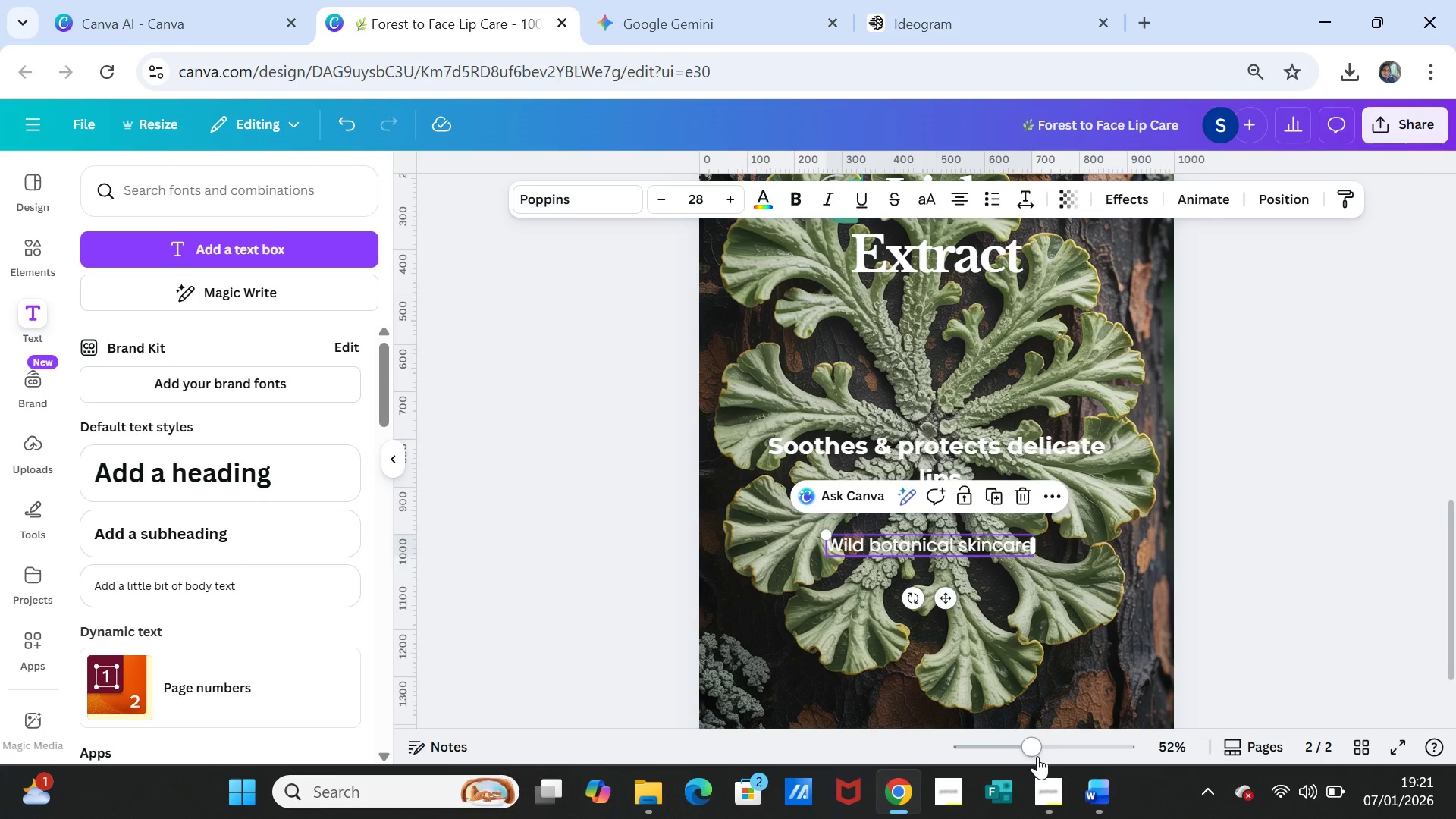 
left_click([1095, 786])
 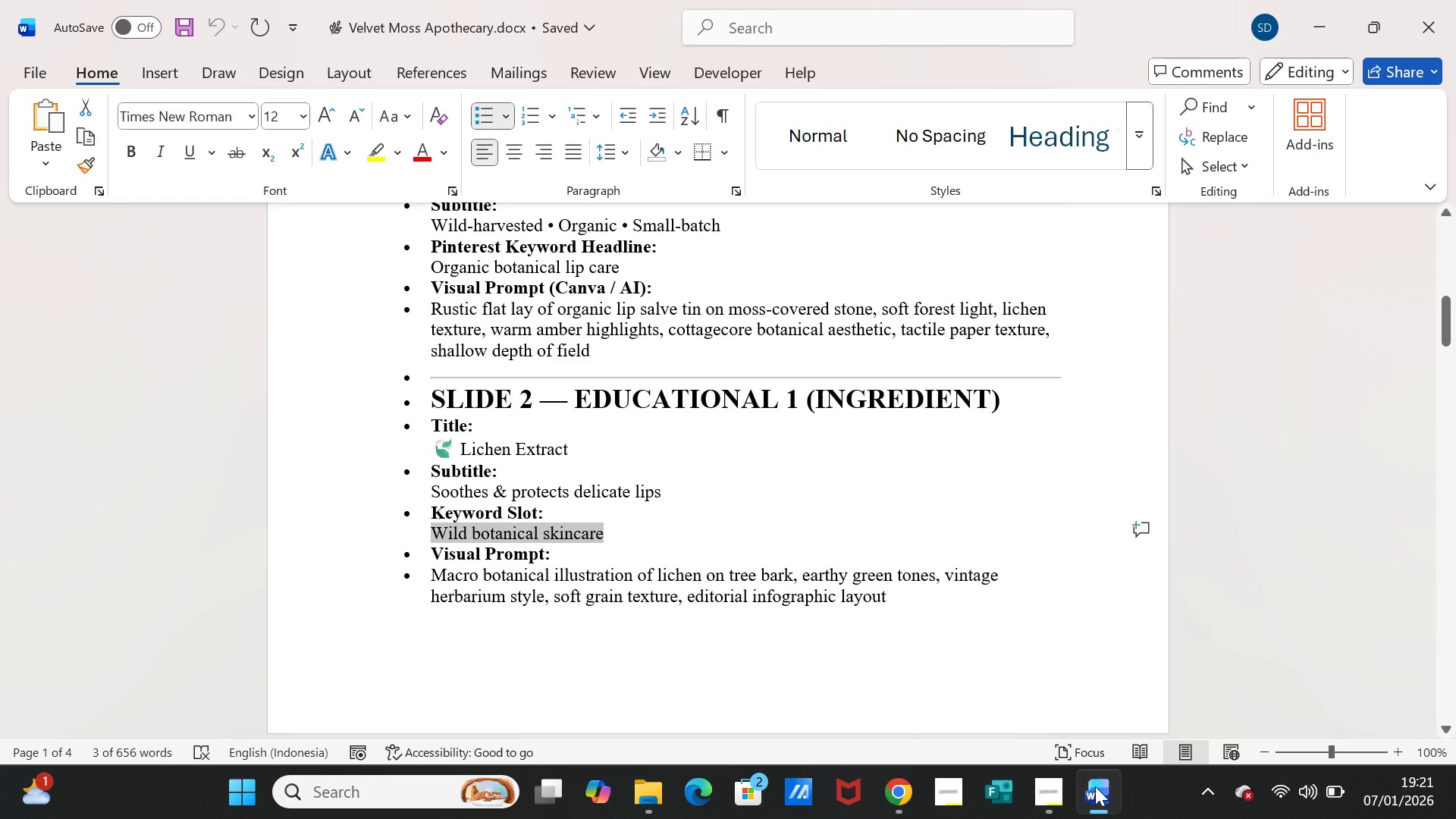 
left_click([1095, 786])
 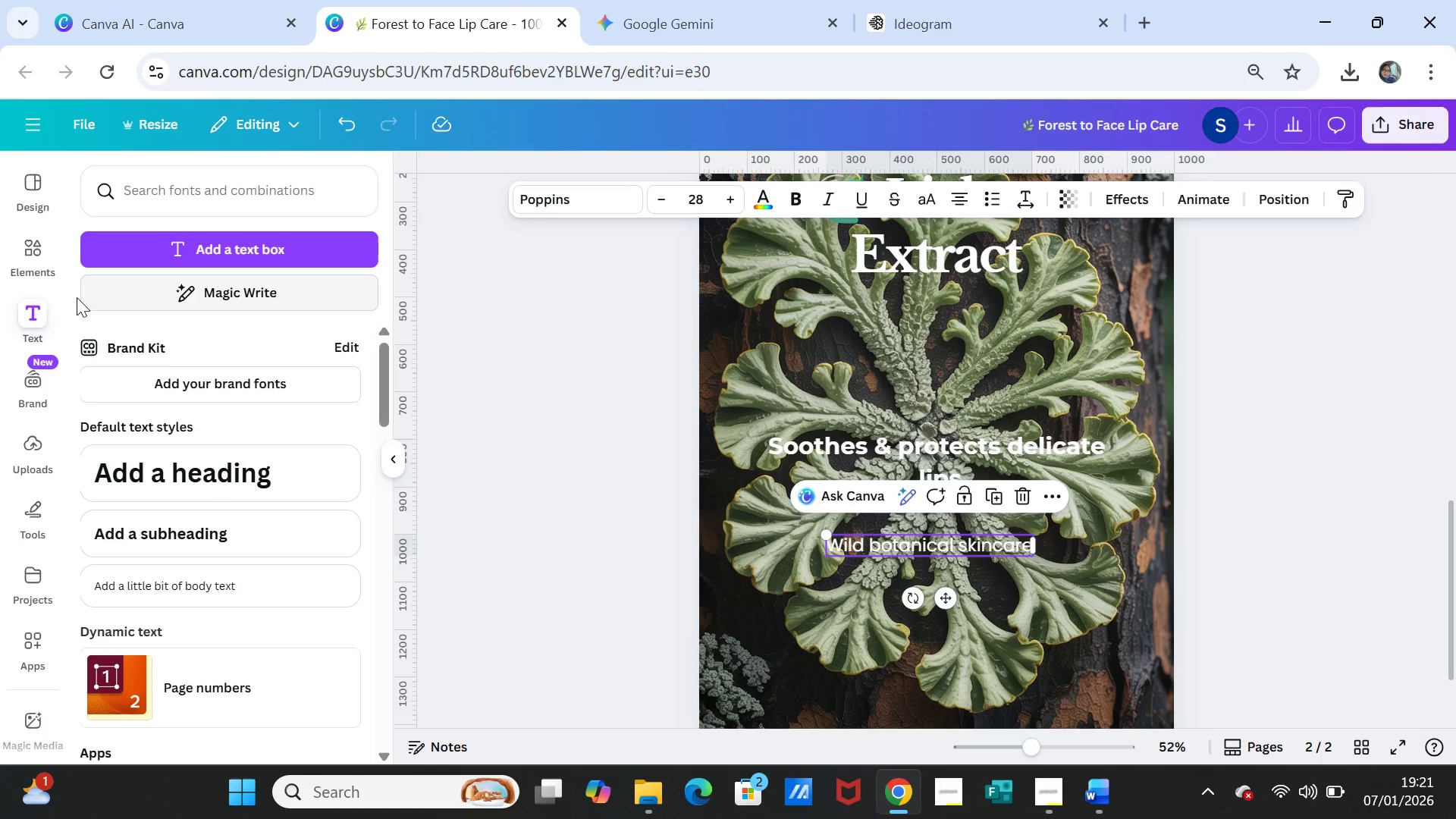 
left_click([33, 259])
 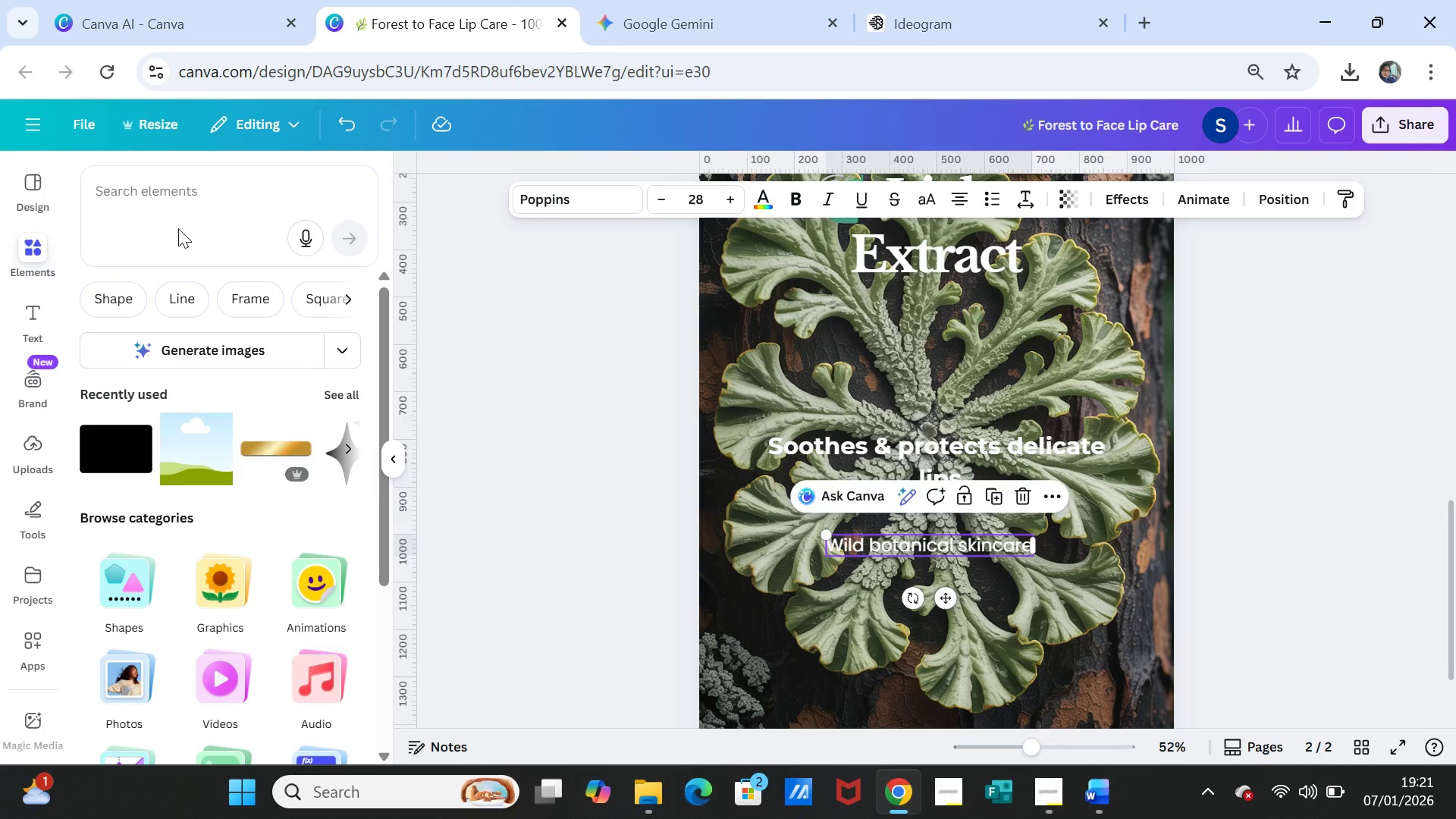 
left_click([174, 198])
 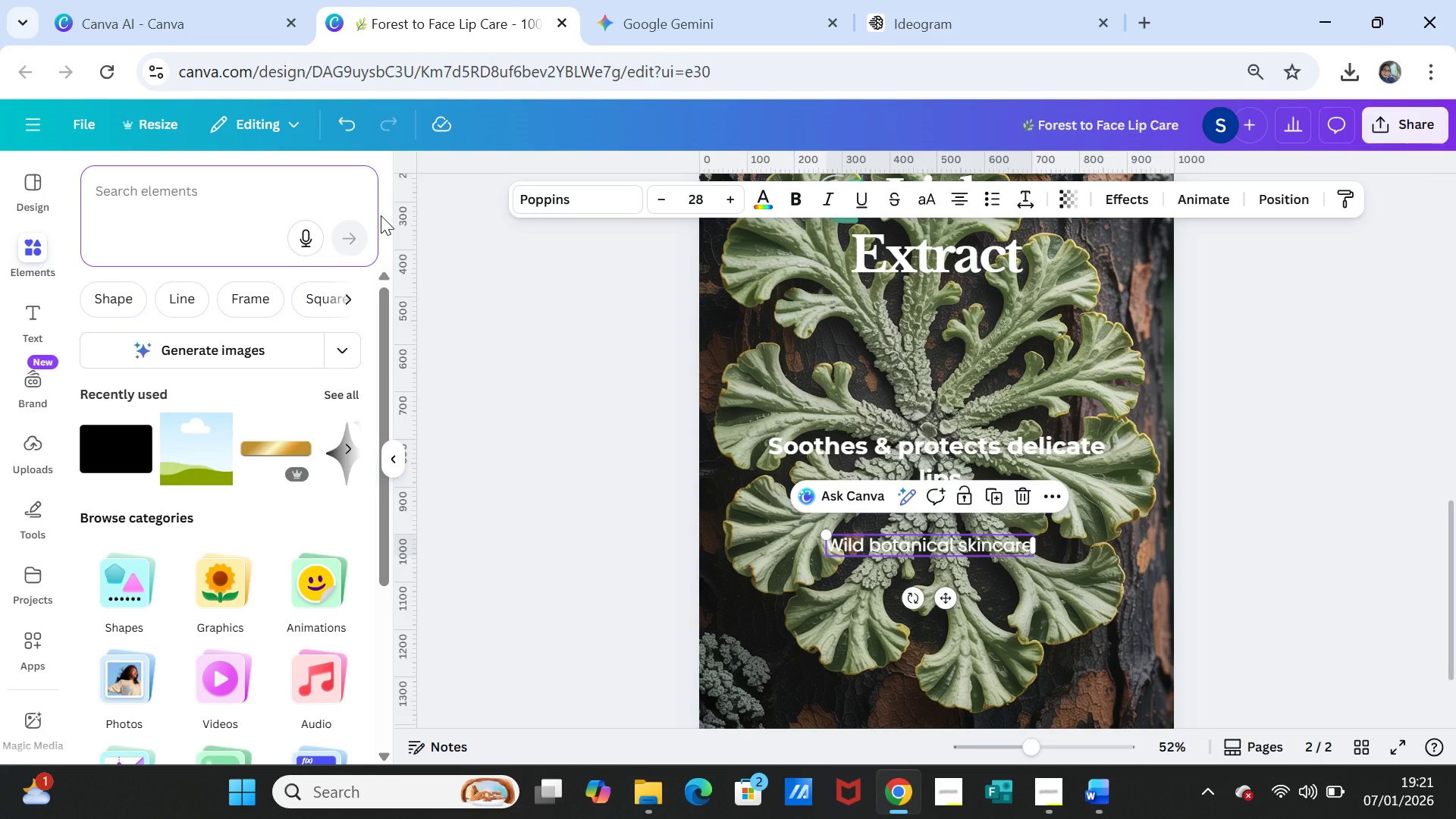 
type(star)
 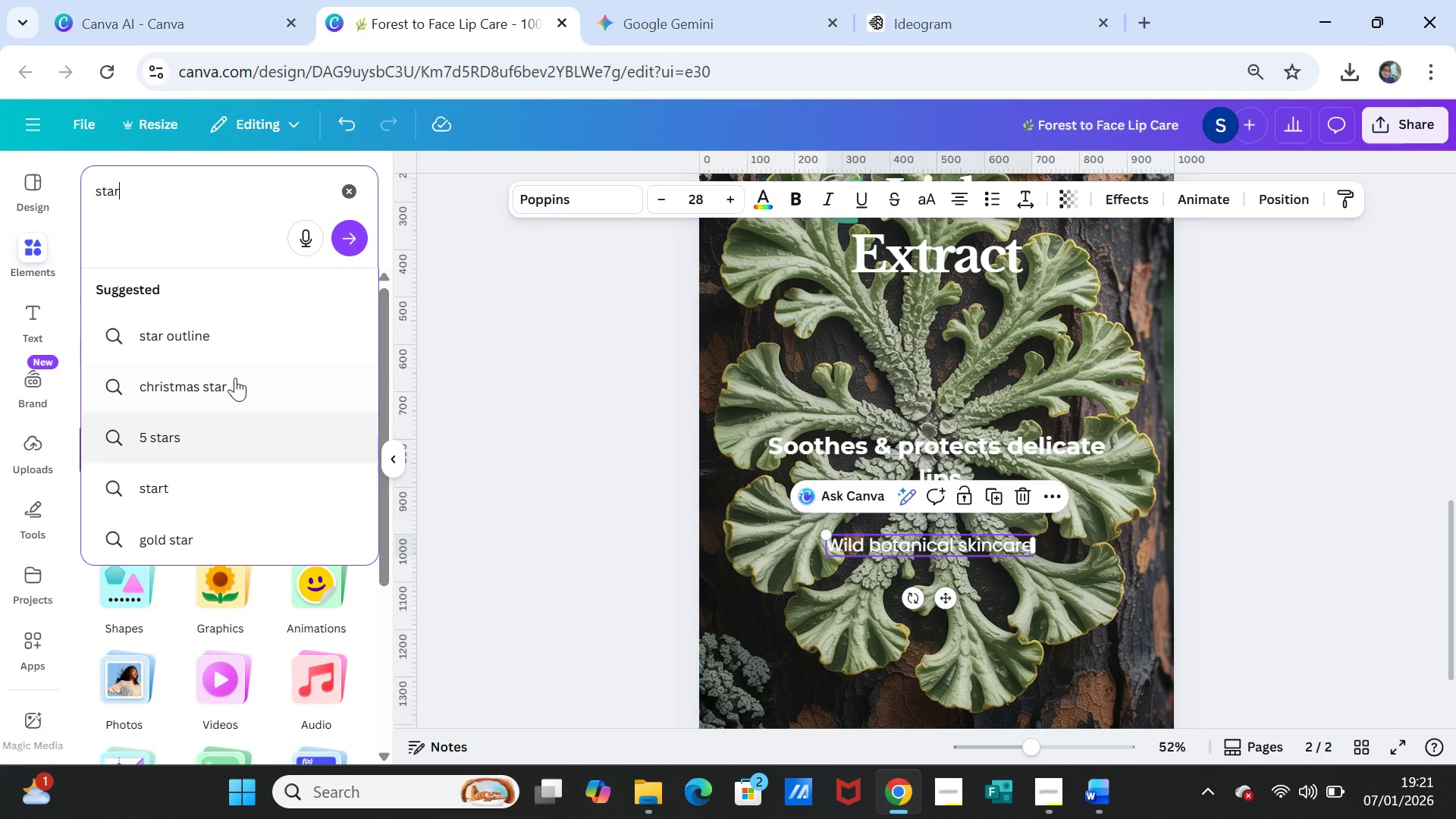 
left_click([155, 533])
 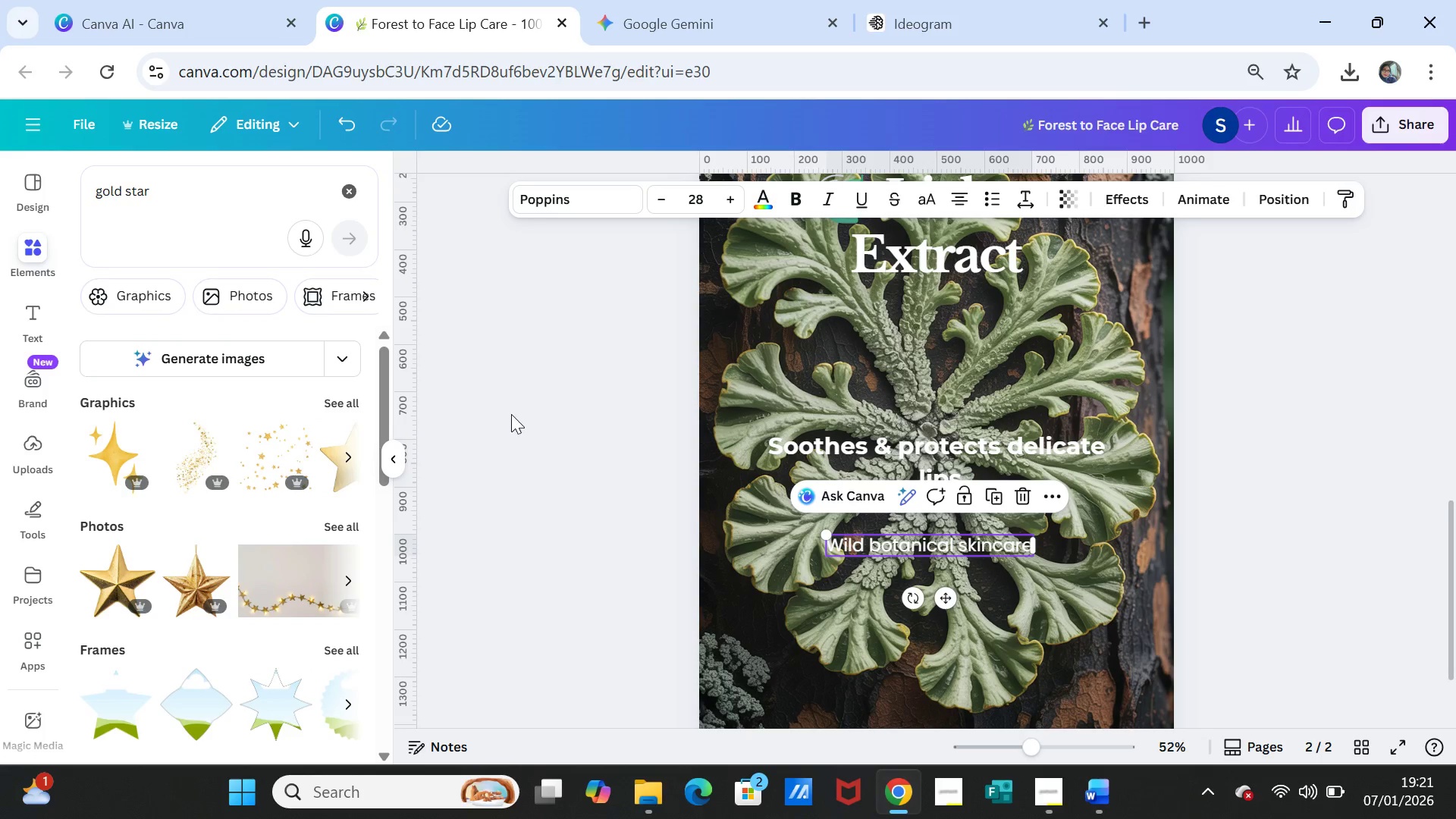 
wait(6.09)
 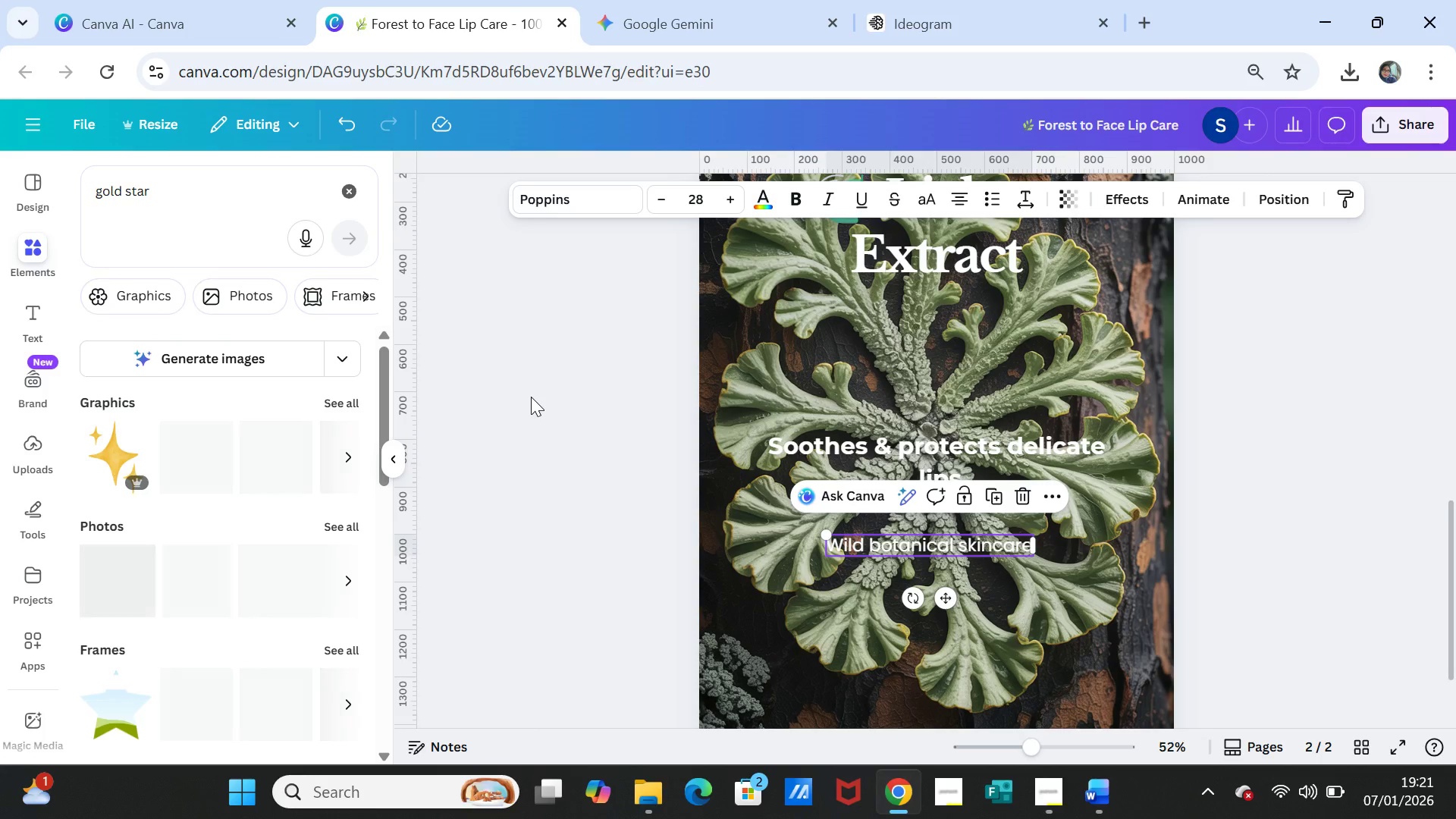 
scroll: coordinate [994, 429], scroll_direction: up, amount: 1.0
 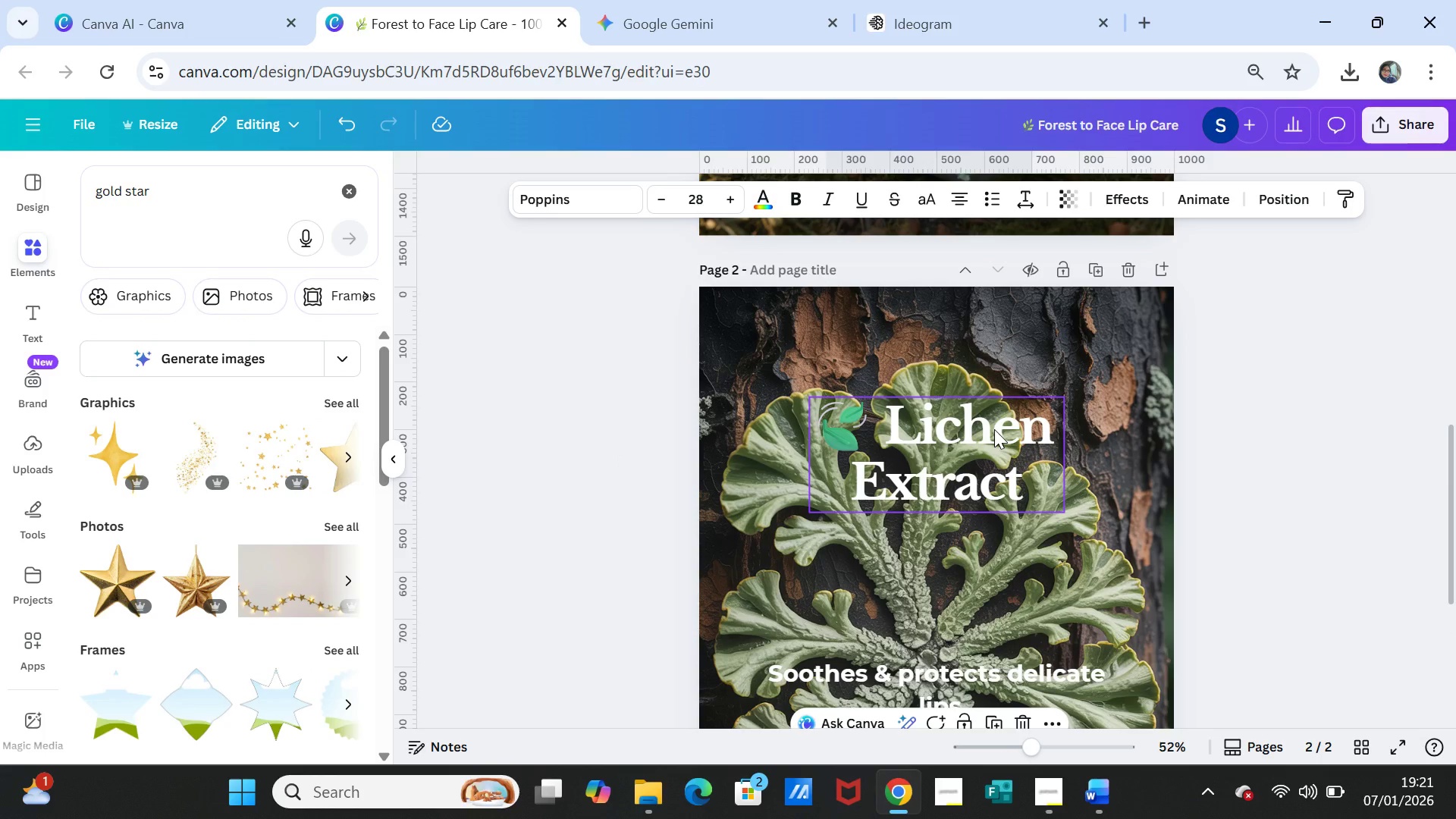 
scroll: coordinate [994, 429], scroll_direction: down, amount: 1.0
 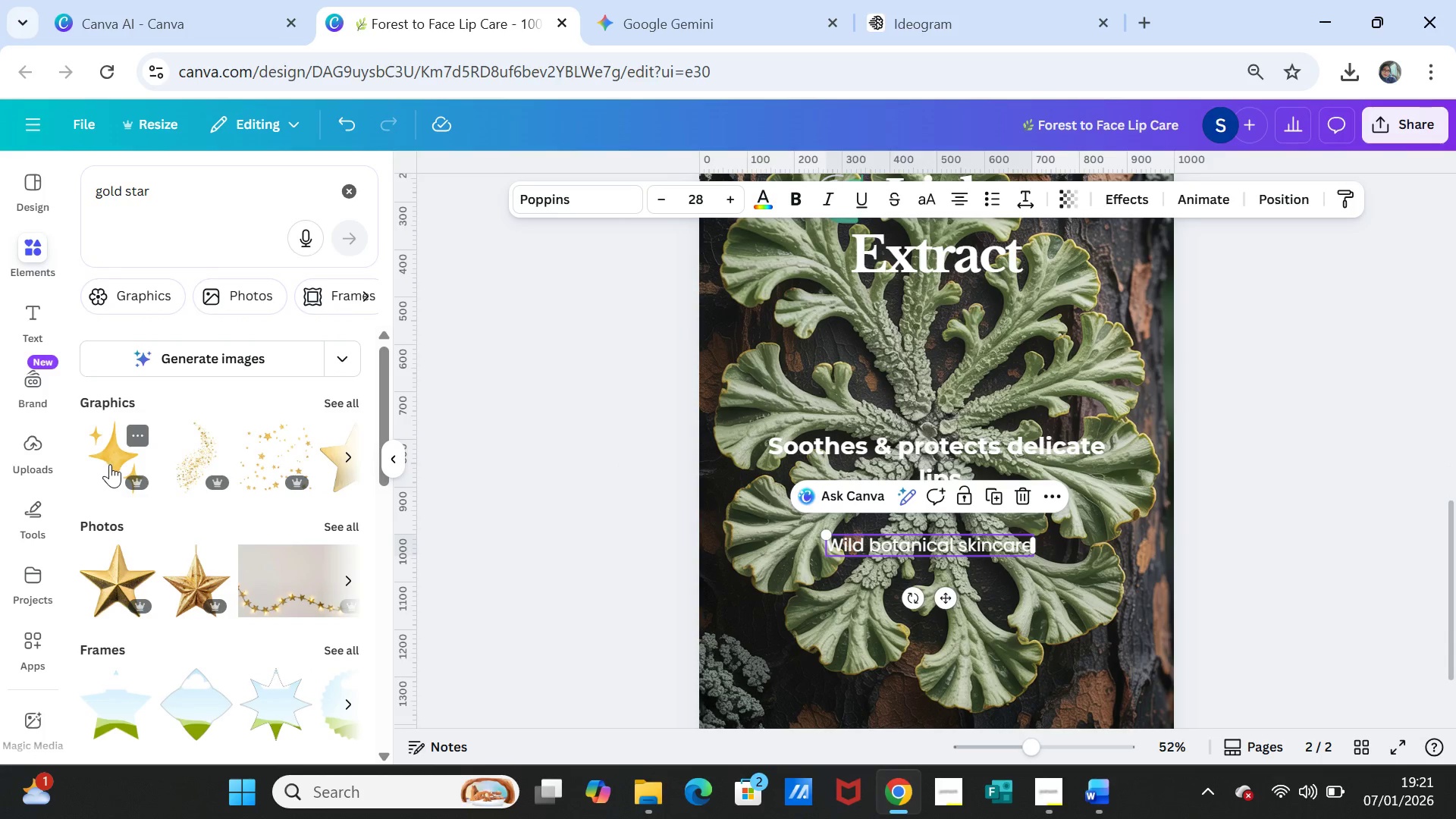 
left_click([110, 464])
 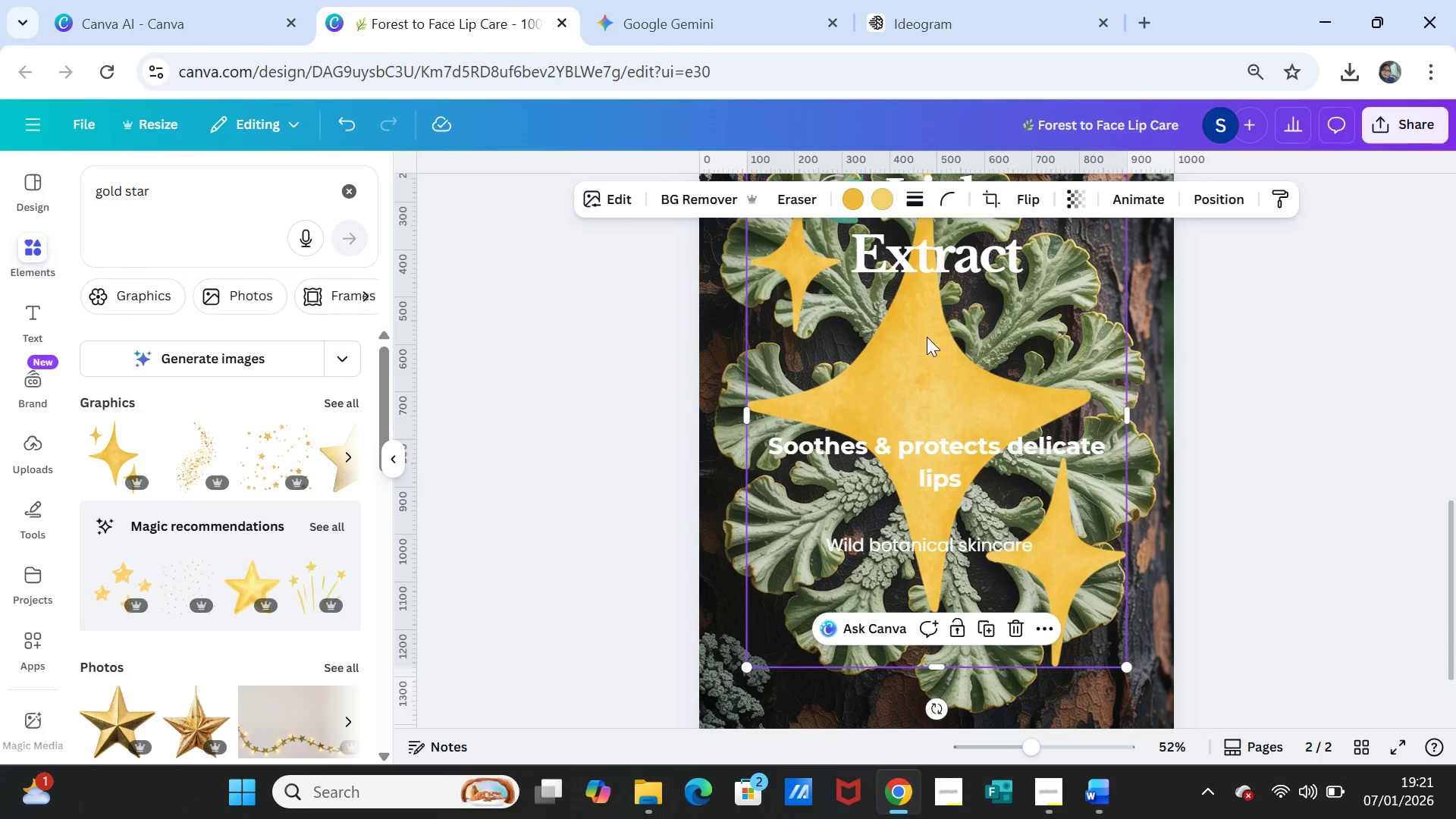 
scroll: coordinate [1043, 410], scroll_direction: up, amount: 2.0
 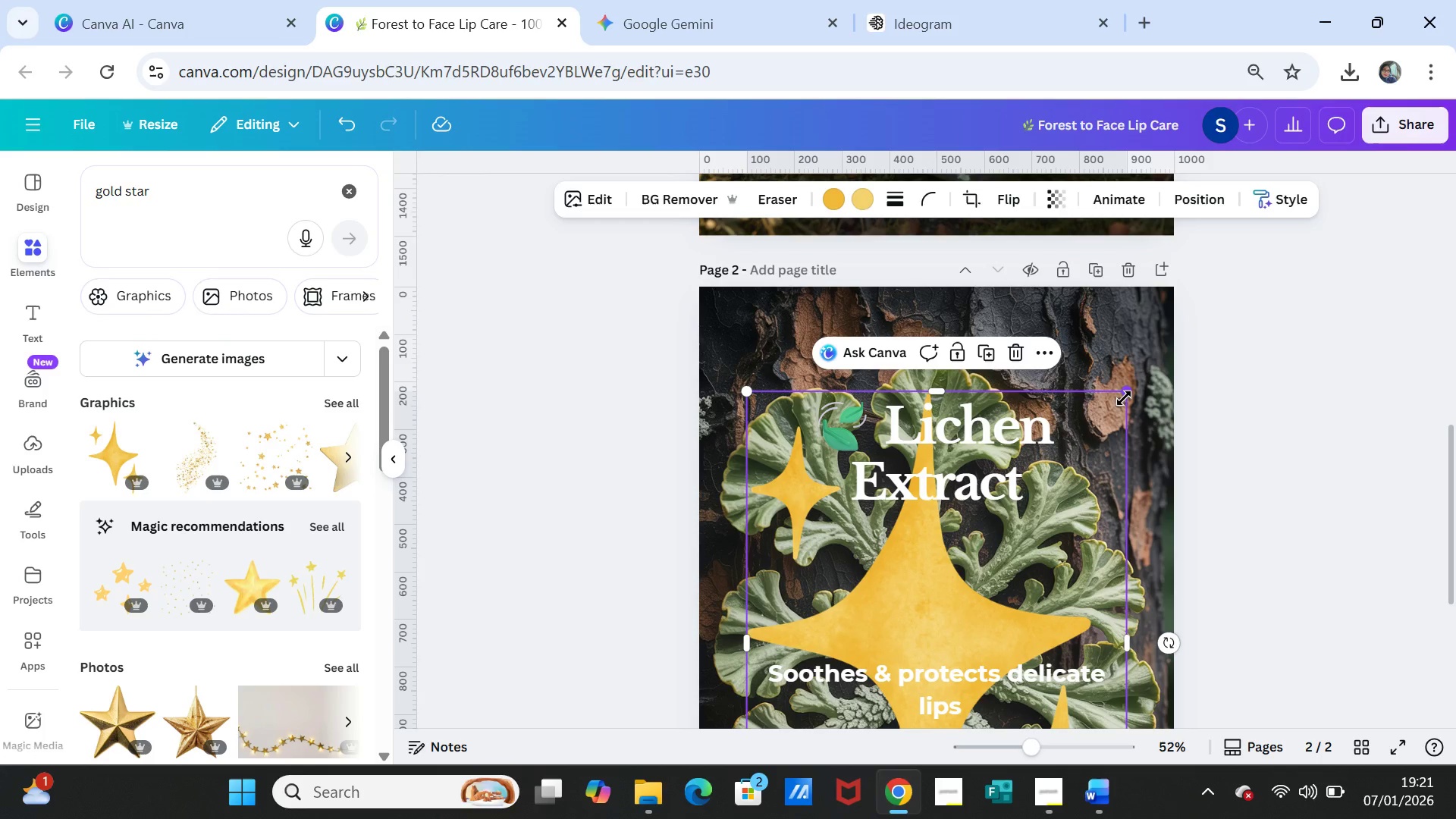 
left_click_drag(start_coordinate=[1124, 398], to_coordinate=[923, 627])
 